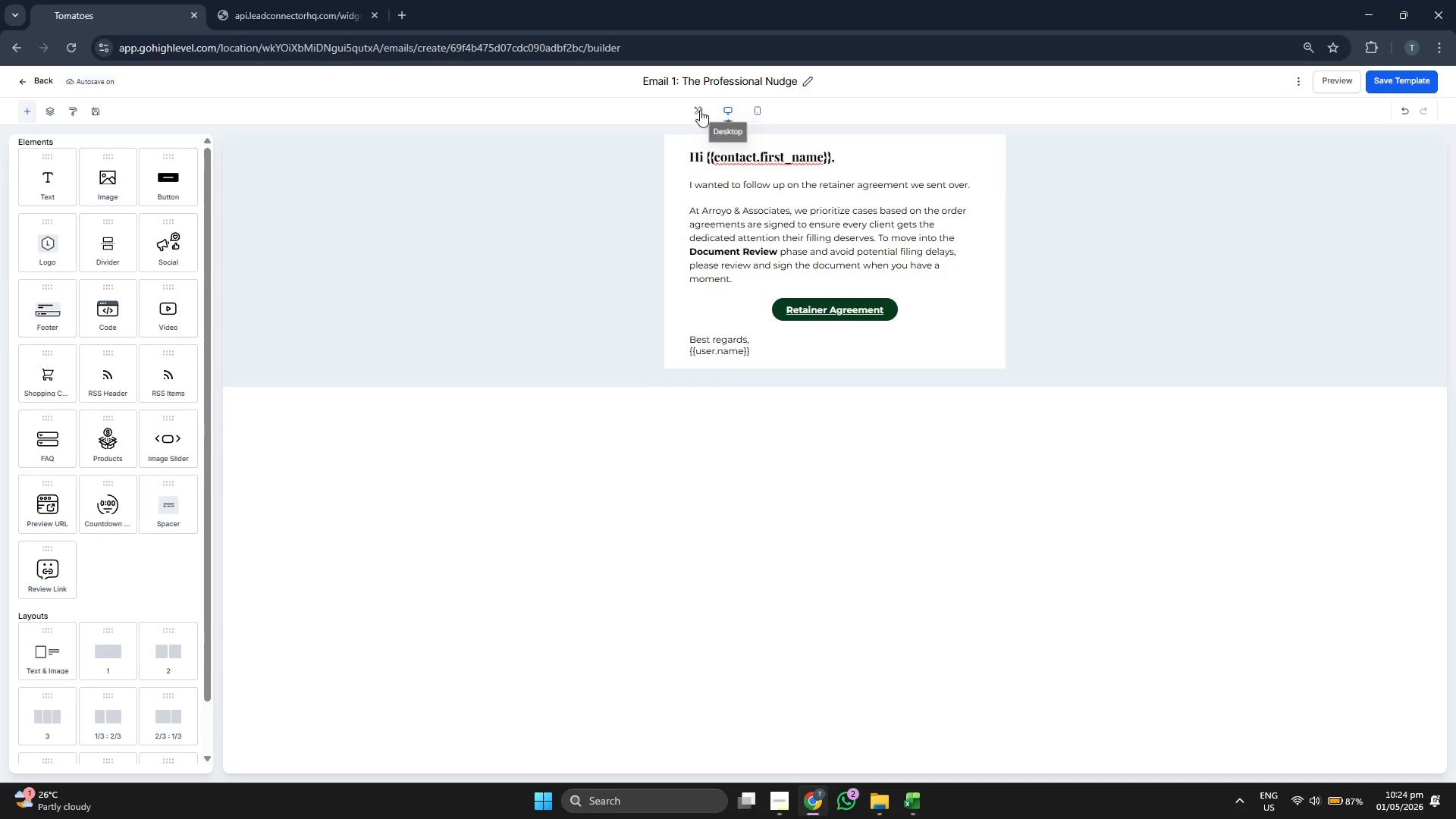 
left_click([699, 110])
 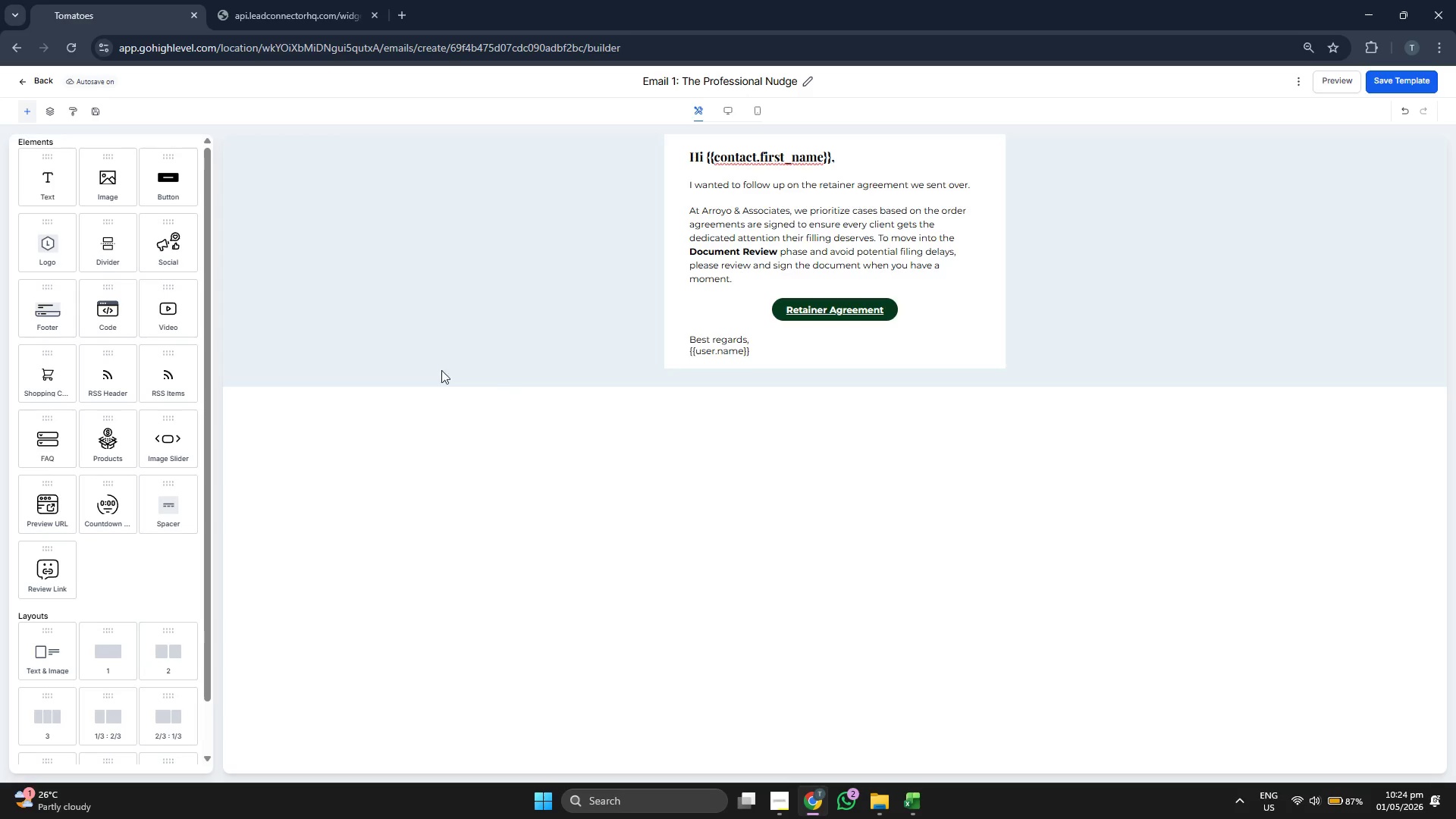 
wait(5.75)
 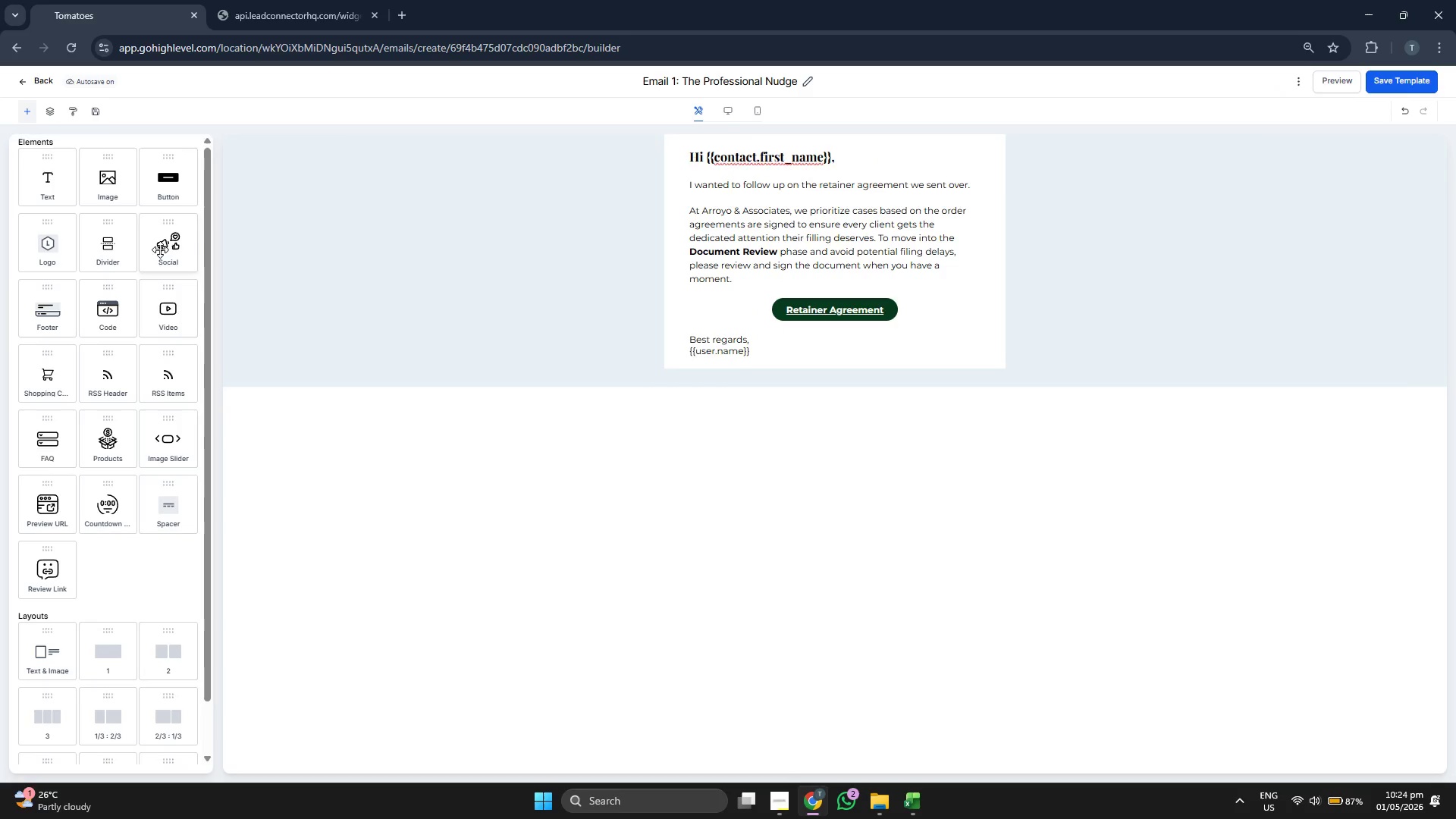 
scroll: coordinate [78, 293], scroll_direction: up, amount: 1.0
 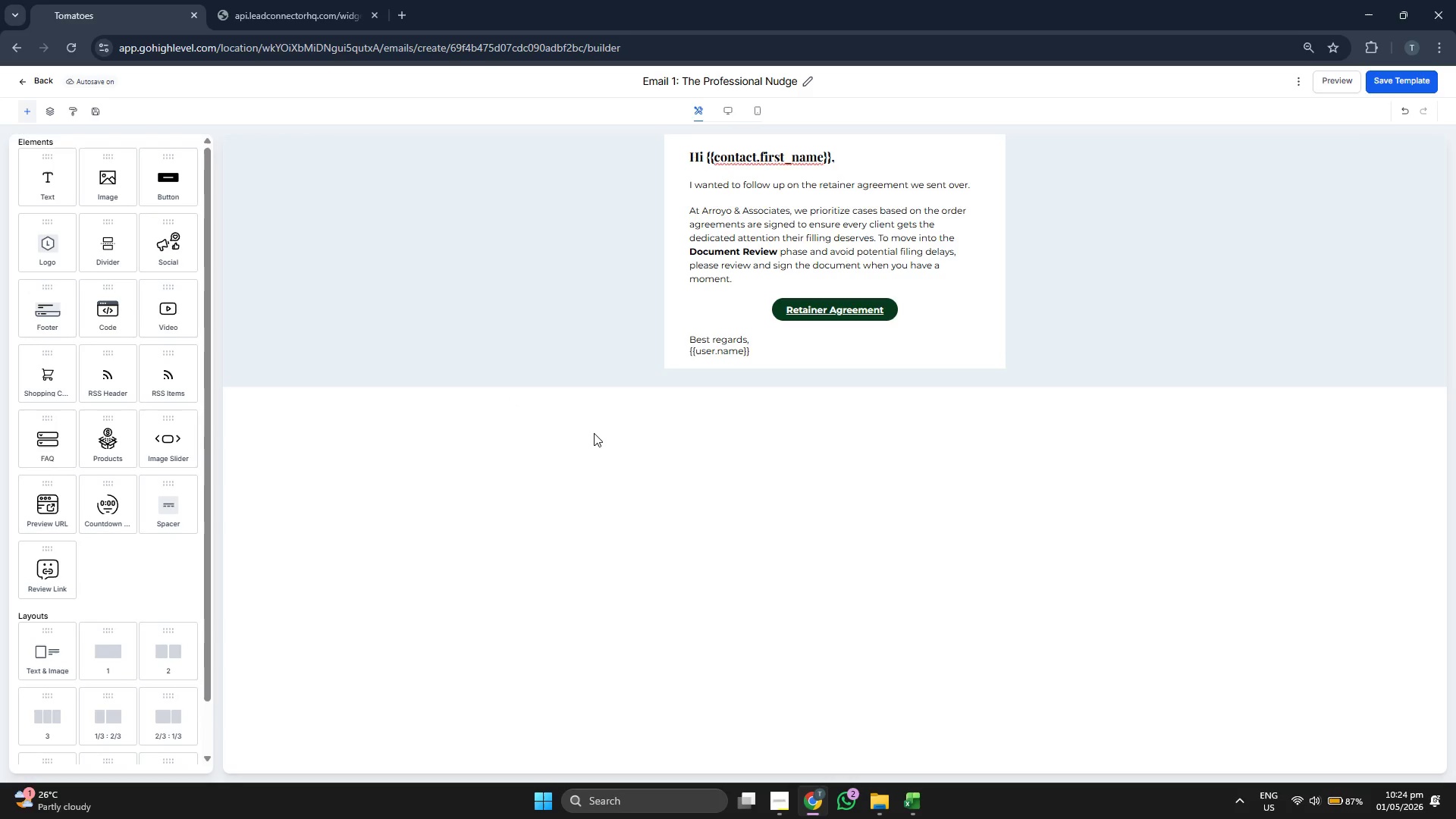 
wait(7.24)
 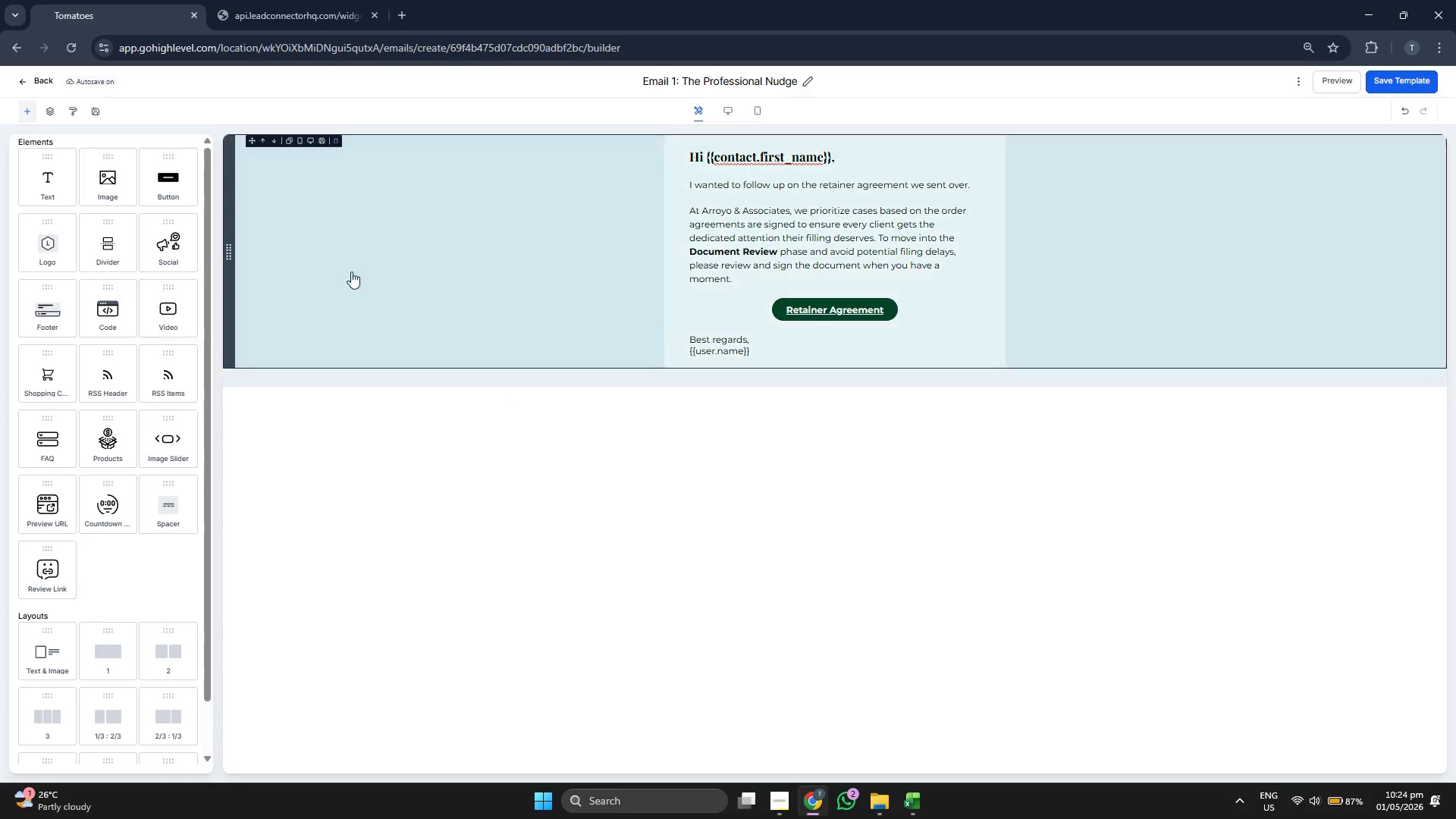 
left_click([790, 340])
 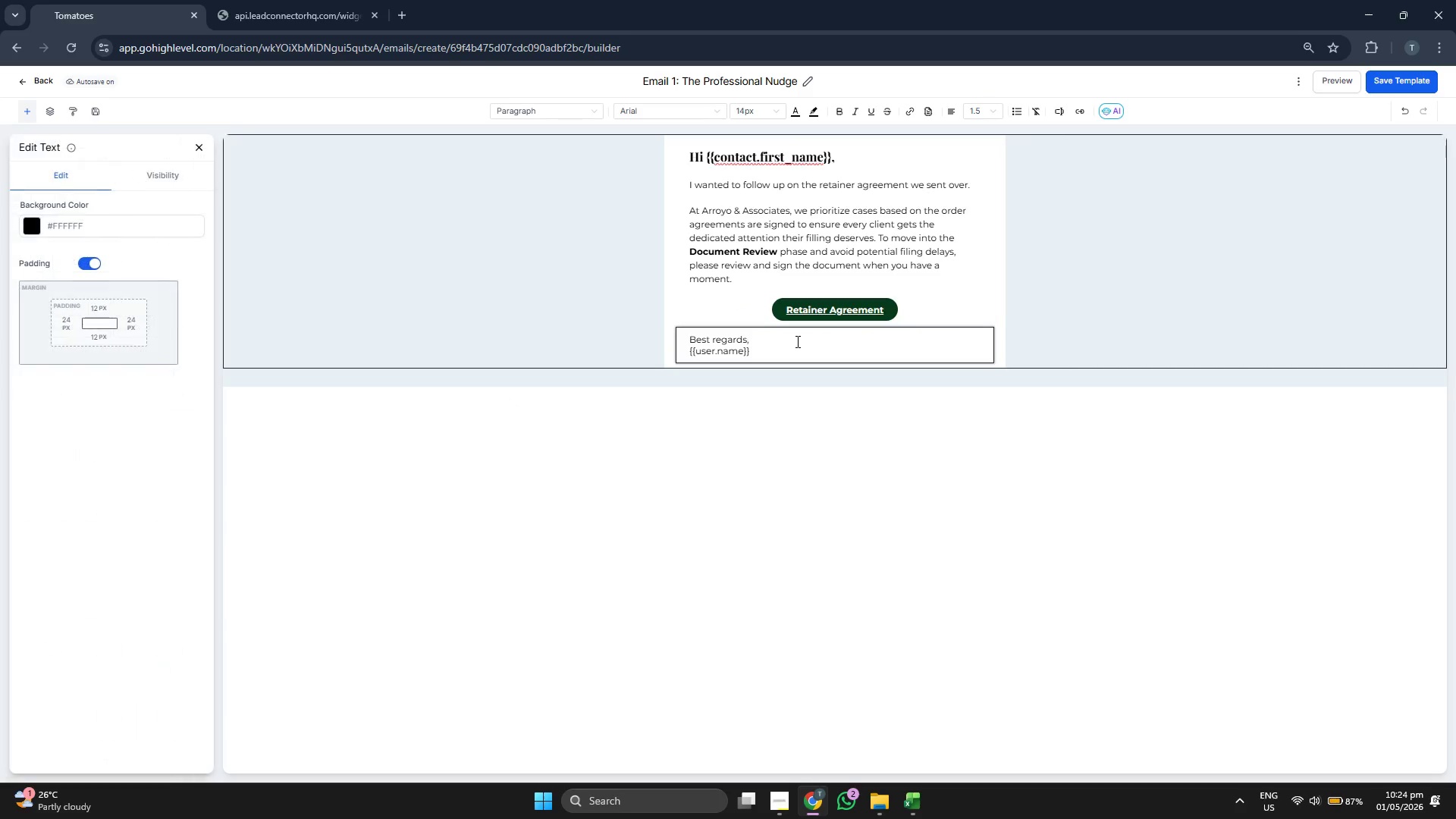 
key(Enter)
 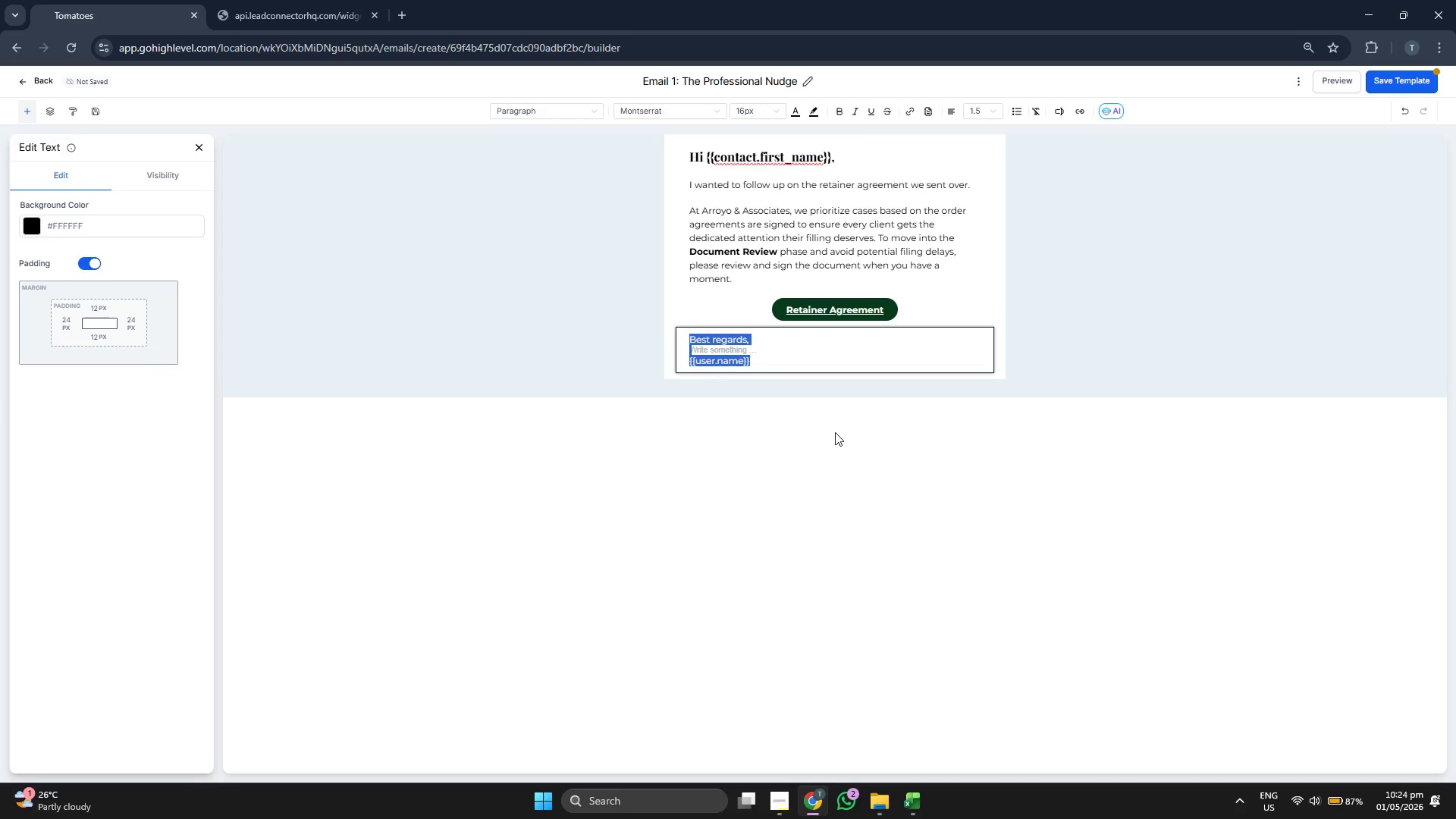 
left_click_drag(start_coordinate=[926, 425], to_coordinate=[930, 423])
 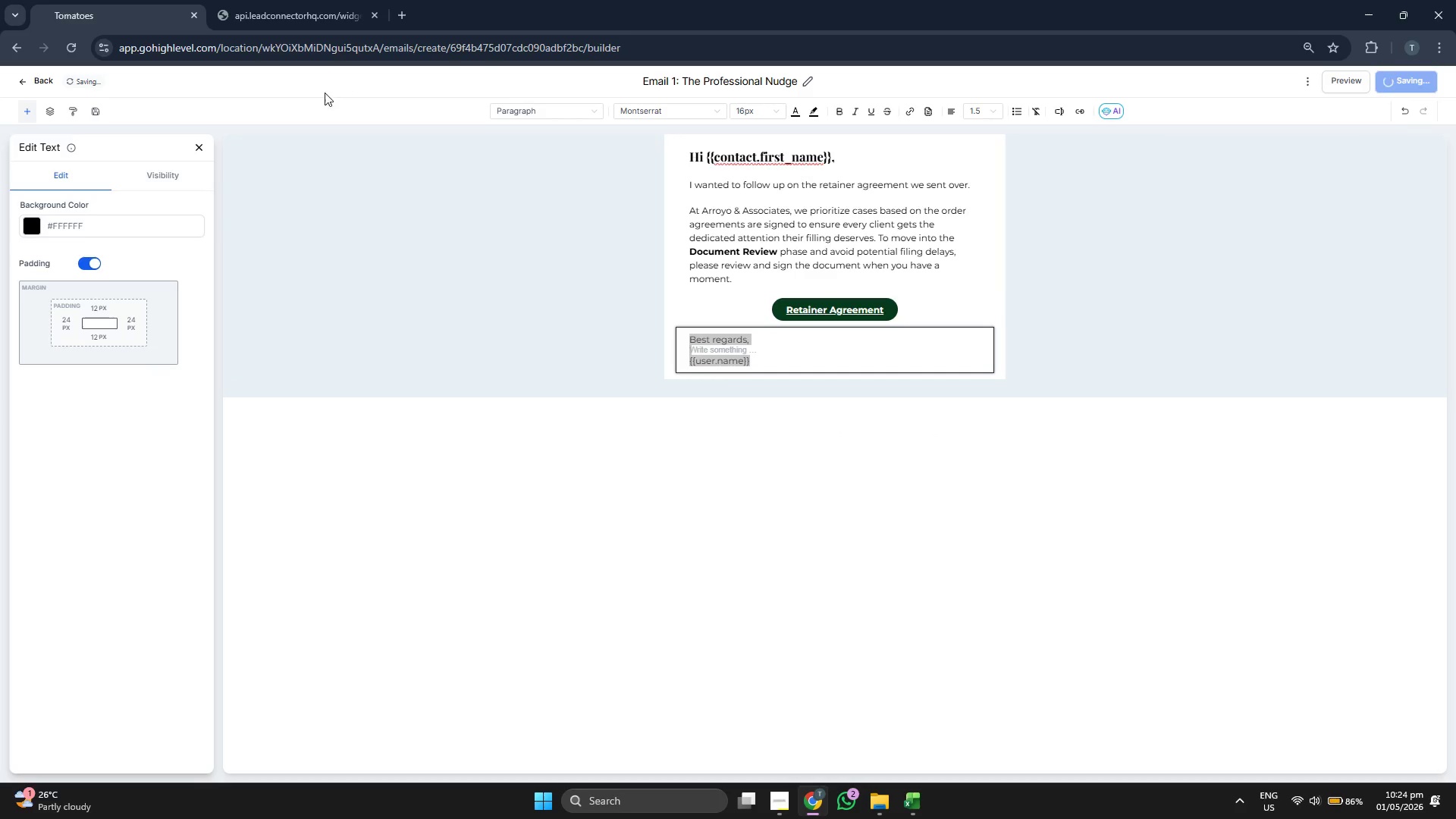 
left_click([200, 144])
 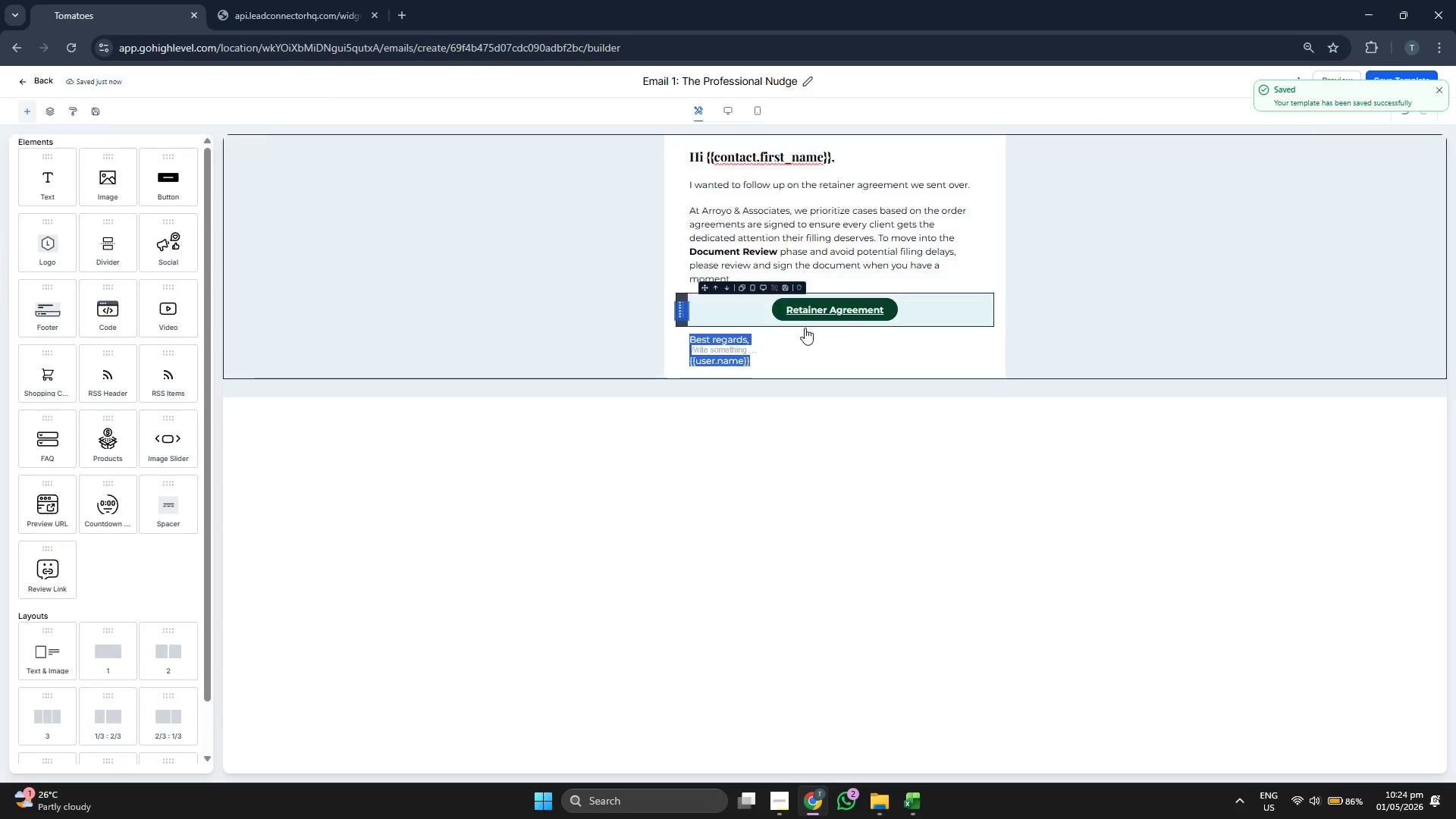 
left_click([805, 338])
 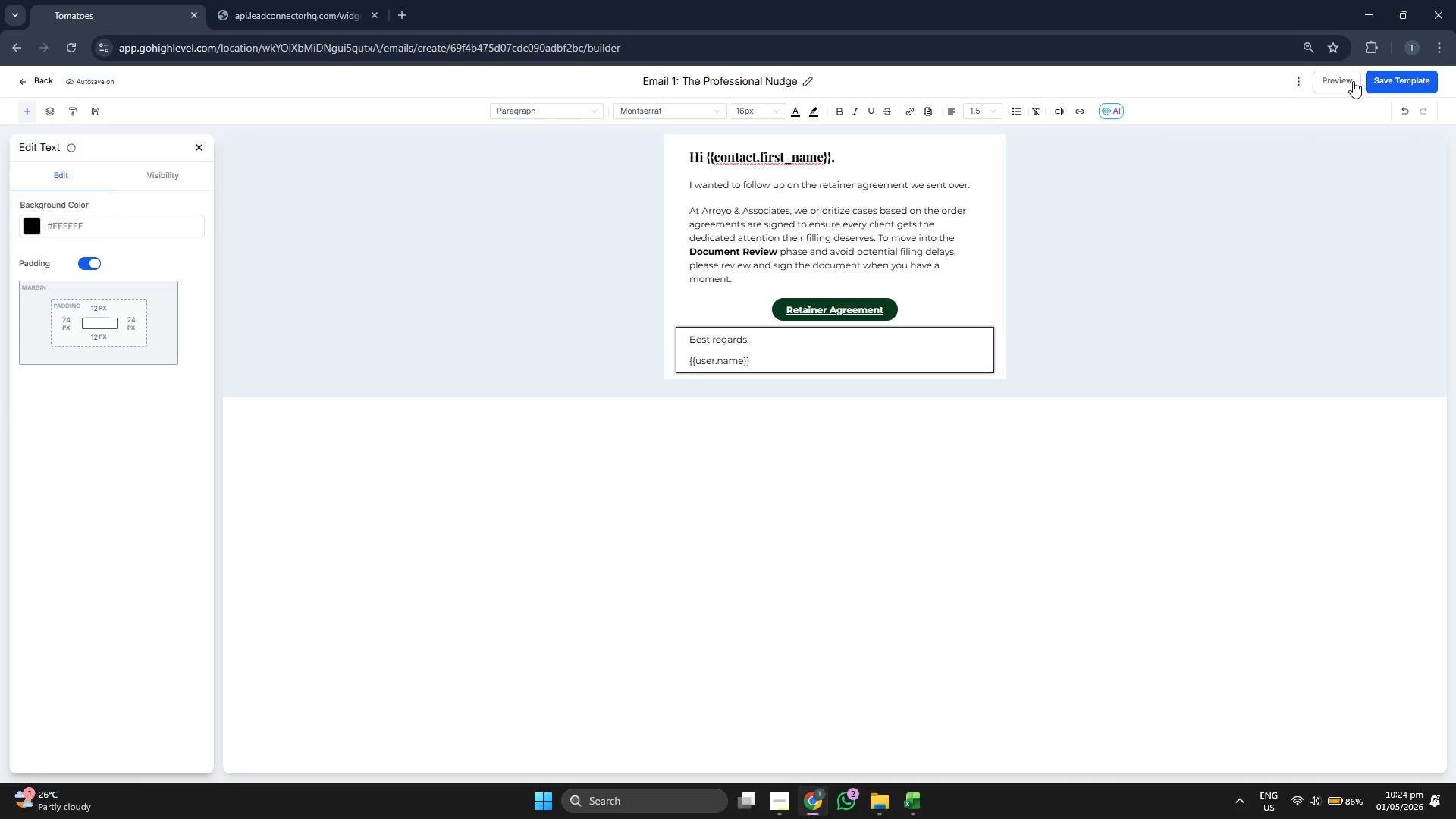 
wait(7.33)
 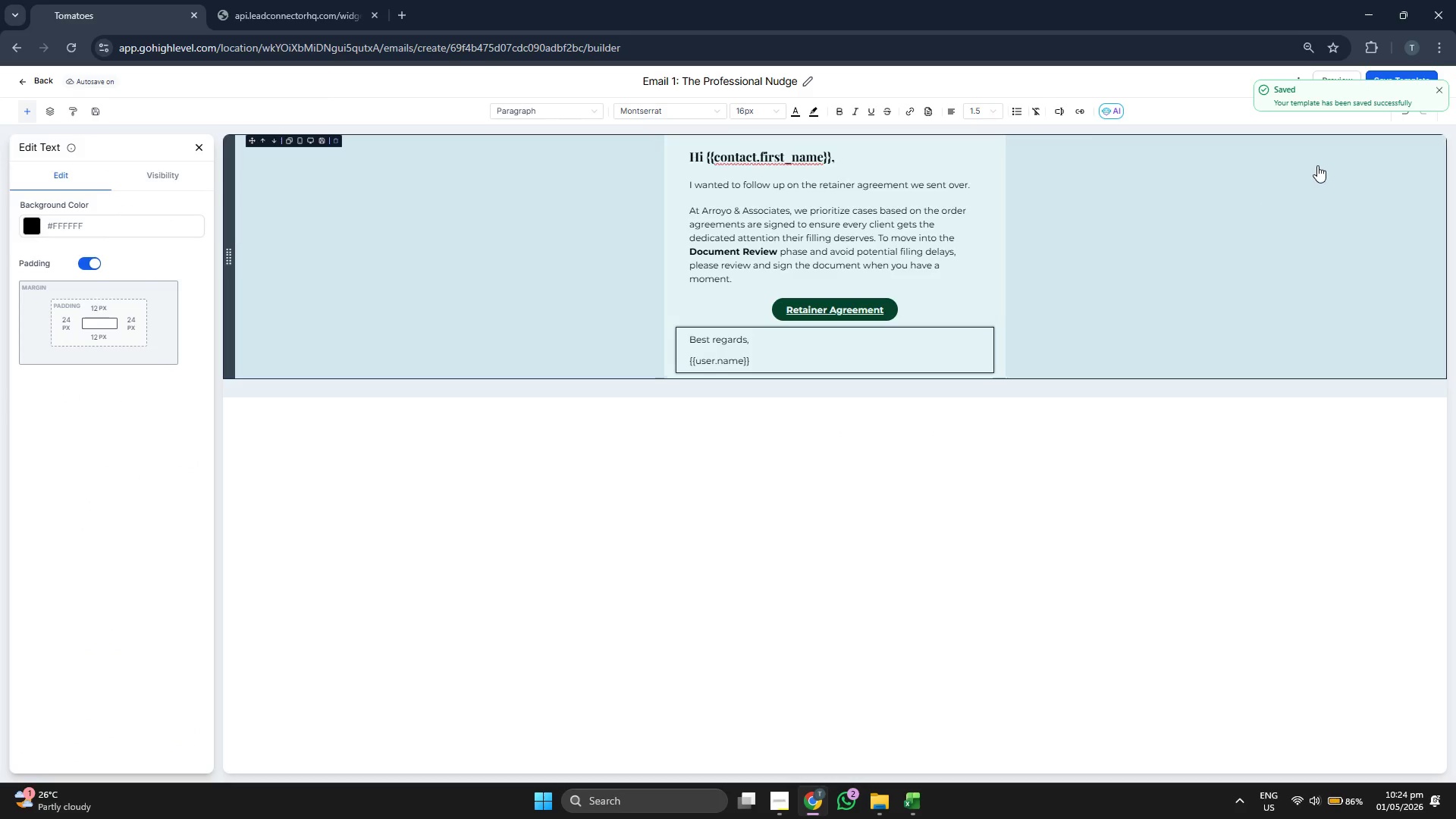 
double_click([865, 113])
 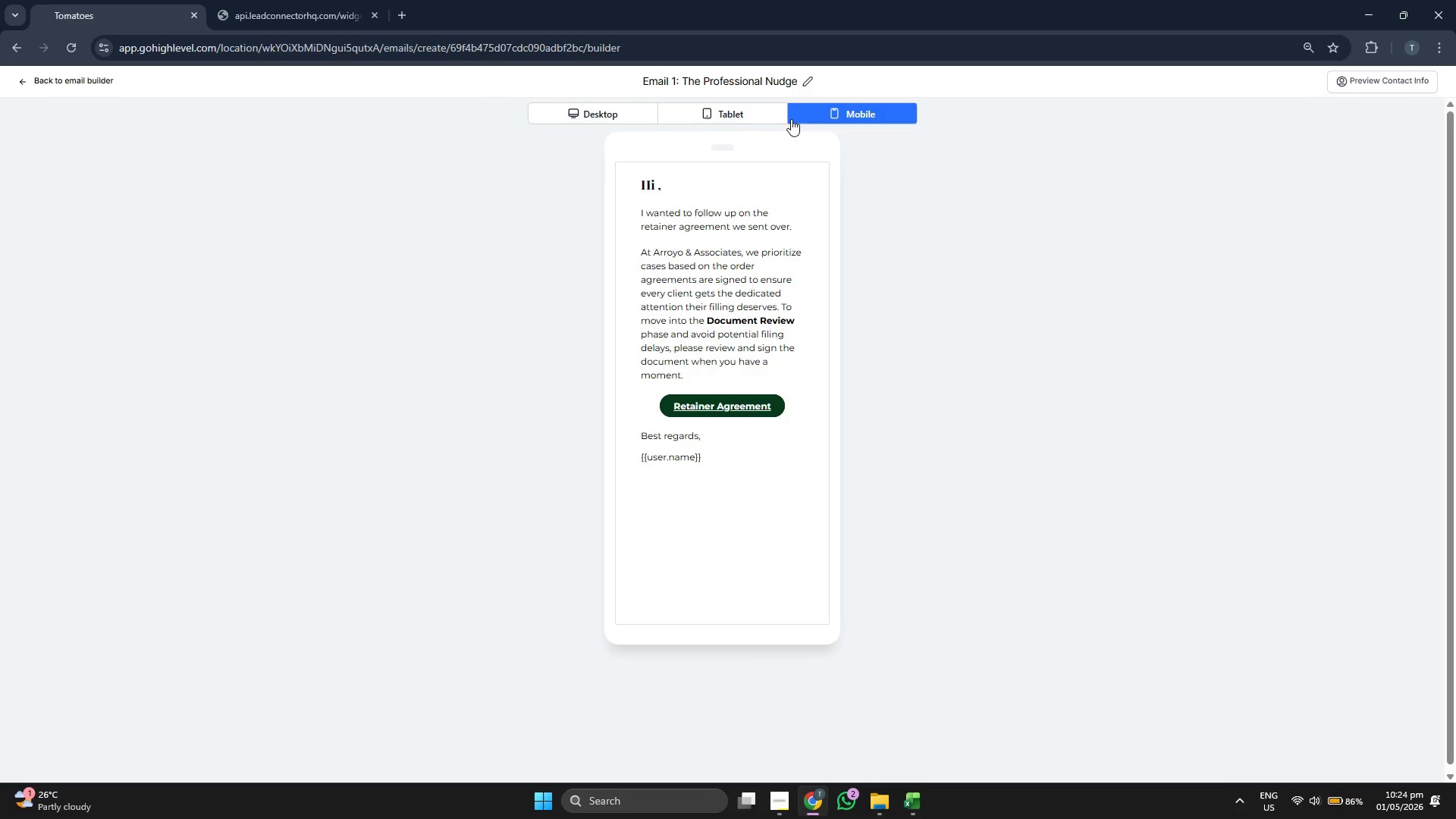 
left_click([724, 117])
 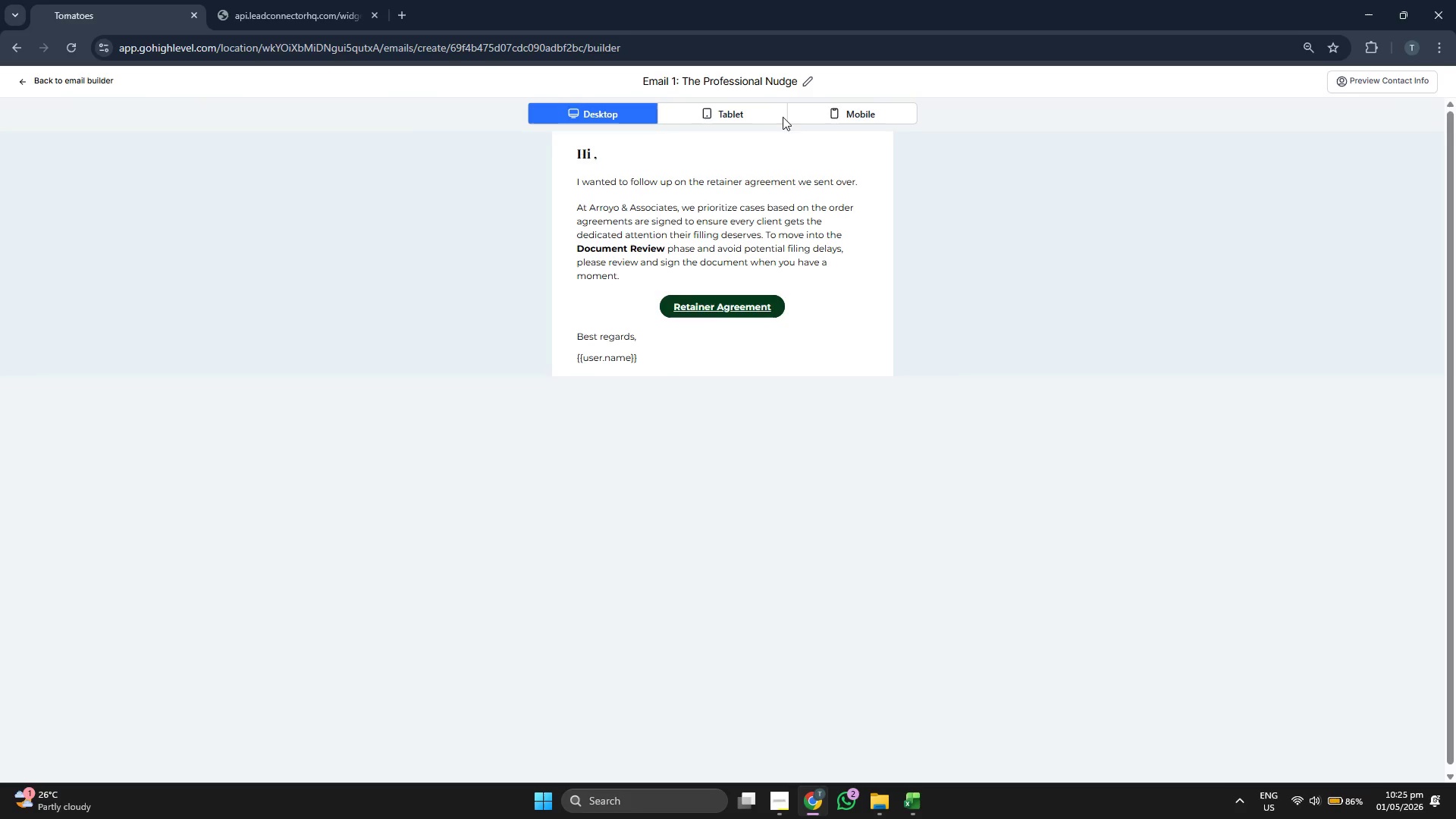 
left_click([68, 83])
 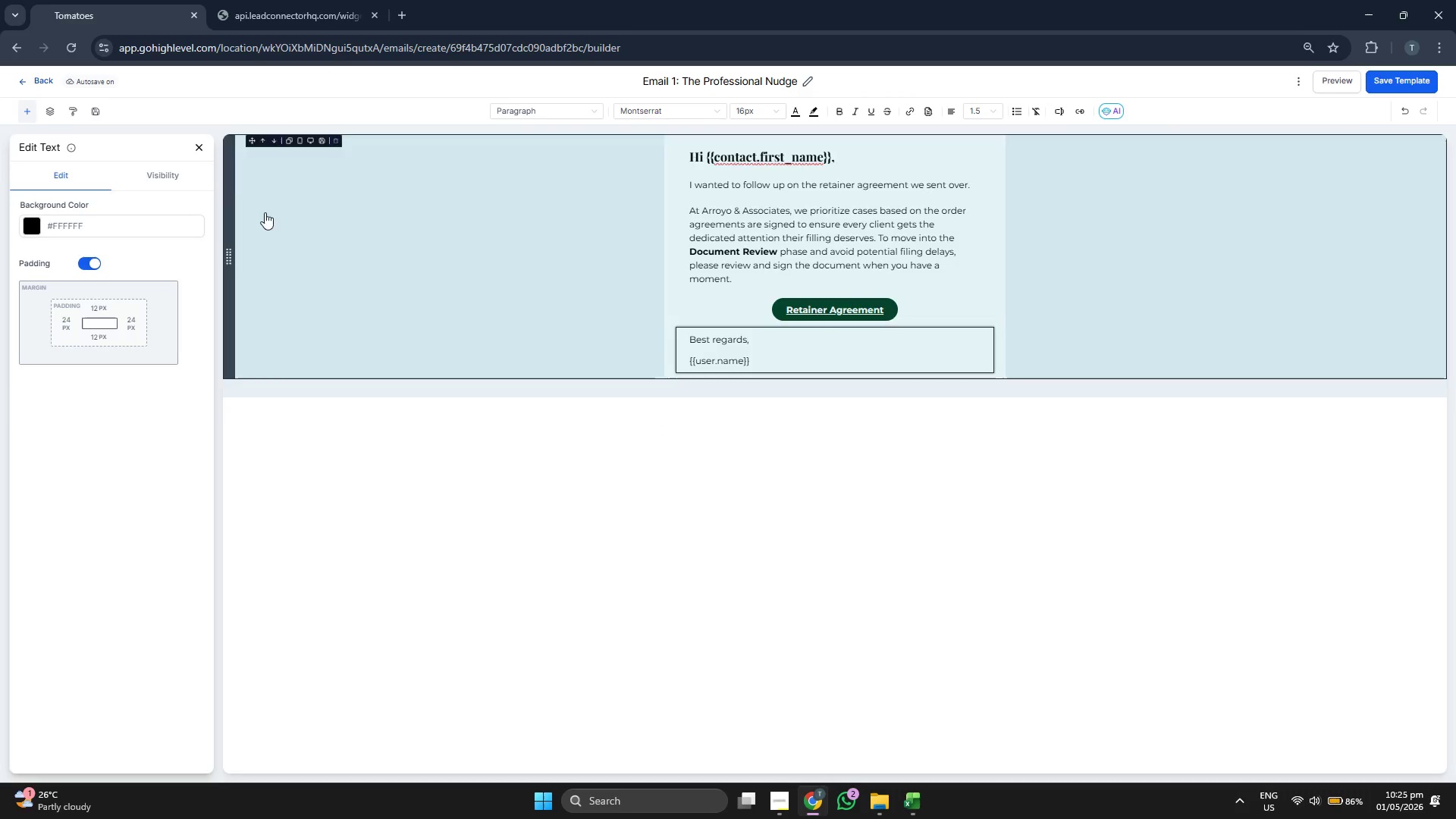 
left_click([195, 148])
 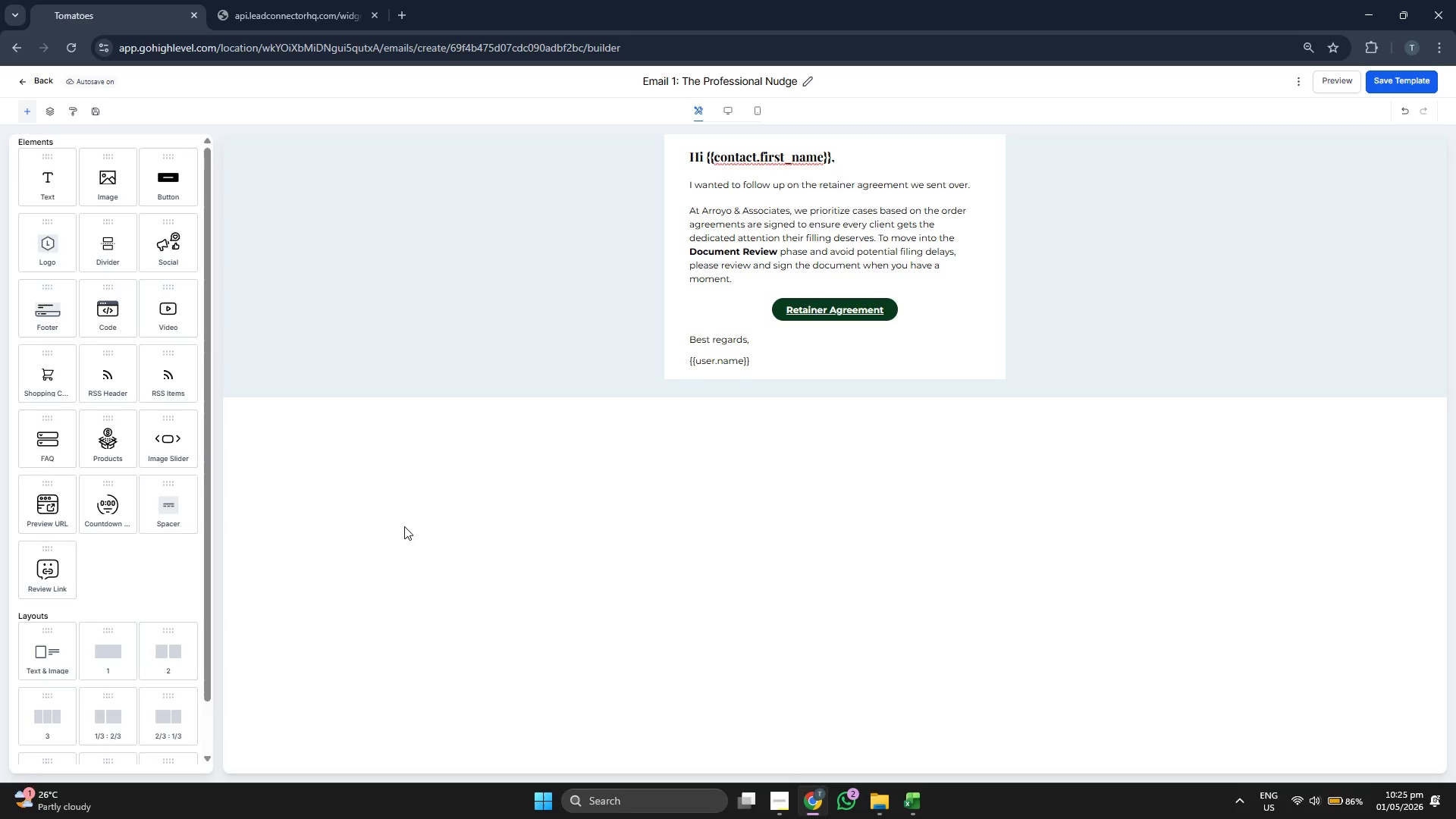 
wait(5.2)
 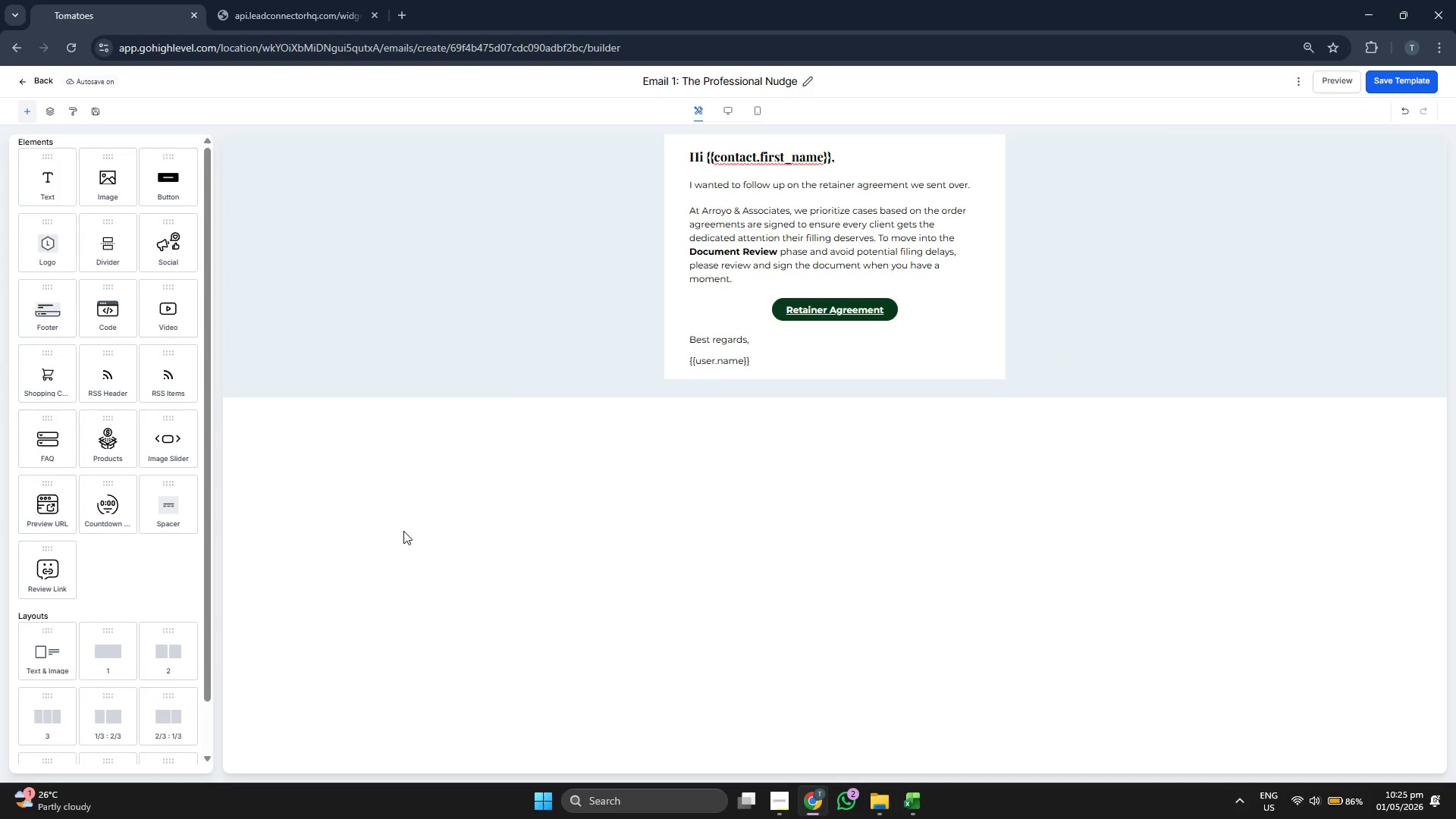 
scroll: coordinate [89, 397], scroll_direction: down, amount: 3.0
 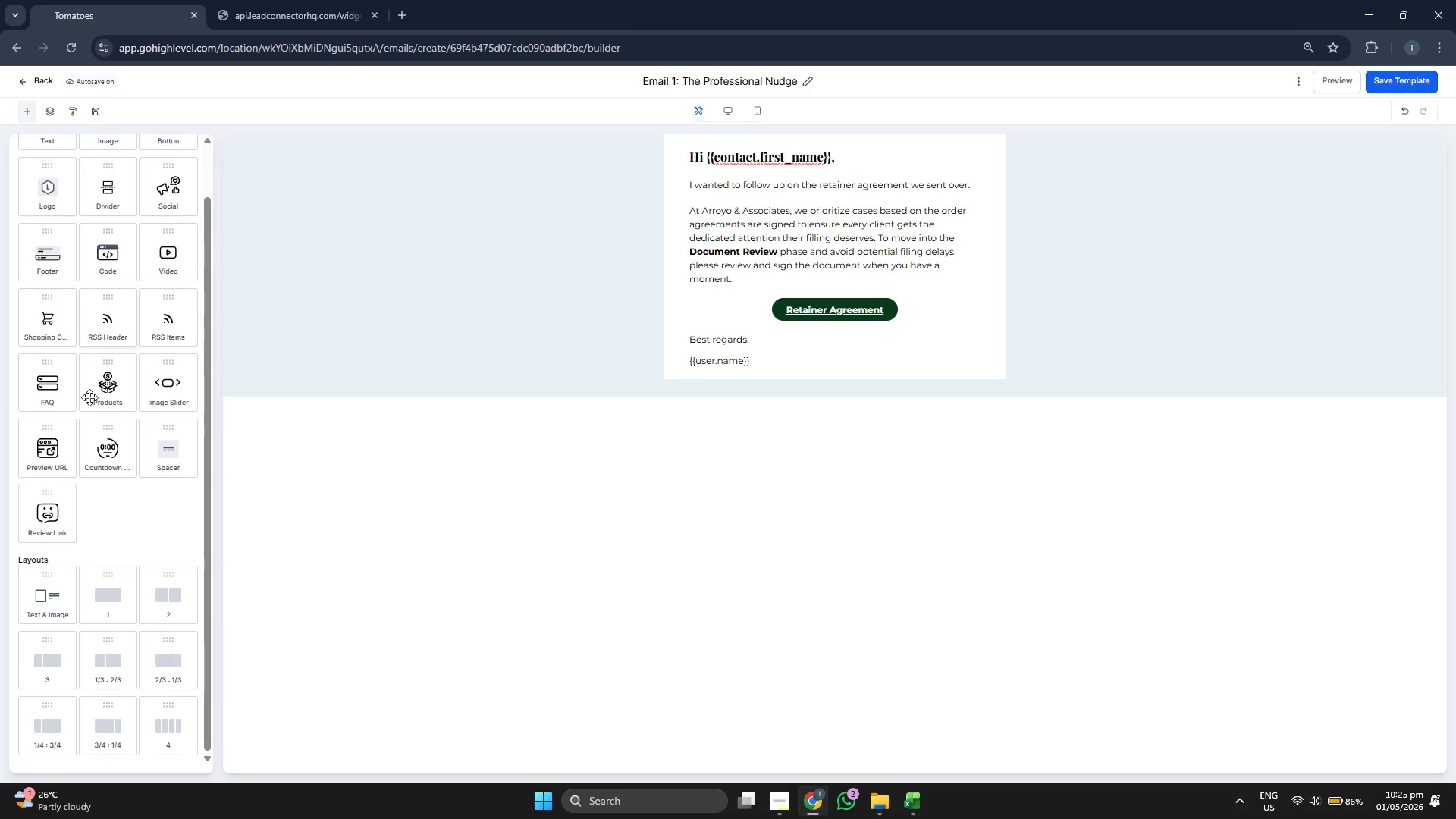 
scroll: coordinate [89, 397], scroll_direction: up, amount: 2.0
 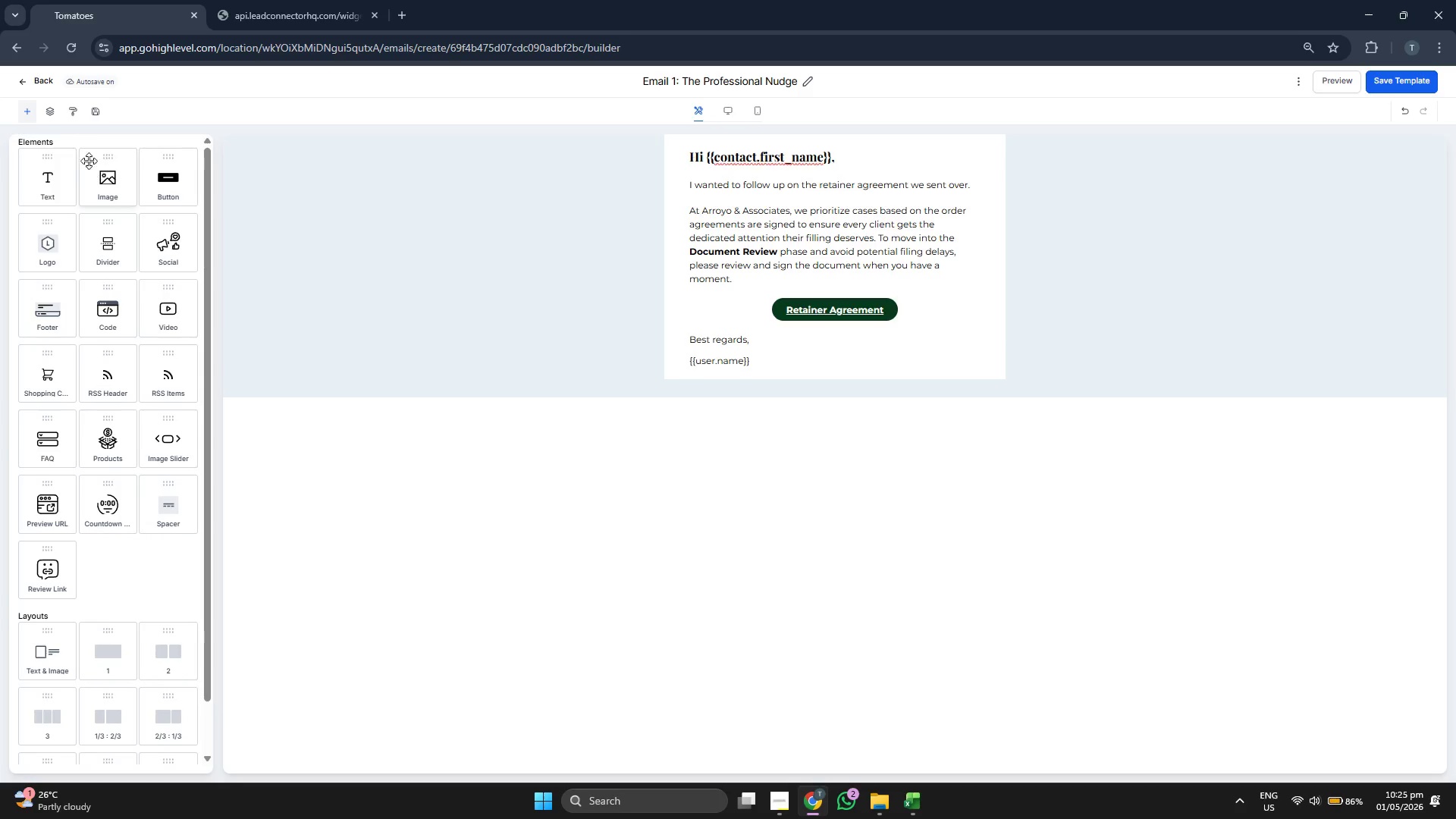 
left_click([39, 80])
 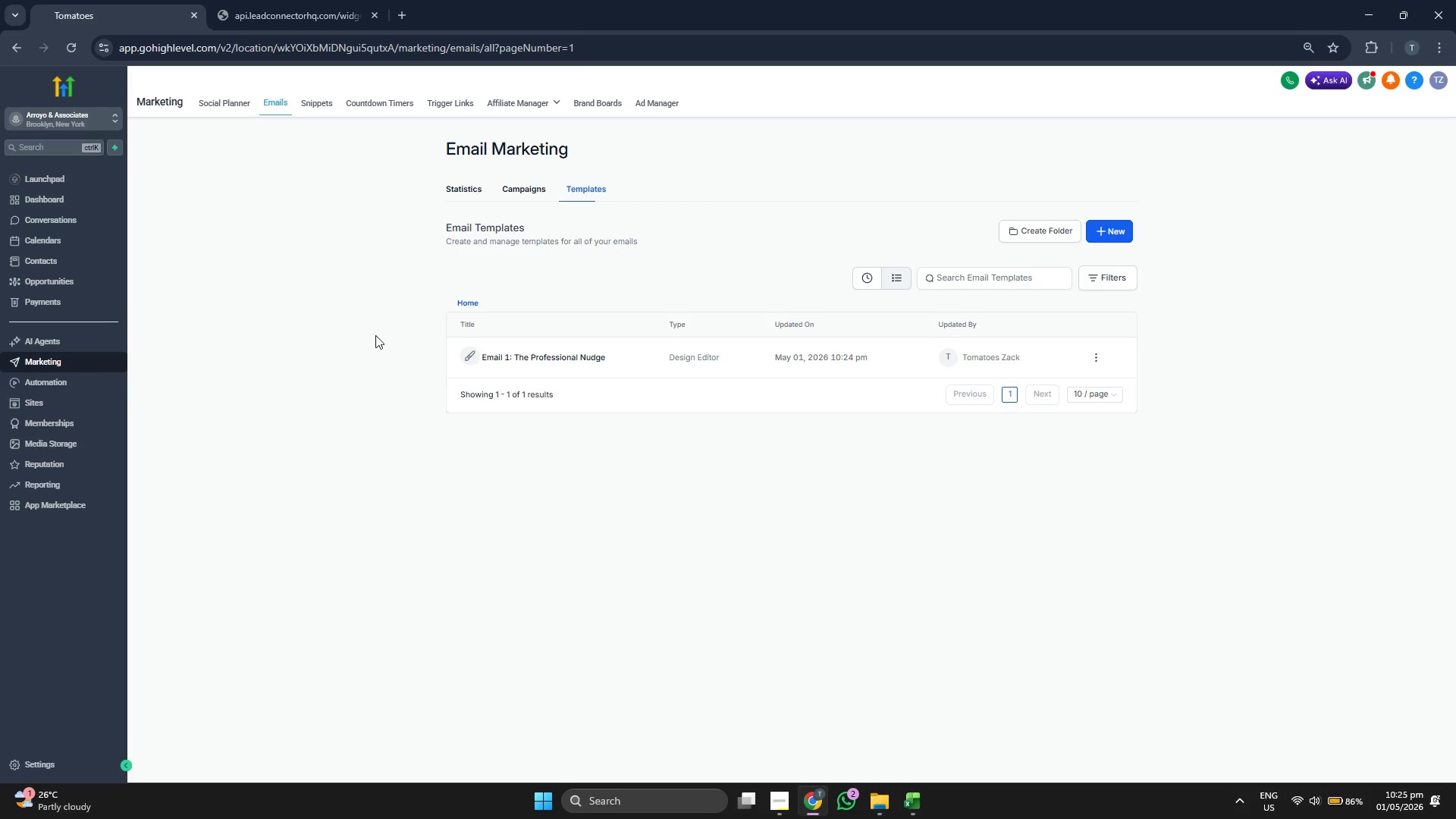 
wait(10.94)
 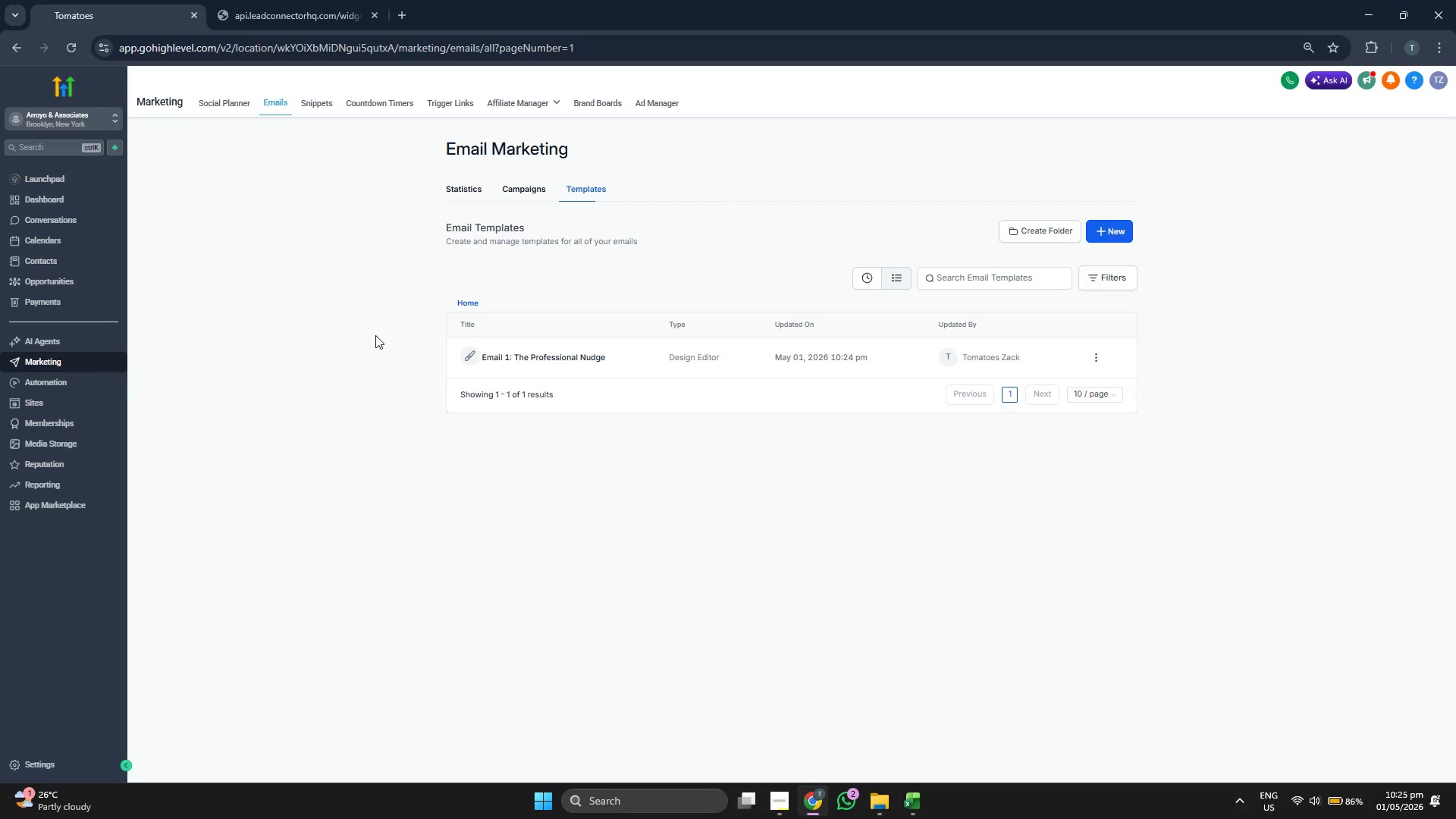 
left_click([33, 180])
 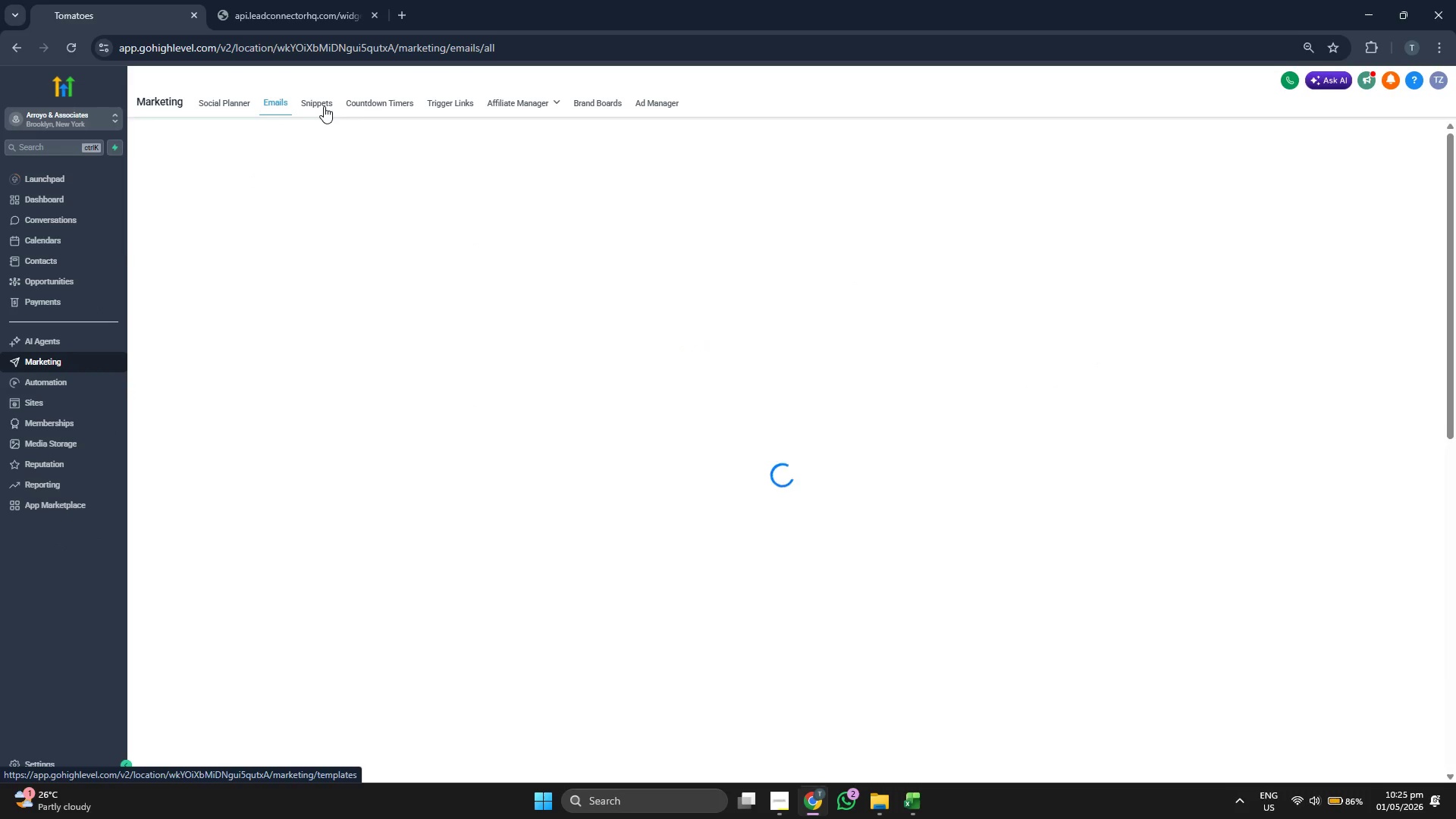 
left_click([324, 106])
 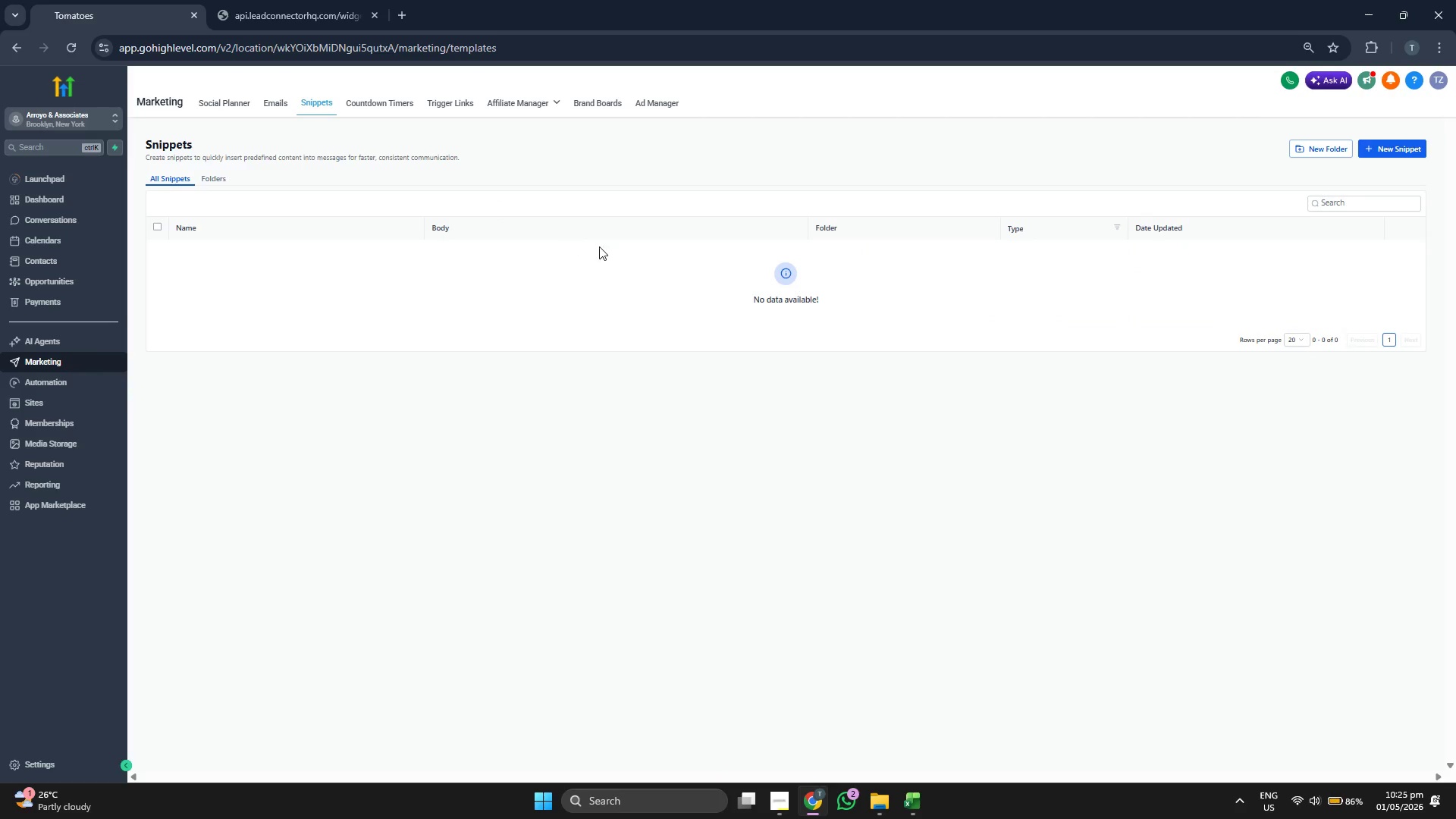 
mouse_move([1395, 151])
 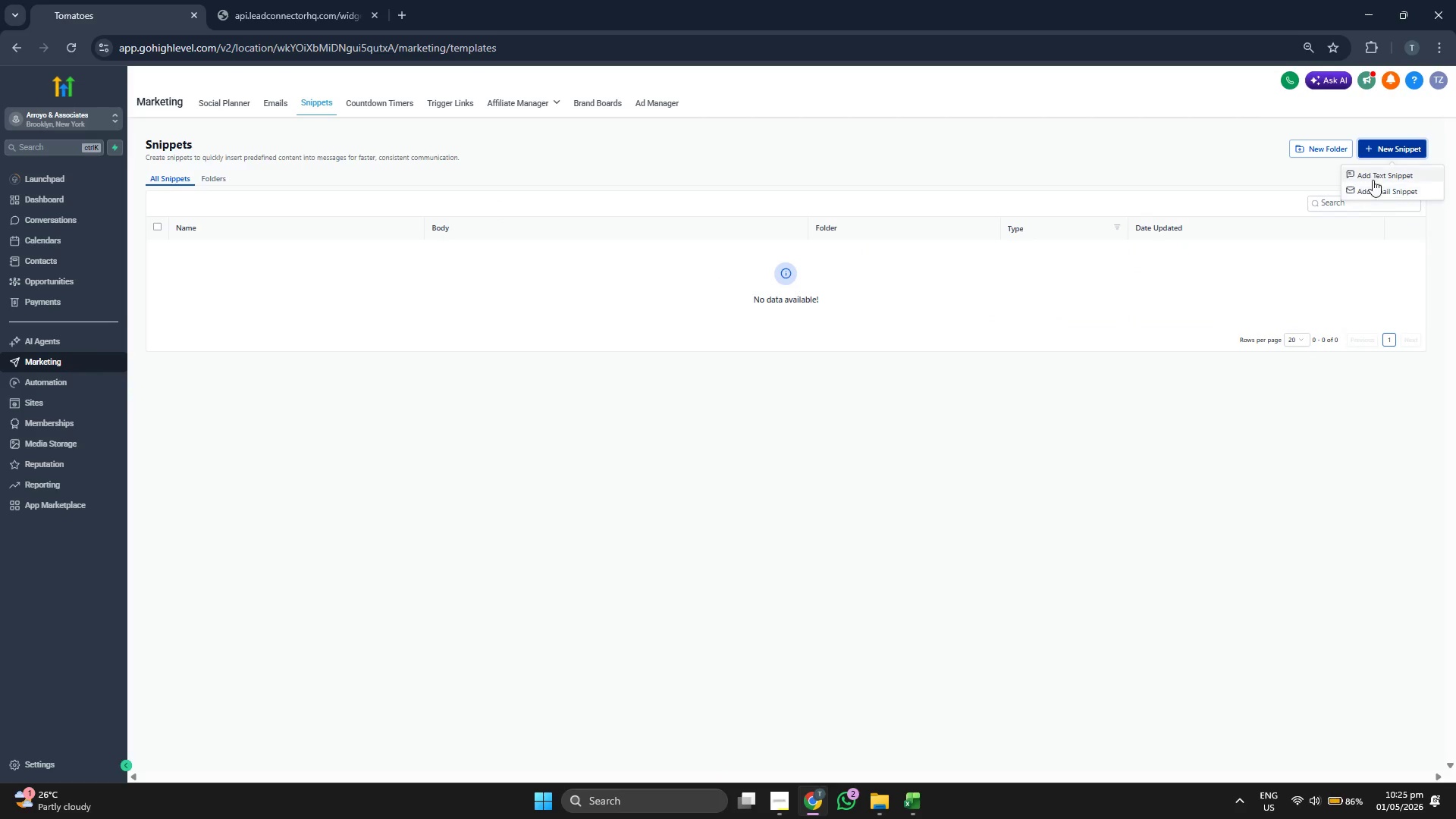 
left_click([1387, 171])
 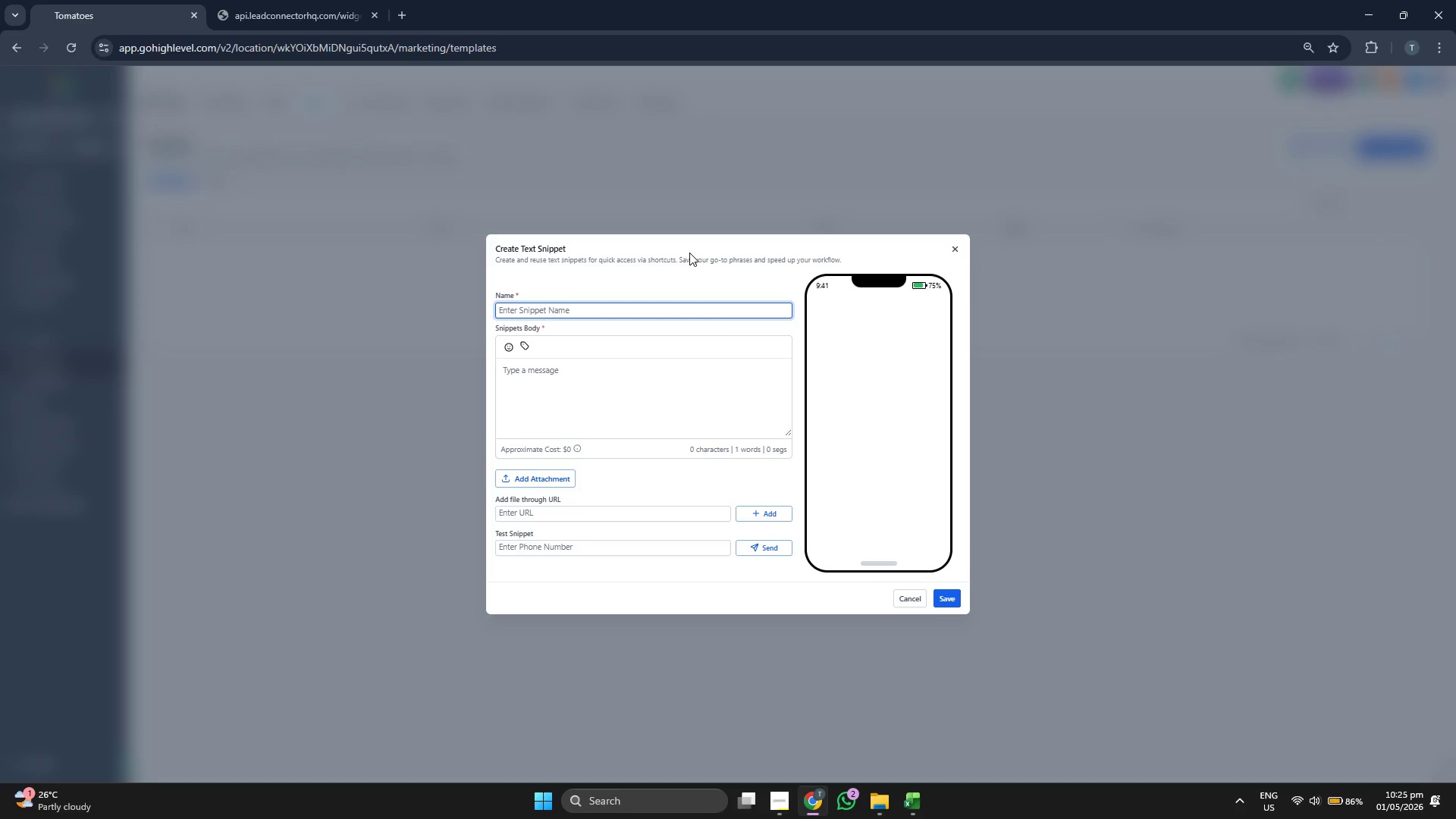 
type(SMS 1: The 48-Hour Check-in)
 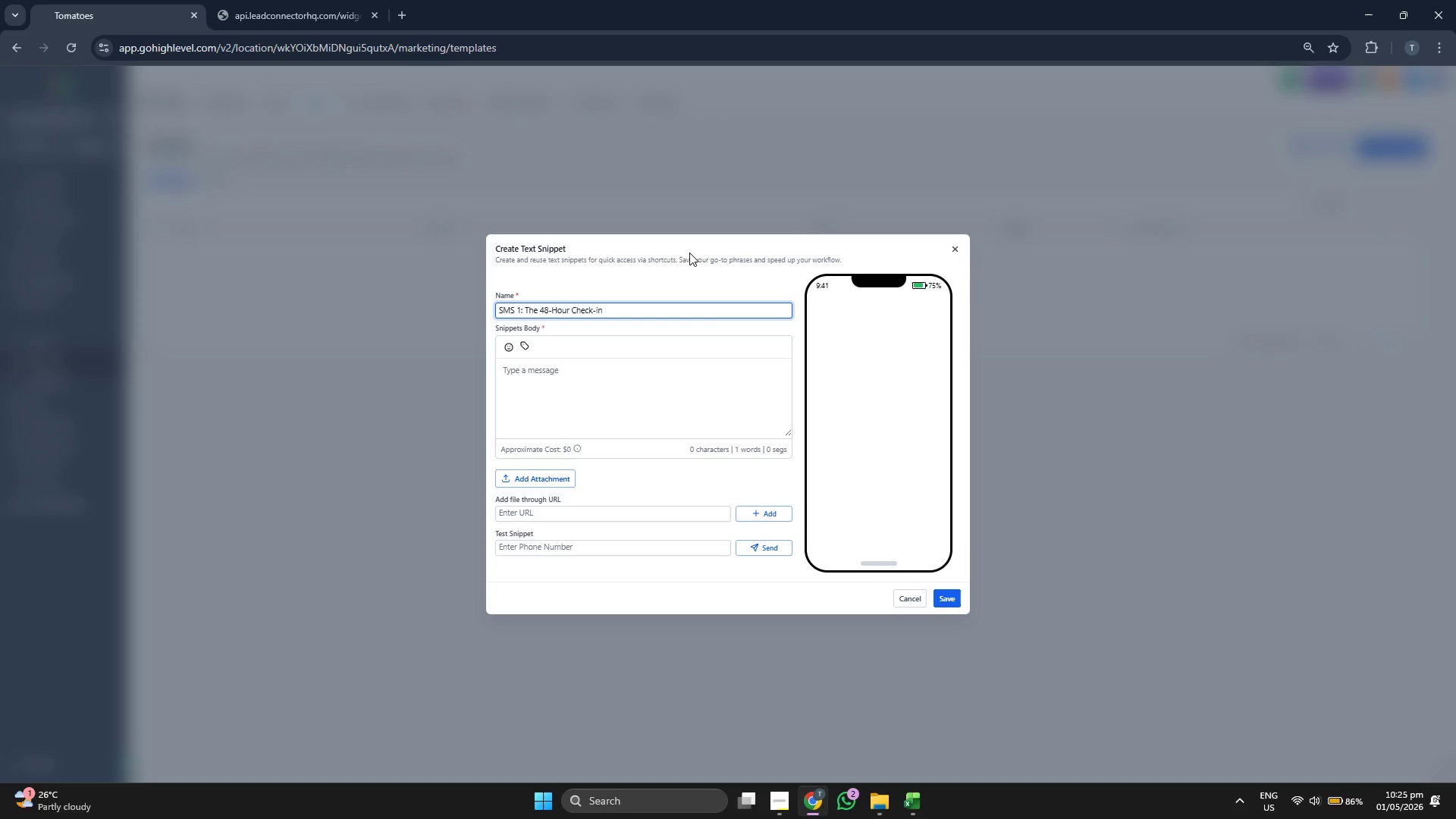 
left_click([631, 394])
 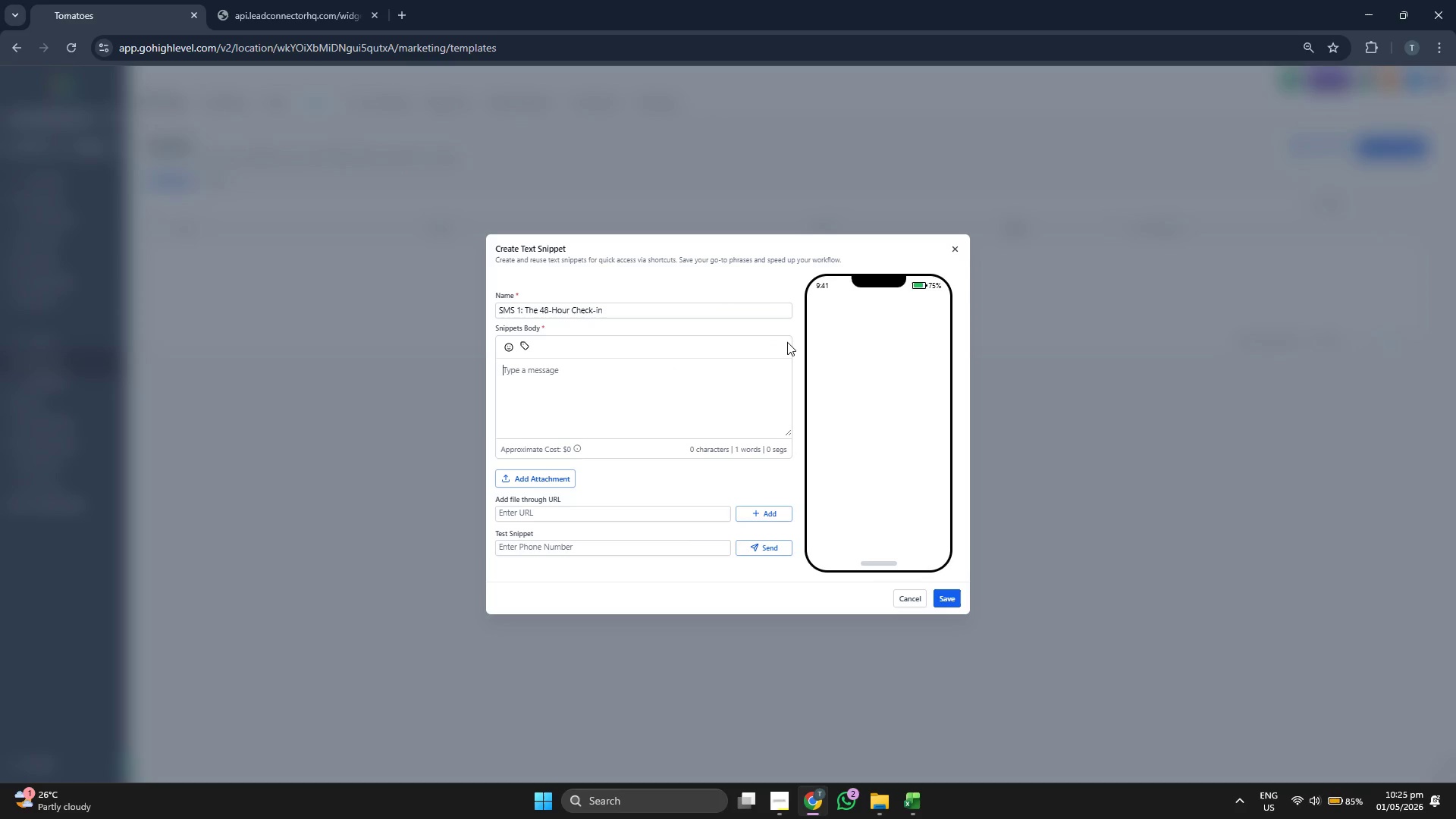 
type(Hi {{contact.F)
key(Backspace)
type(first_name}}, it's {{)
 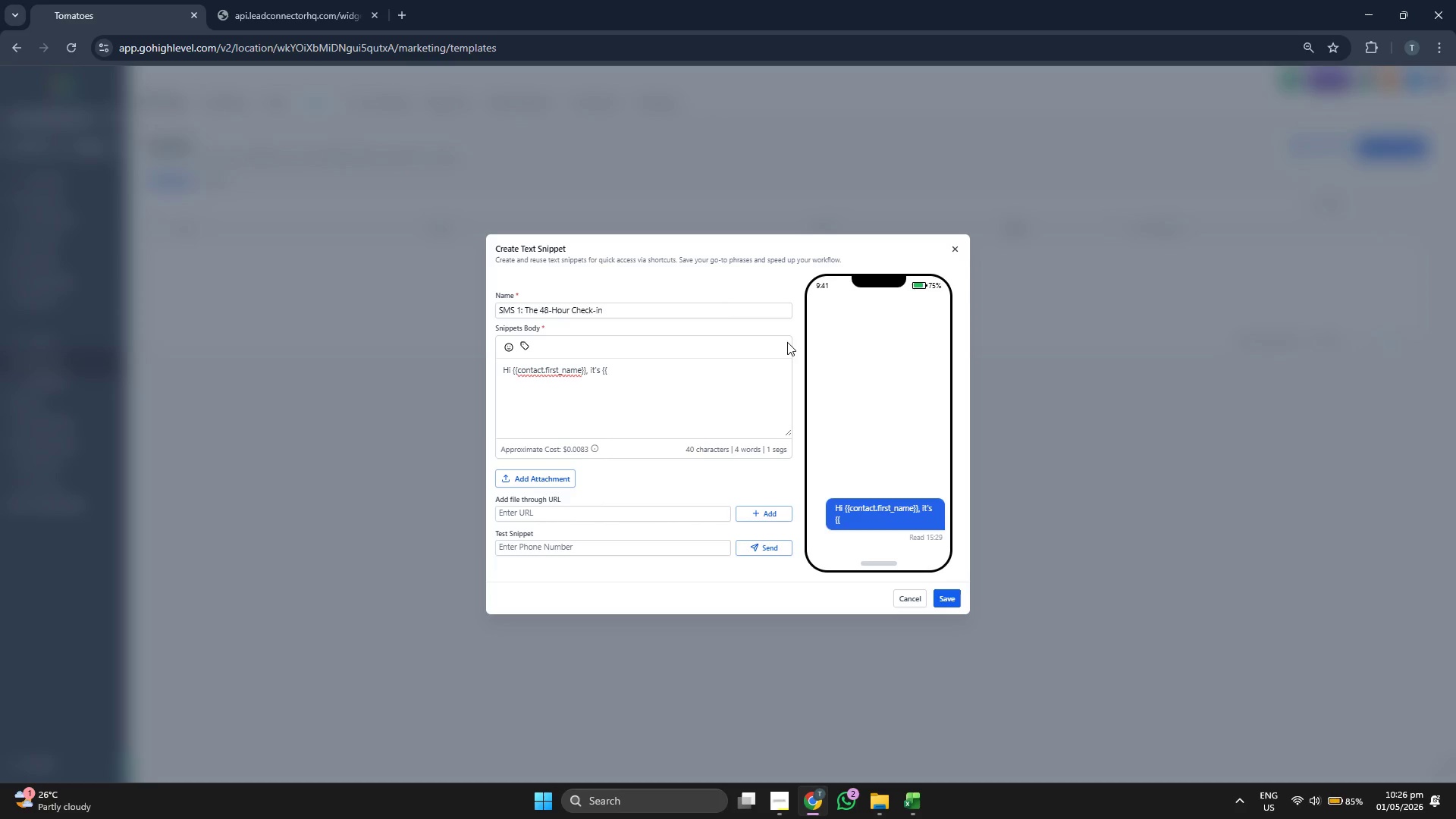 
type(user.mna)
key(Backspace)
key(Backspace)
type(ame}})
 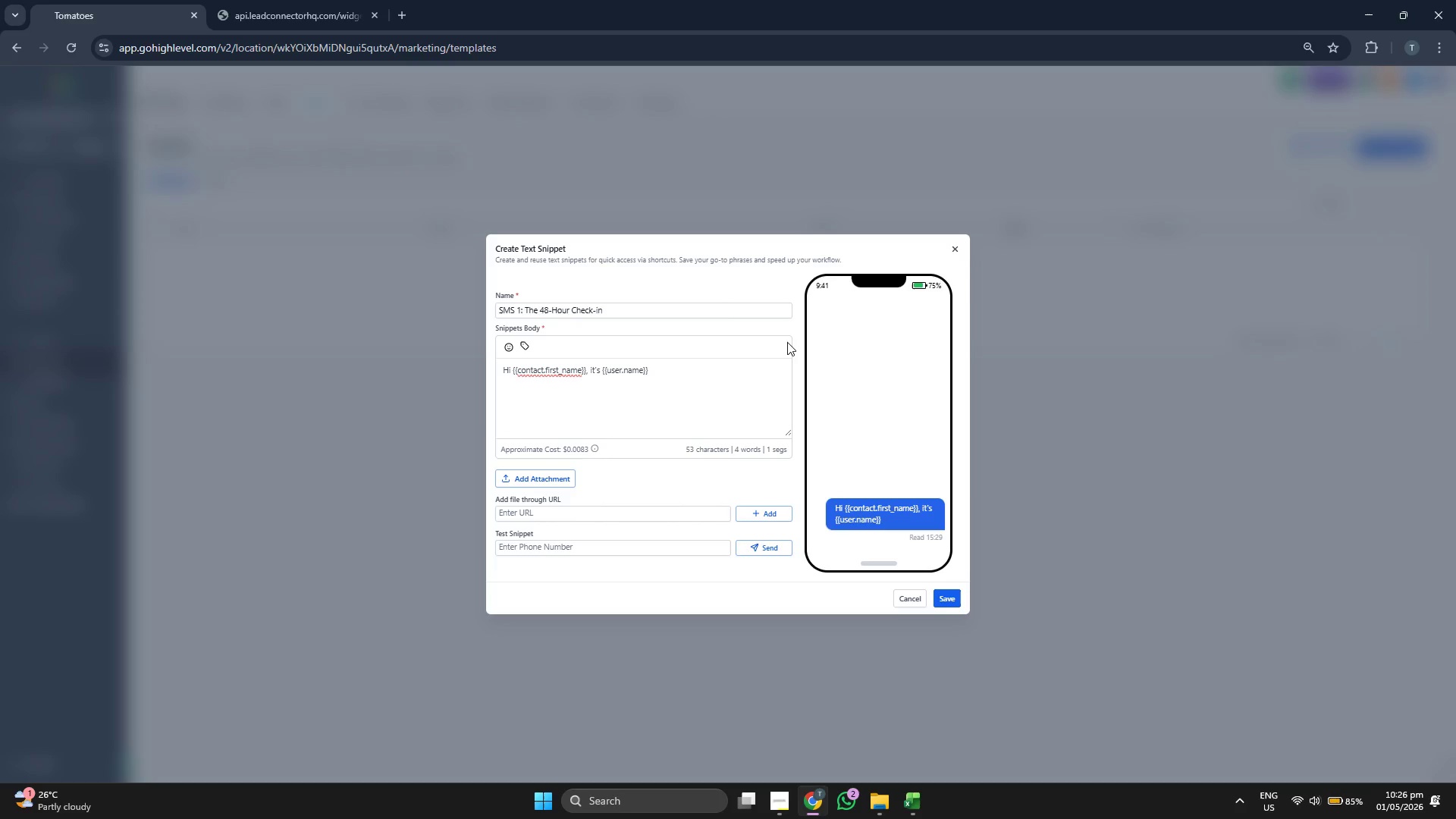 
type( from Arroyo & Associates. Just checking in on that retainer )
key(Backspace)
type( agreement. Legal deadlines for {{contact.visa_category)
 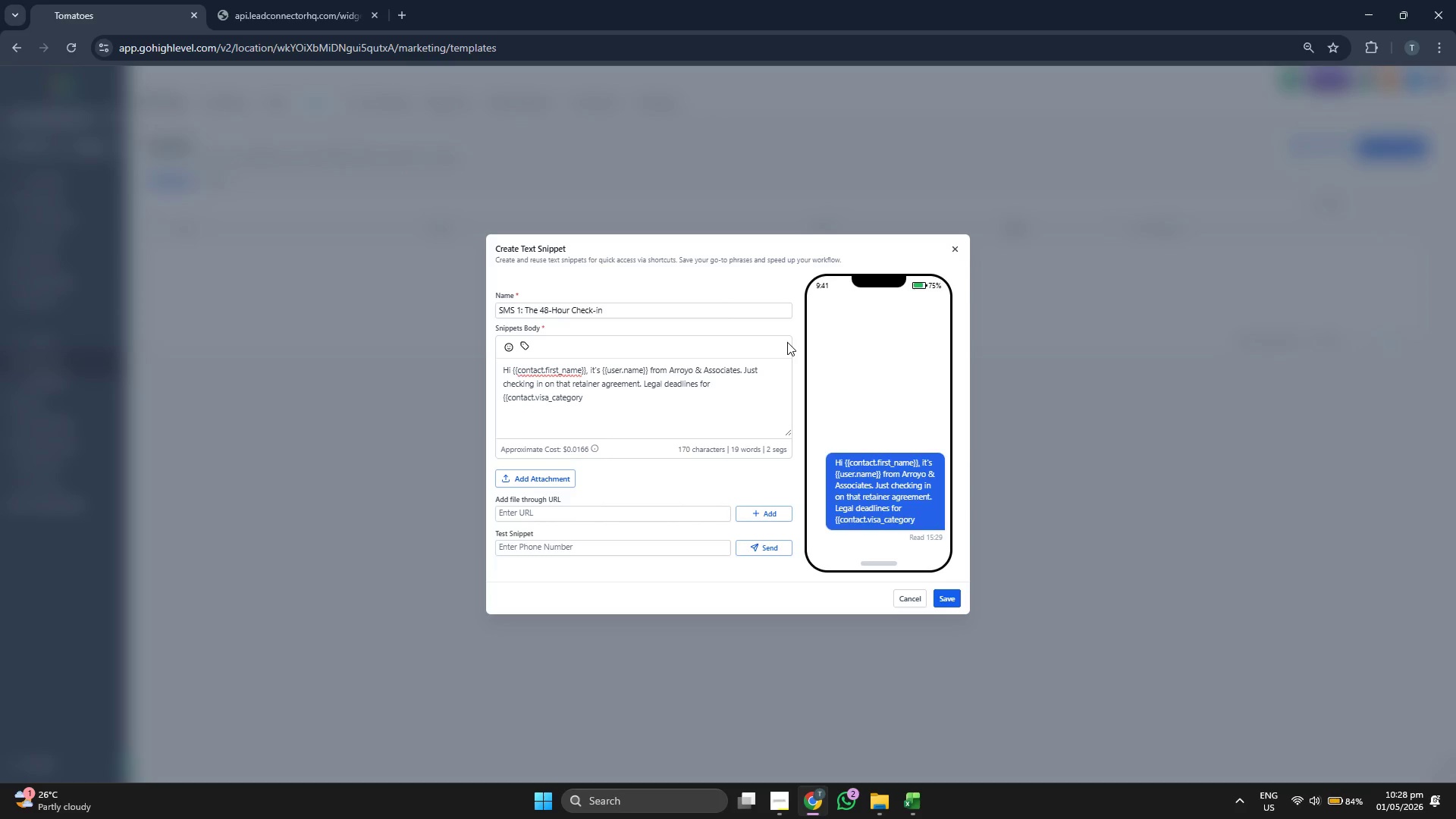 
type(}} )
key(Backspace)
type( cases )
key(Backspace)
type( )
key(Backspace)
type( )
key(Backspace)
type( )
key(Backspace)
type( are strict, and we want to ensure your )
 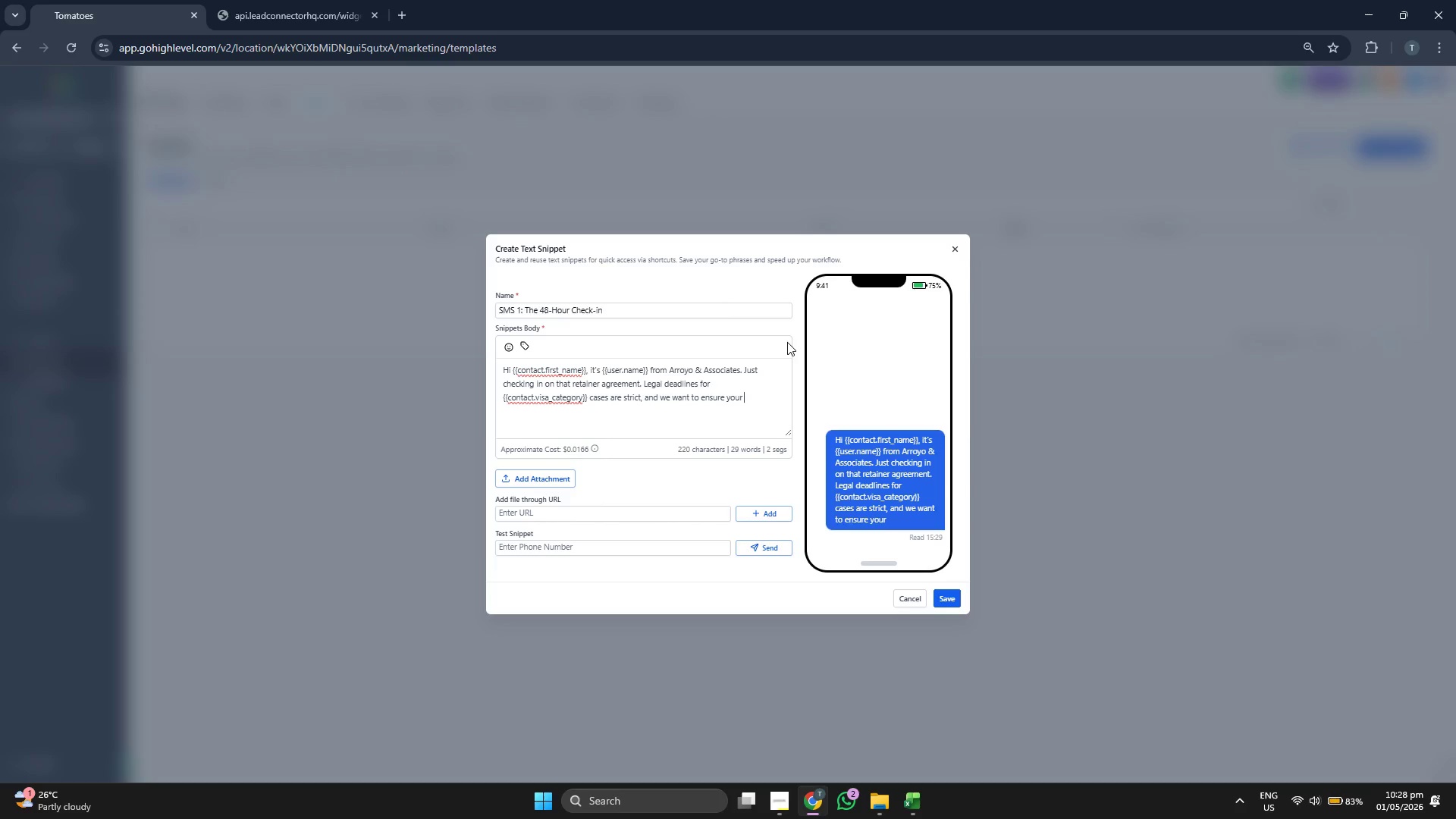 
key(Backspace)
type( spio)
key(Backspace)
key(Backspace)
type(ot is secured. Do you have )
key(Backspace)
type( any quick questions?)
 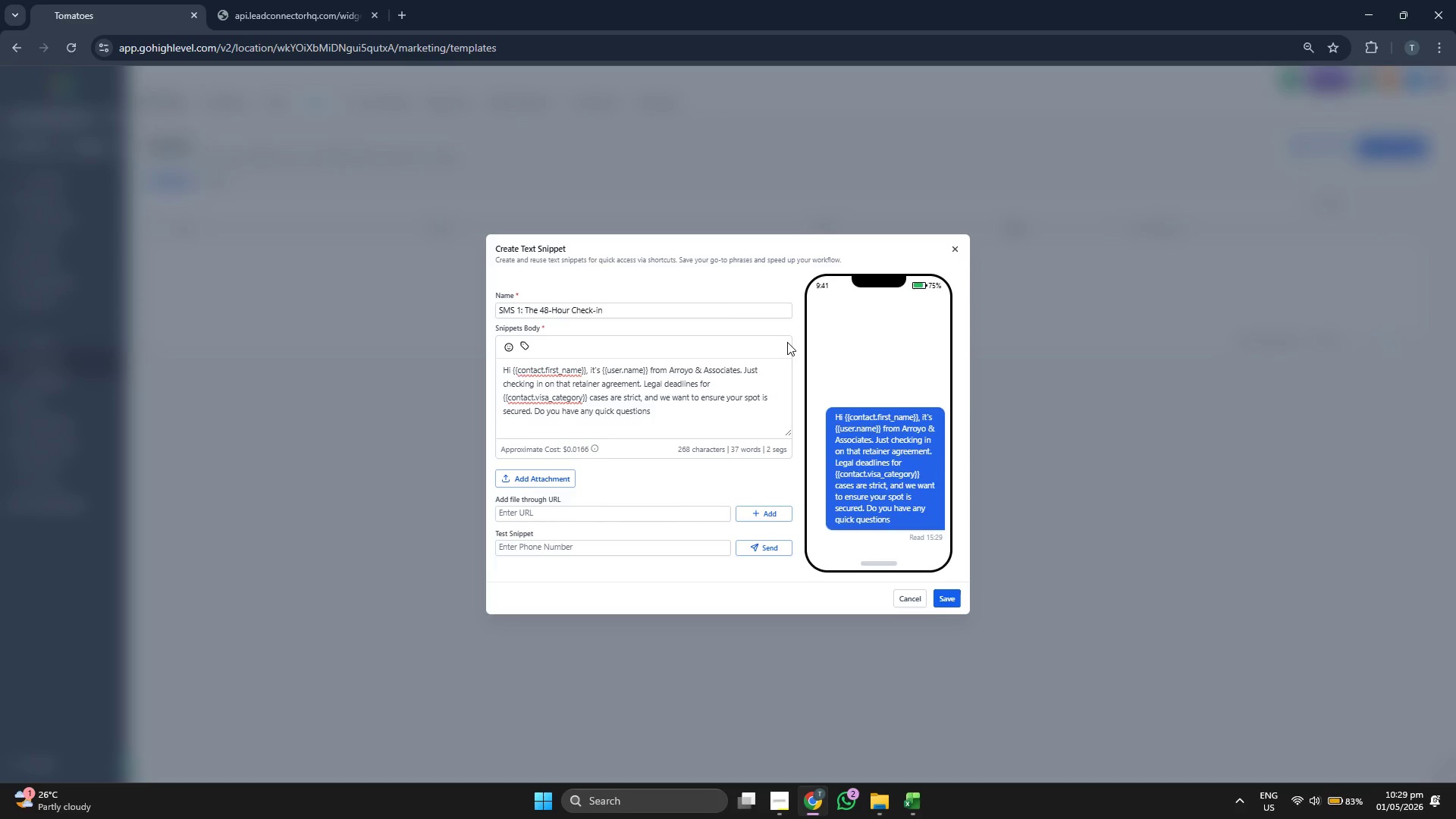 
wait(6.19)
 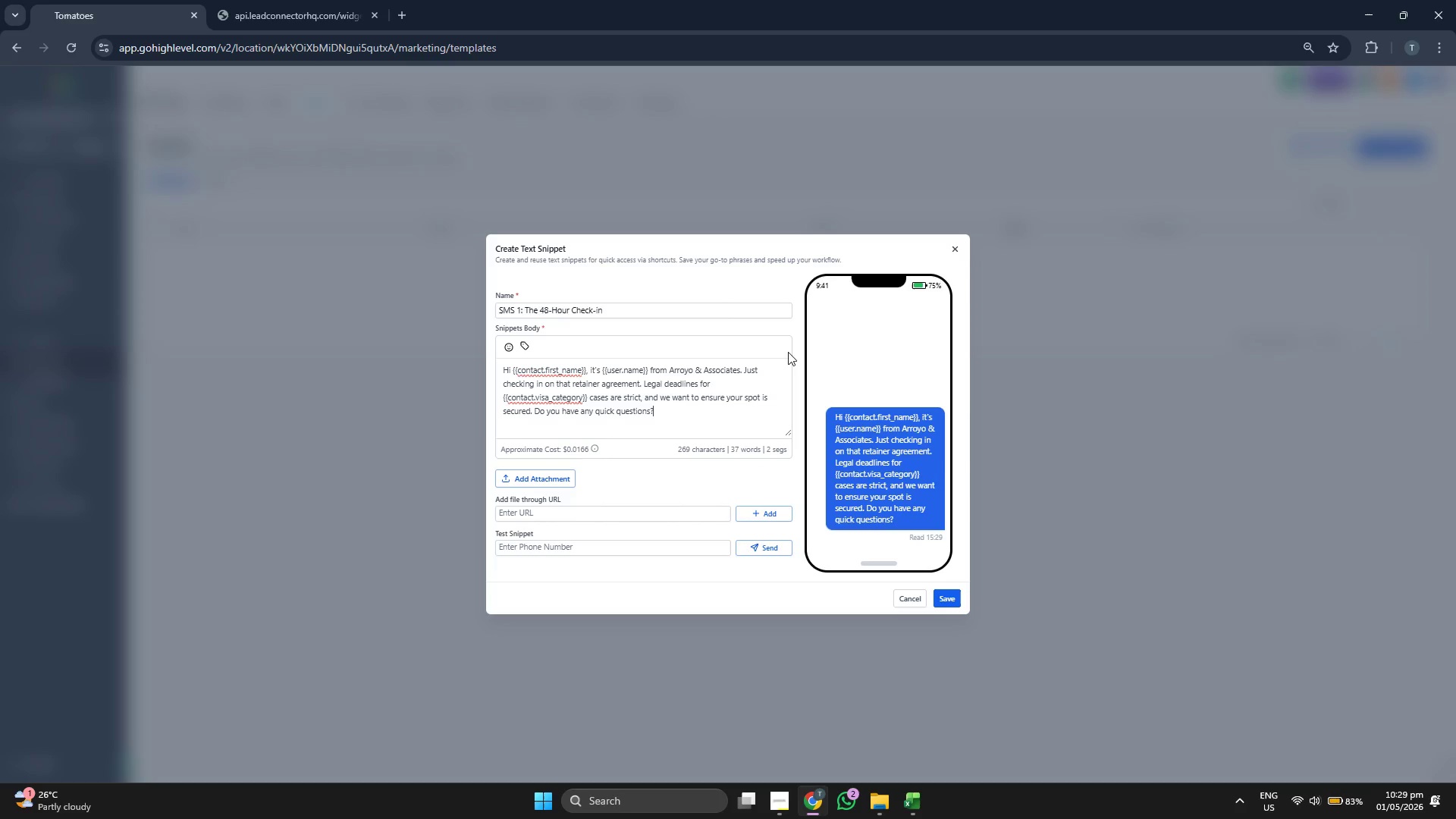 
left_click([947, 595])
 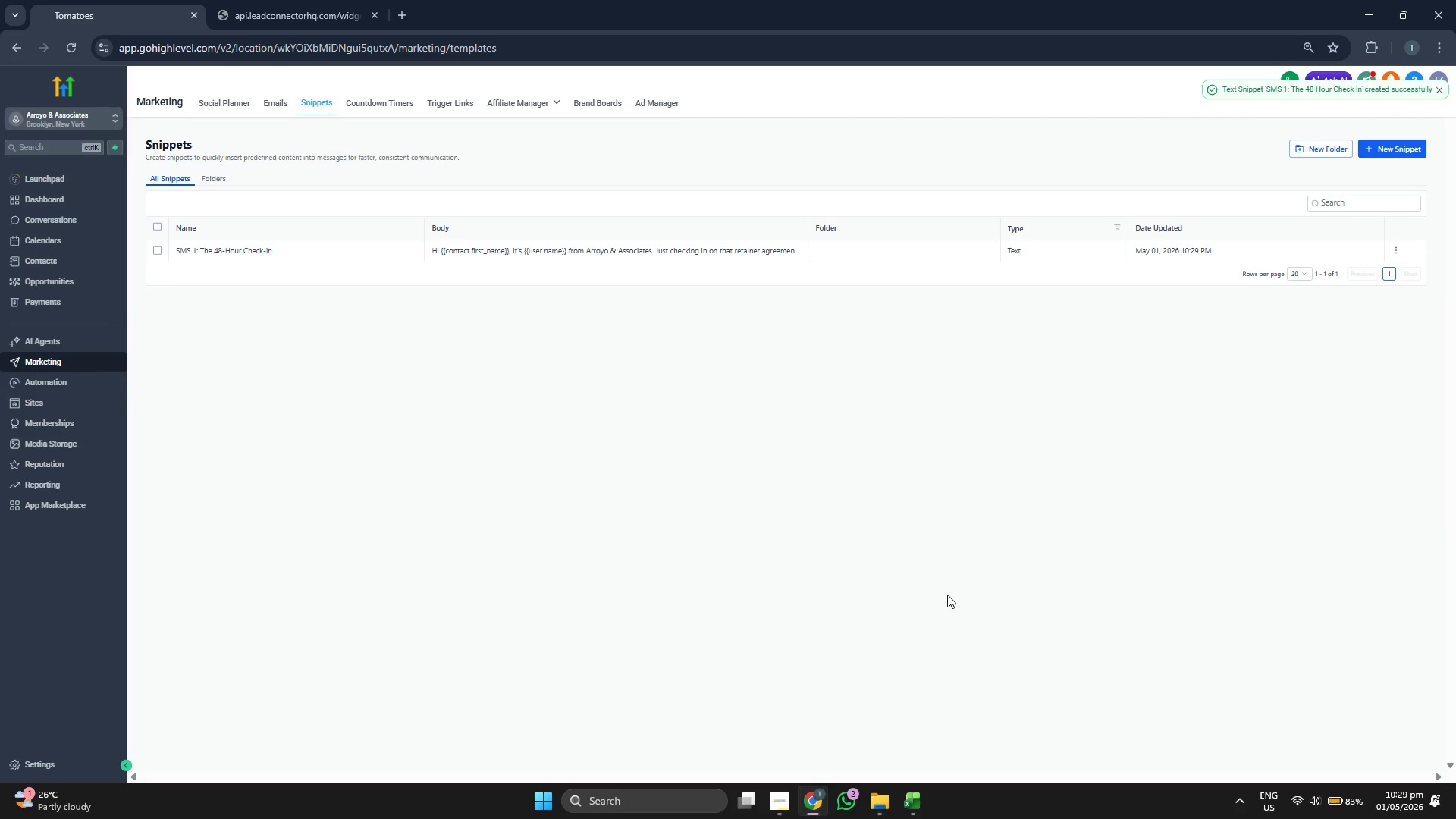 
mouse_move([585, 241])
 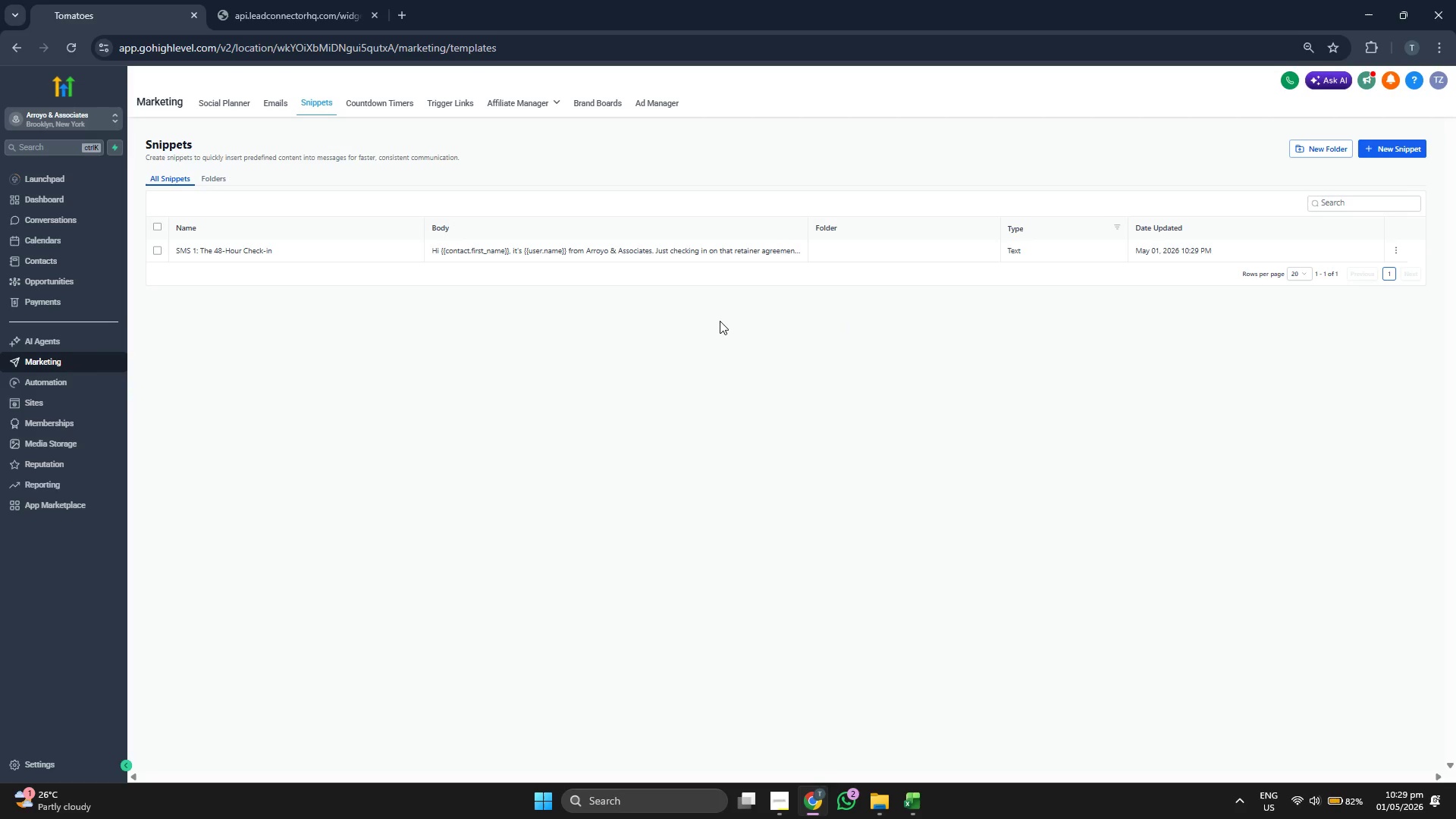 
wait(11.54)
 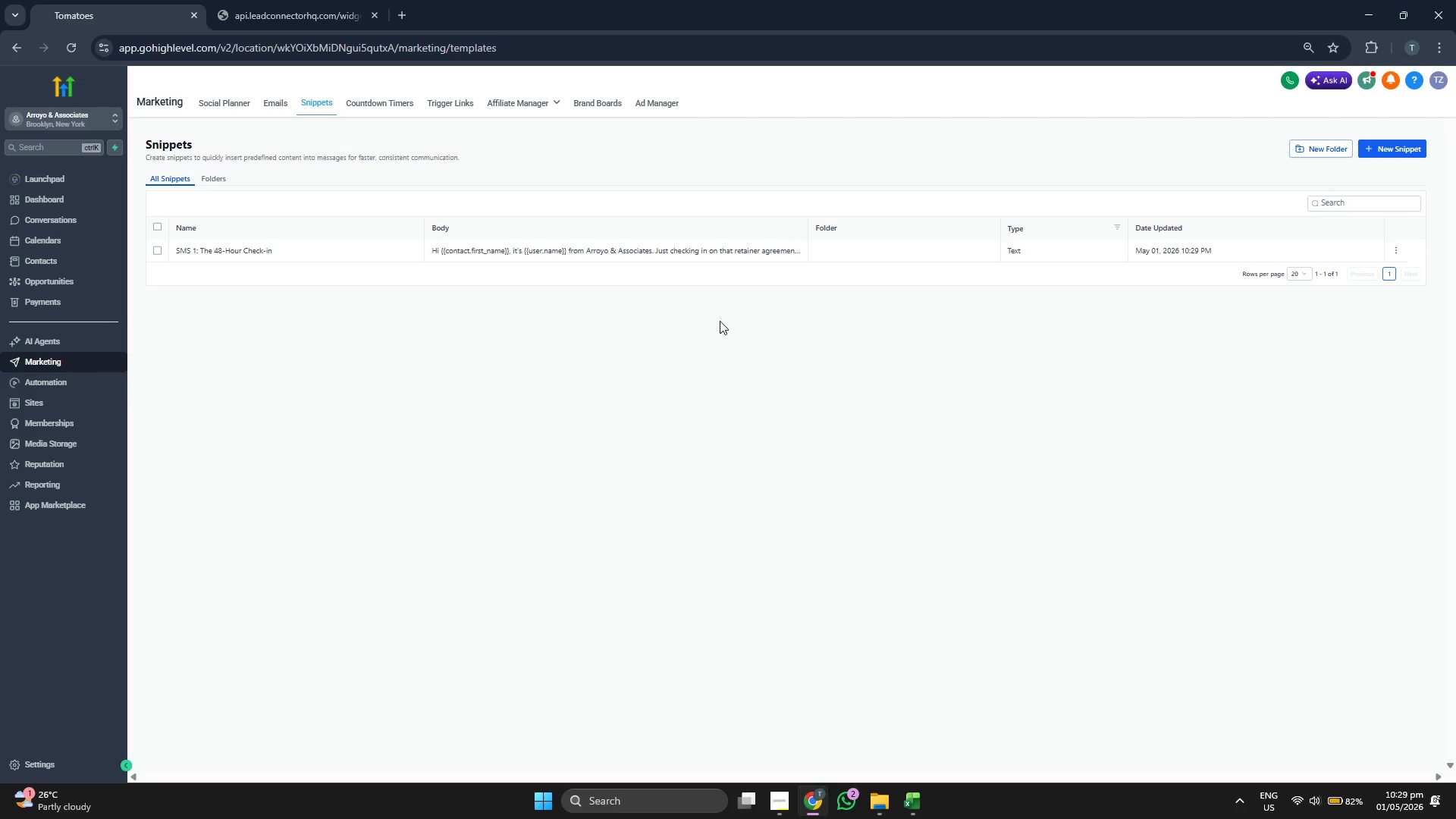 
left_click([1392, 158])
 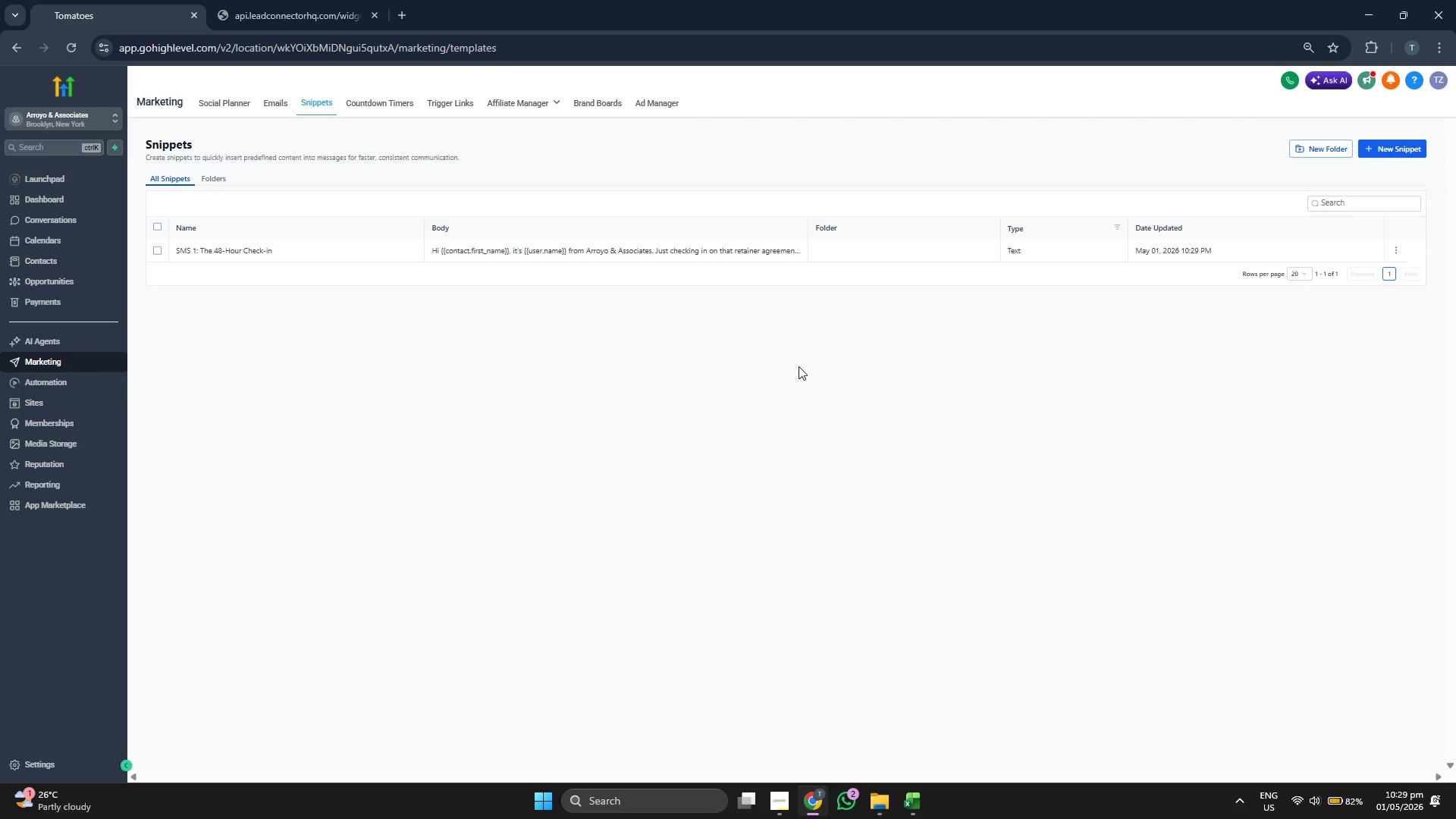 
left_click([1417, 153])
 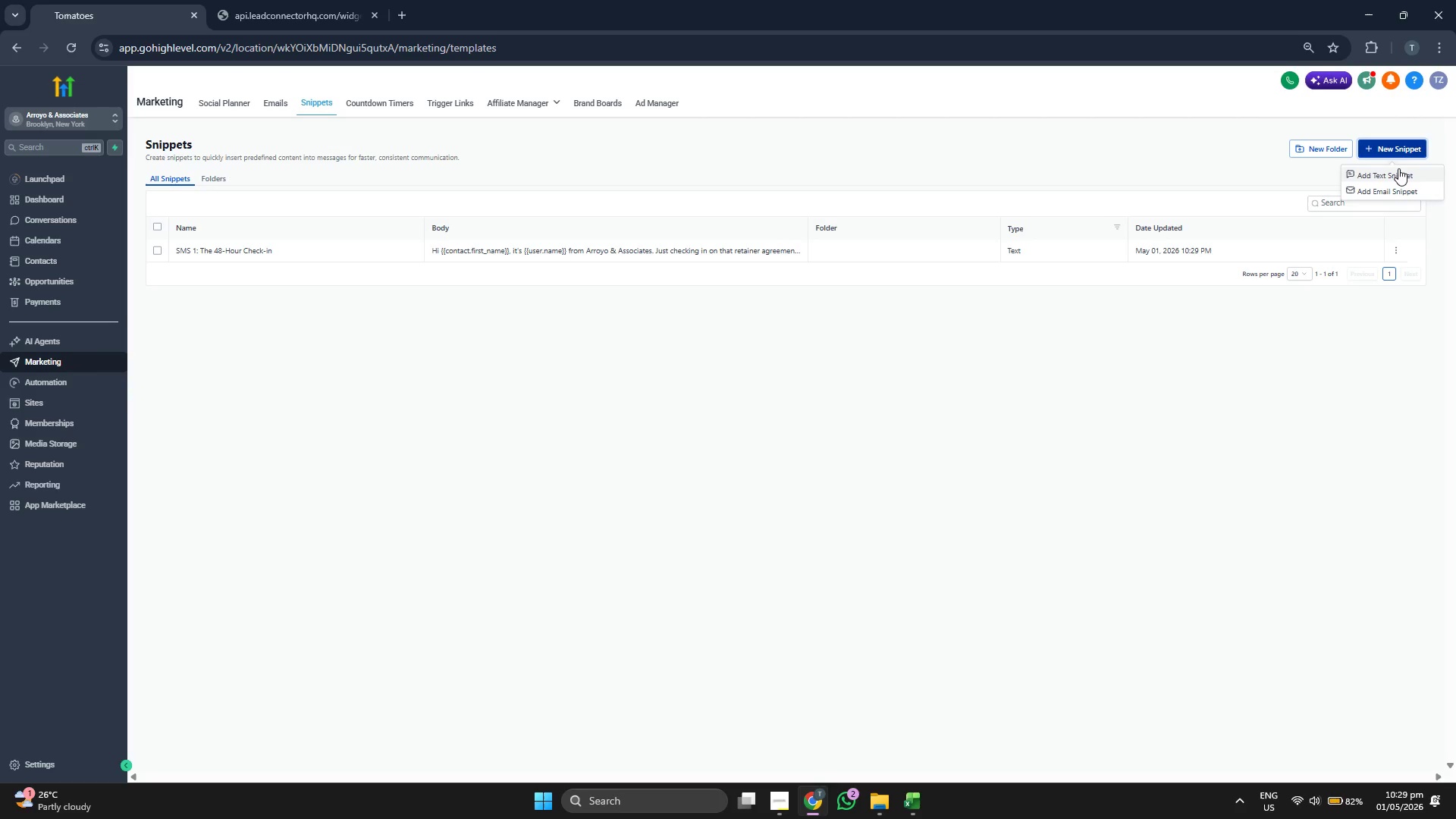 
left_click([1395, 173])
 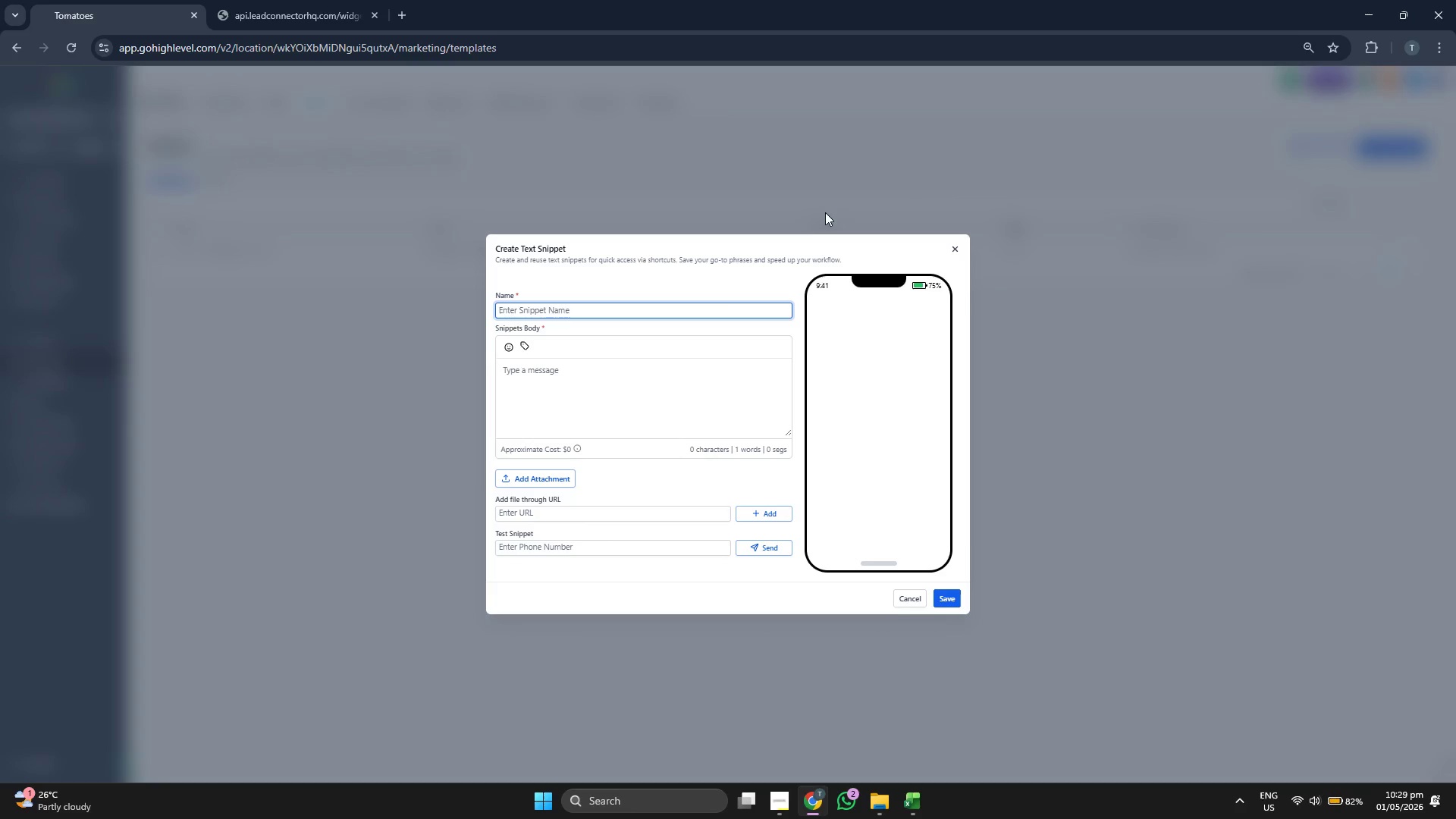 
type(SMS 2: The Final Remainder)
 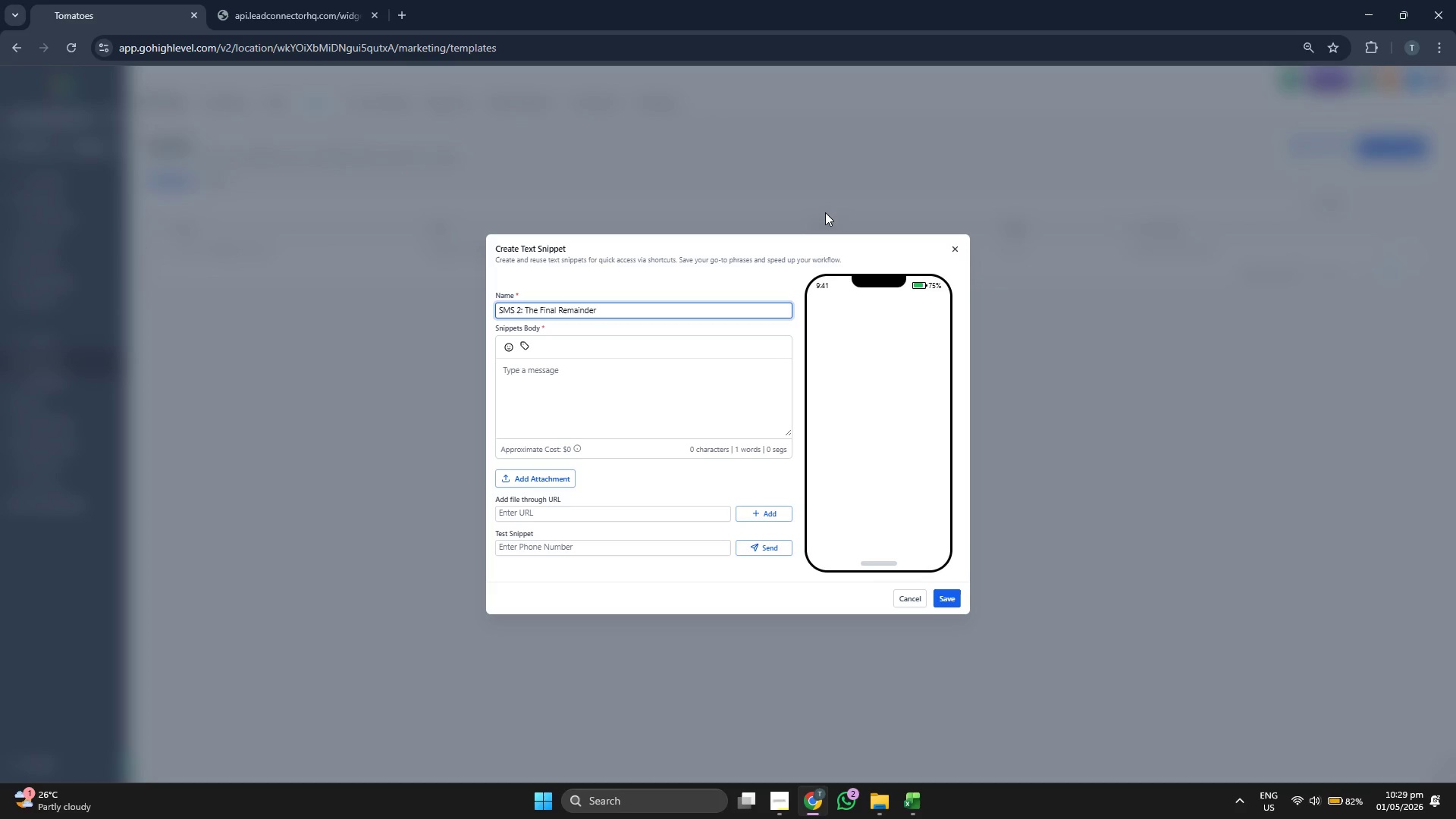 
left_click([668, 385])
 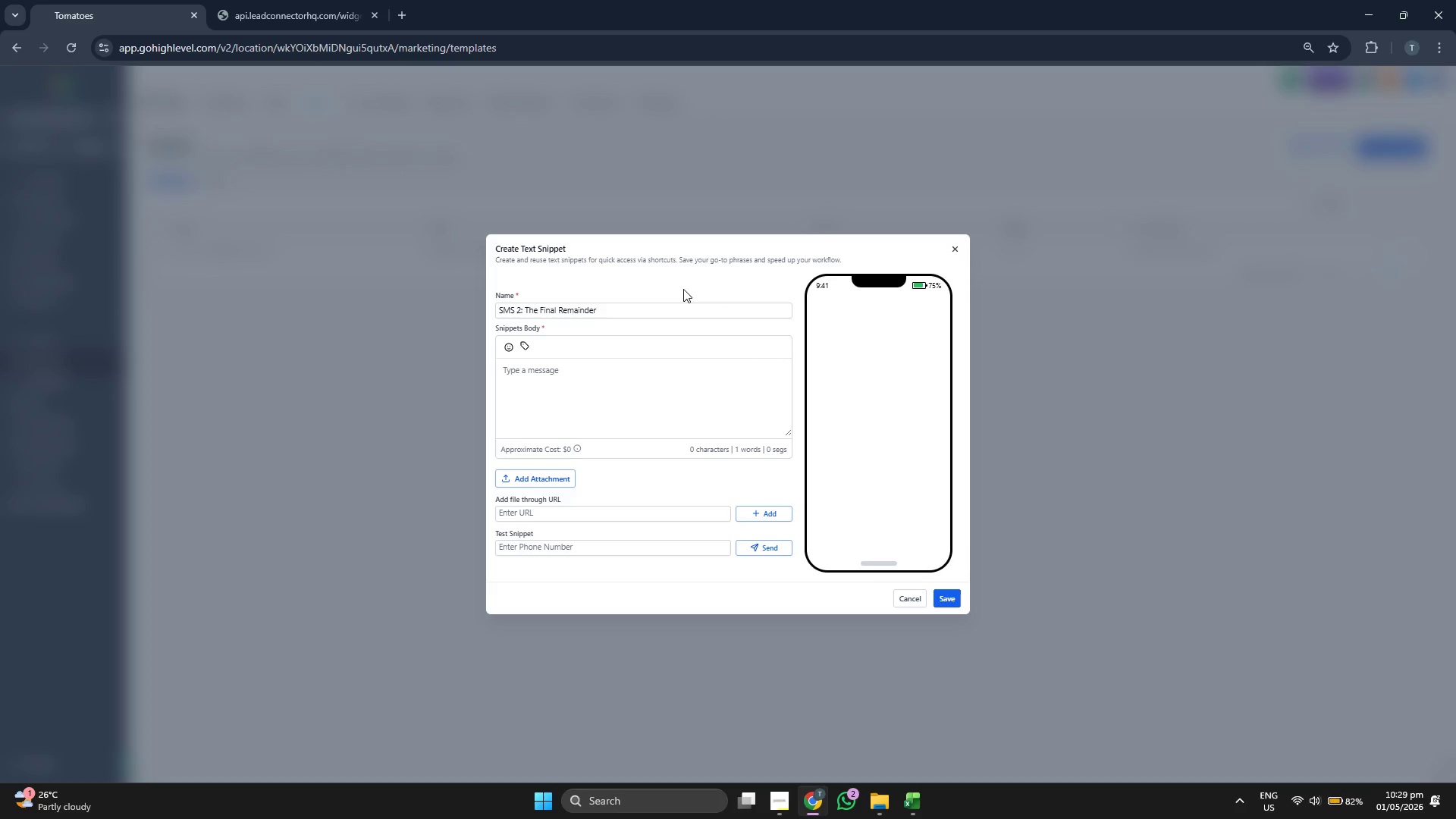 
type(Hi {{contact.first_name}}, we haven't received your signed agreement yet. To maintain )
key(Backspace)
type( your priority status in our intake queue fo )
key(Backspace)
type(r you r)
key(Backspace)
key(Backspace)
type(r {{contact.visa_category}}, )
 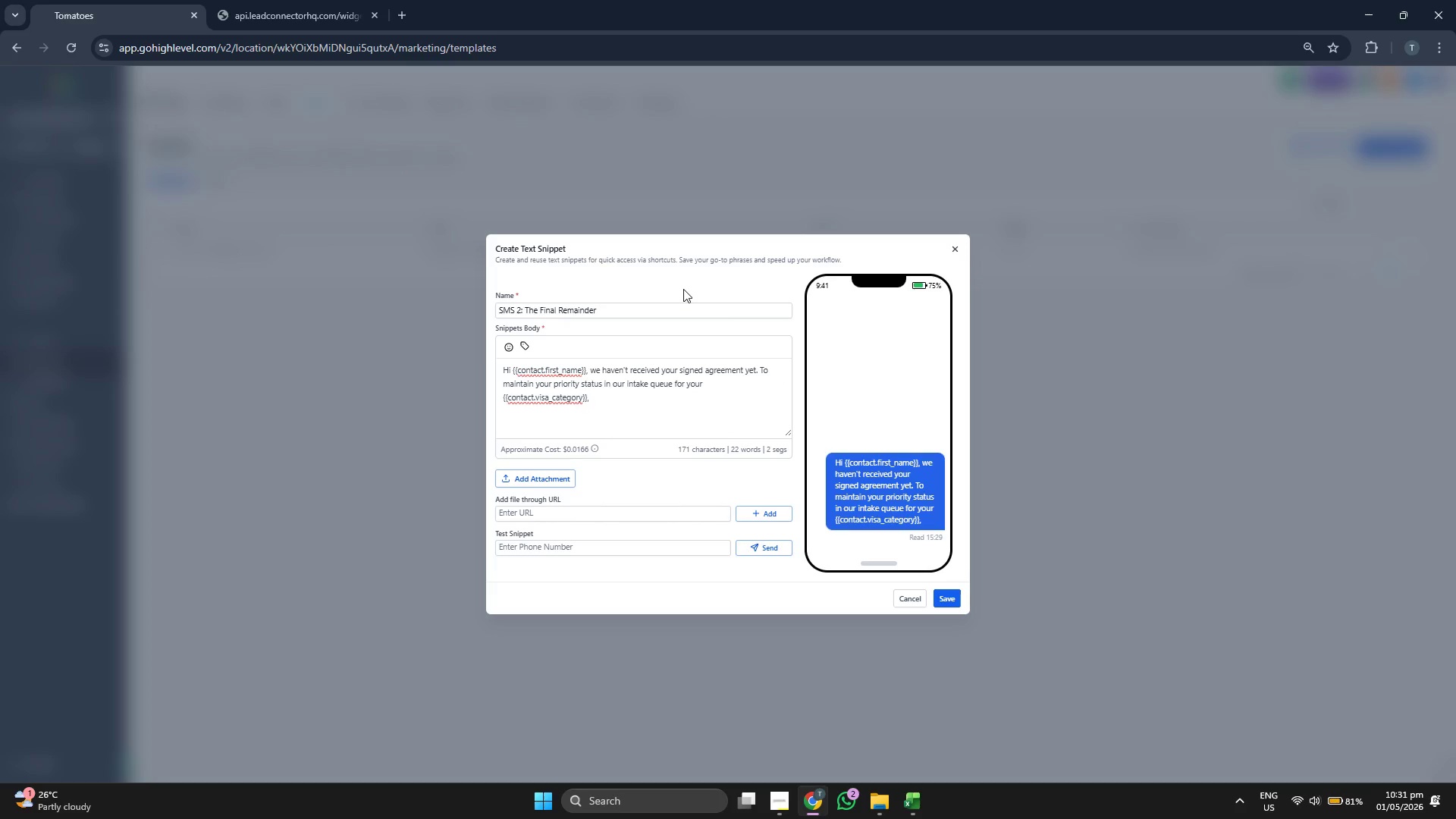 
type(please sign today or let us know if you need to discuss )
key(Backspace)
type(s)
key(Backspace)
type( the details further. Thanks!)
 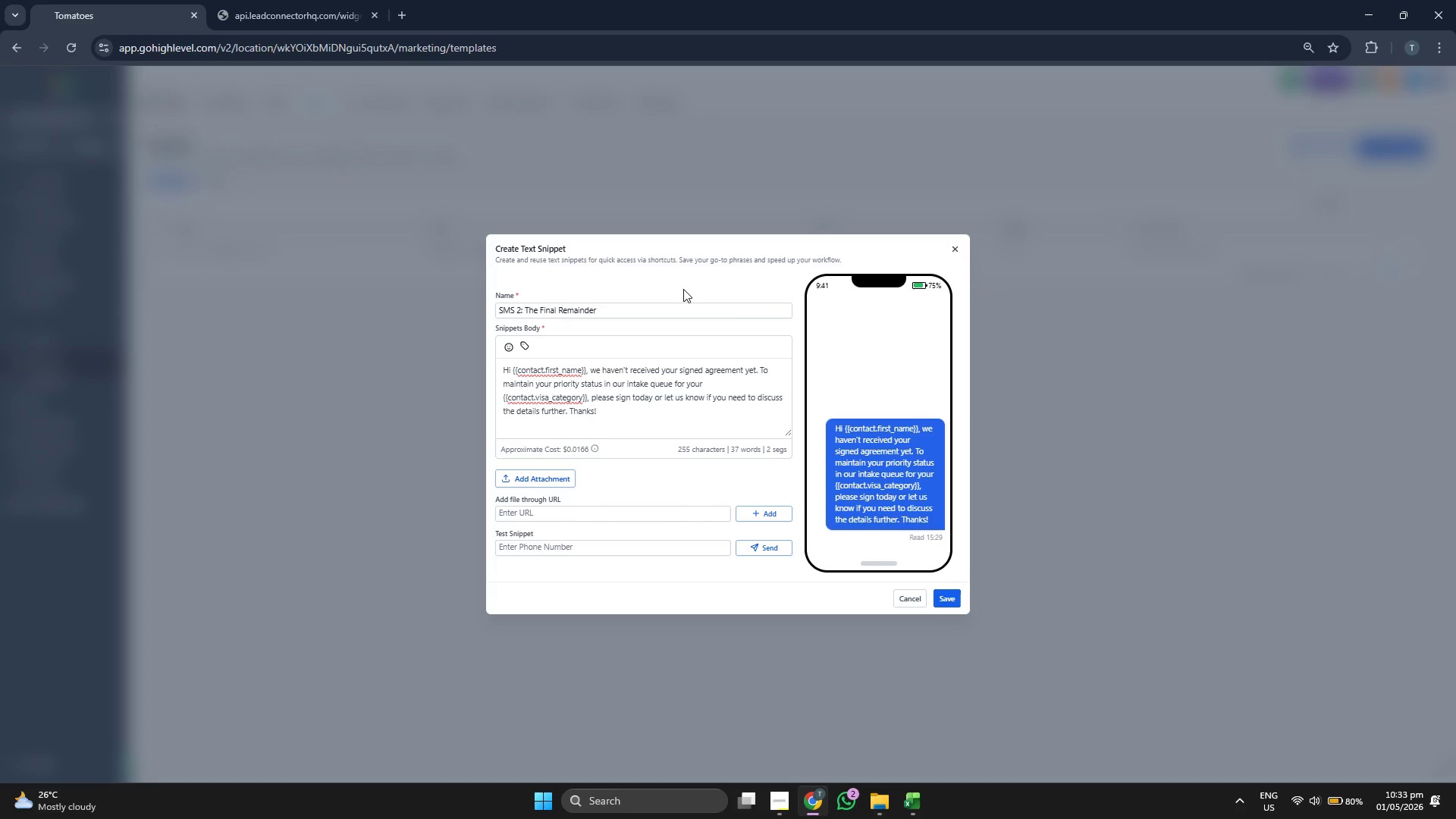 
left_click([683, 289])
 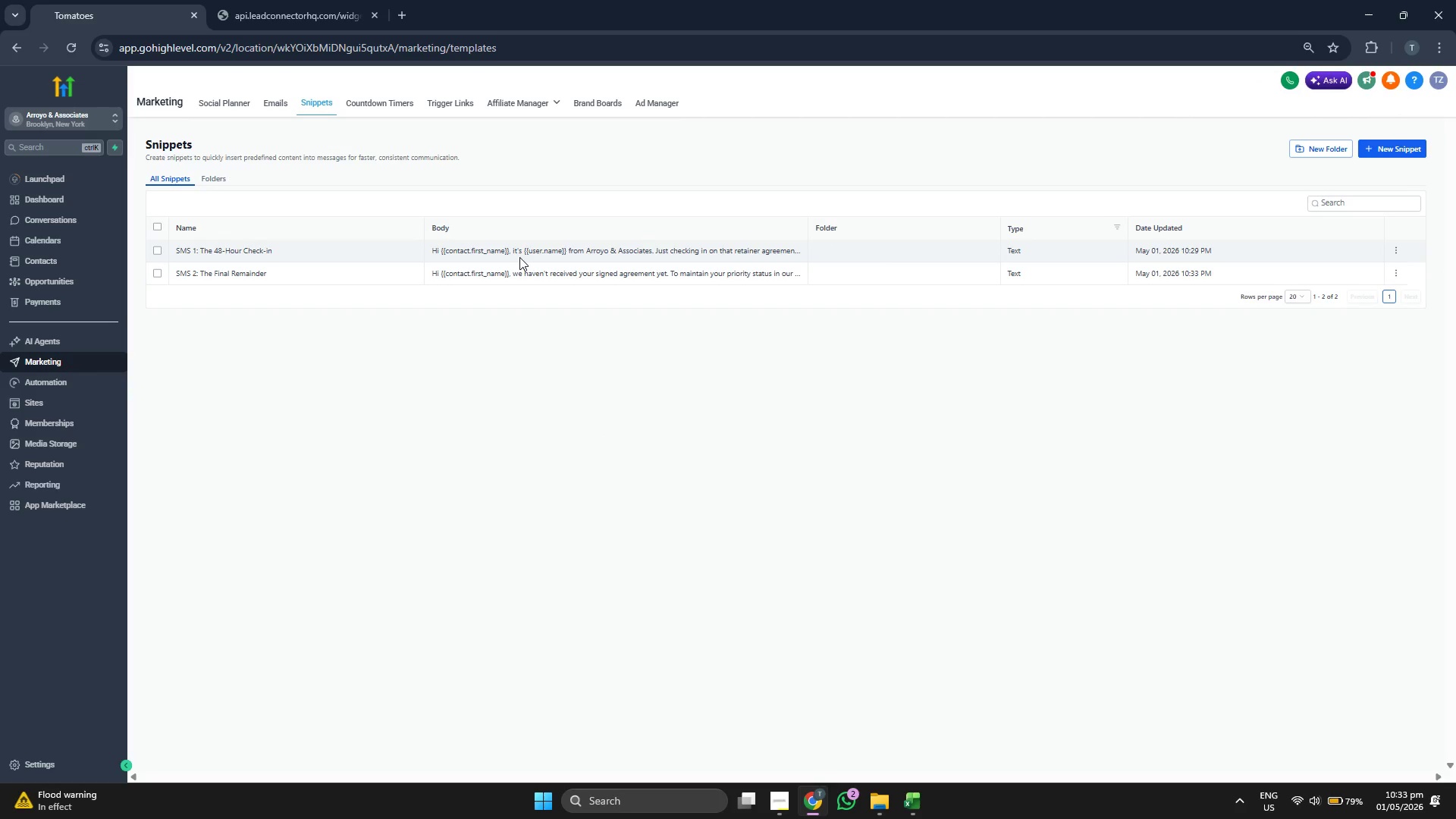 
wait(25.33)
 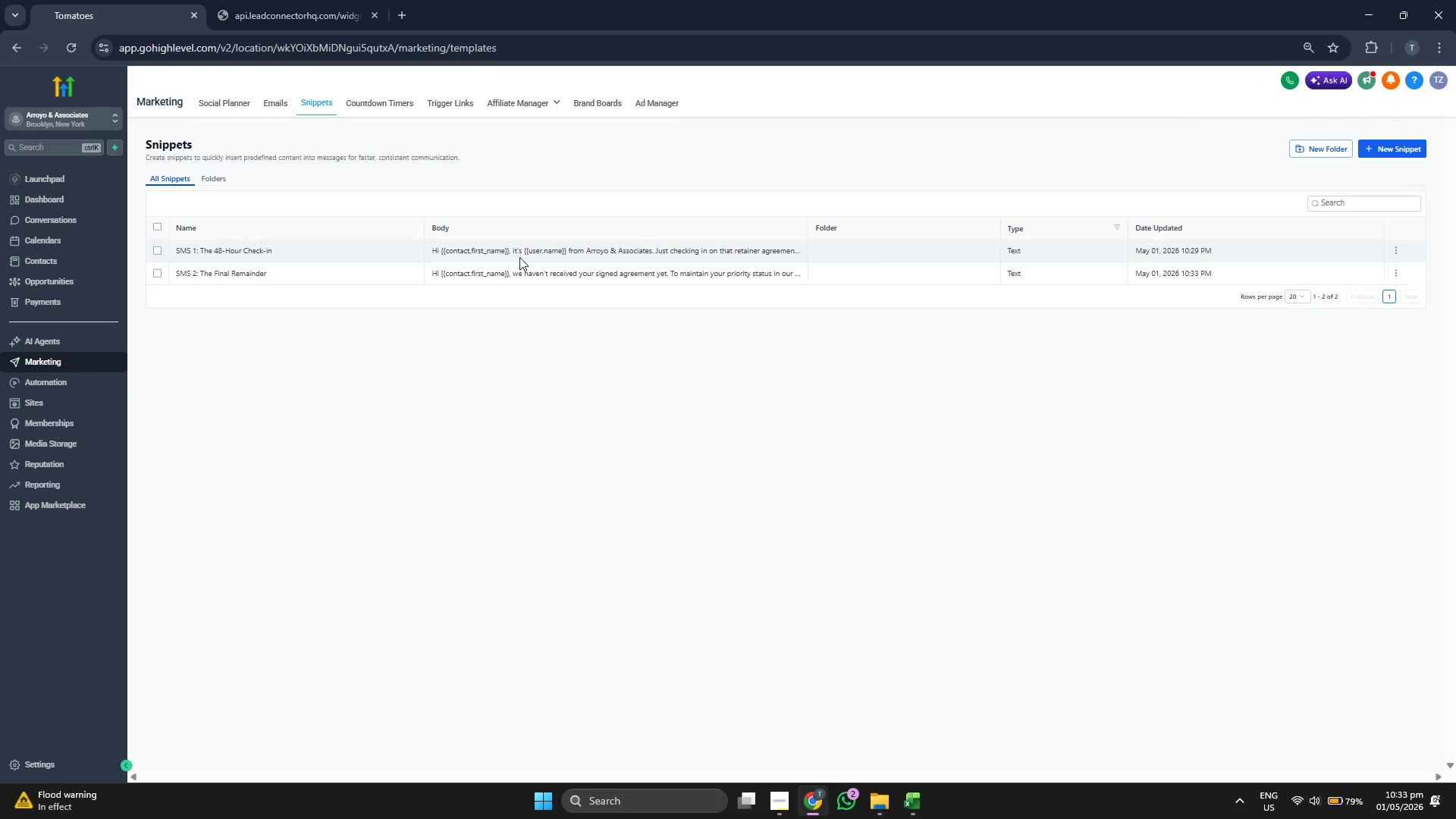 
left_click([281, 102])
 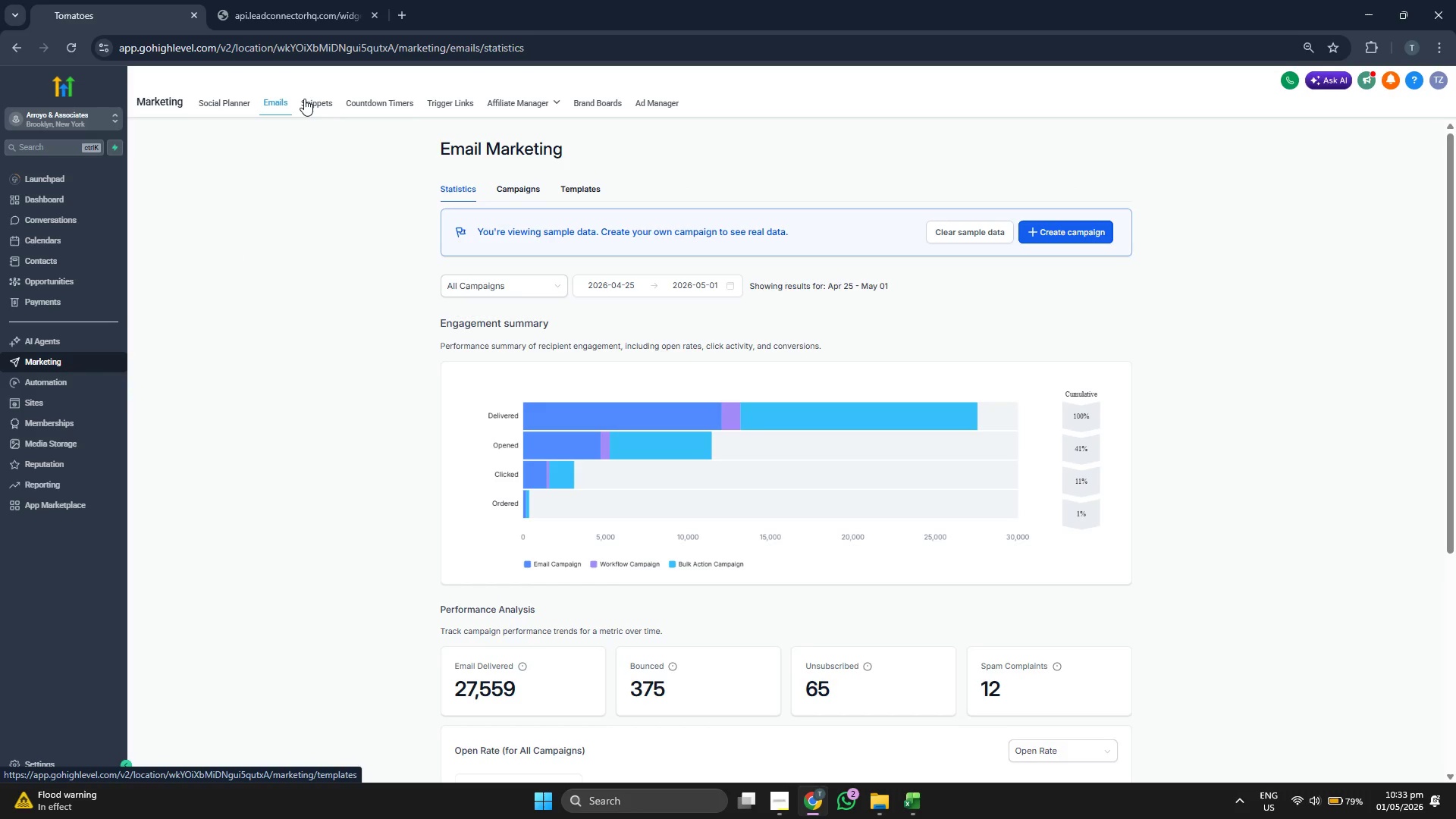 
wait(10.12)
 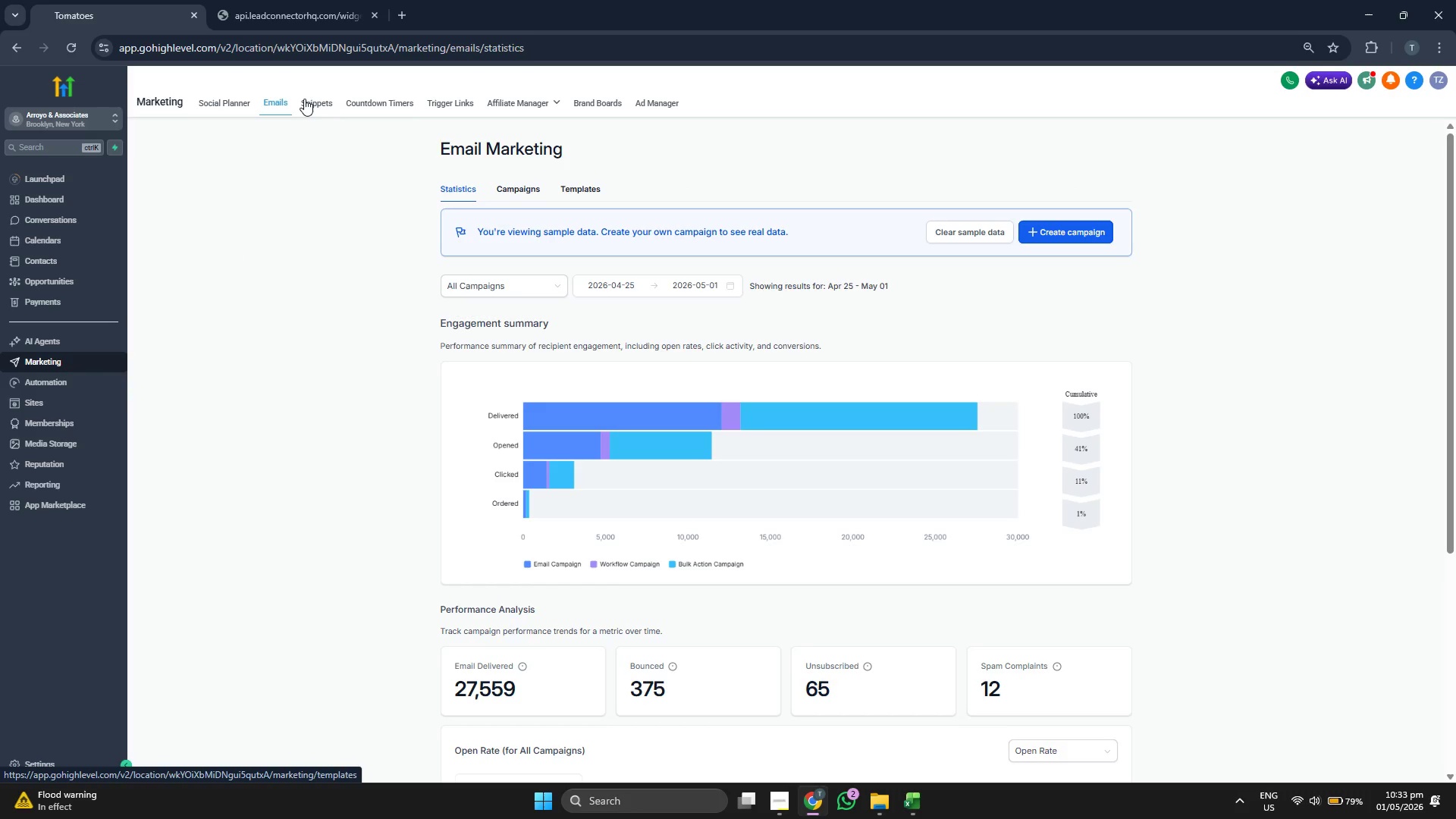 
left_click([1116, 231])
 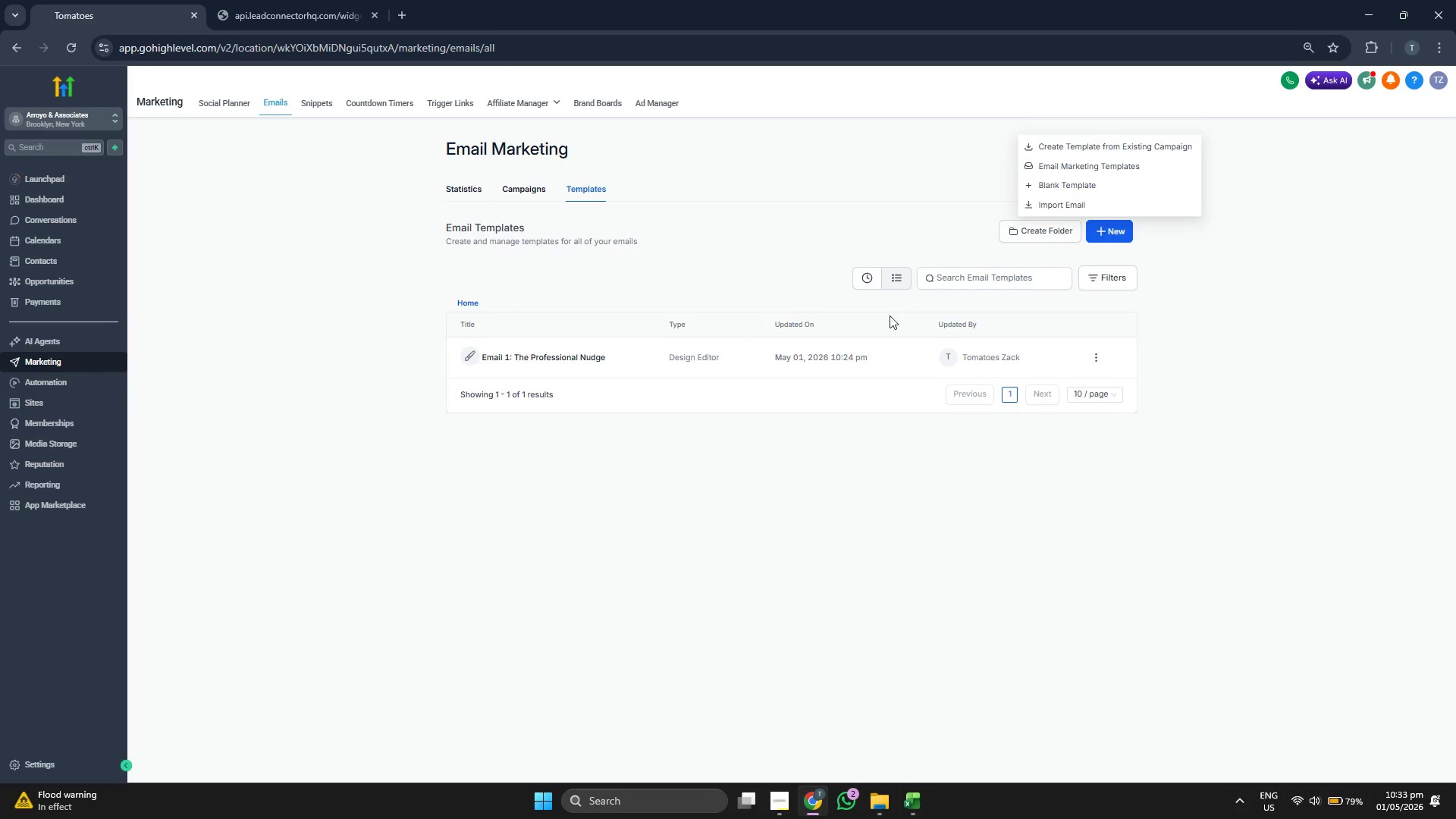 
left_click([1072, 186])
 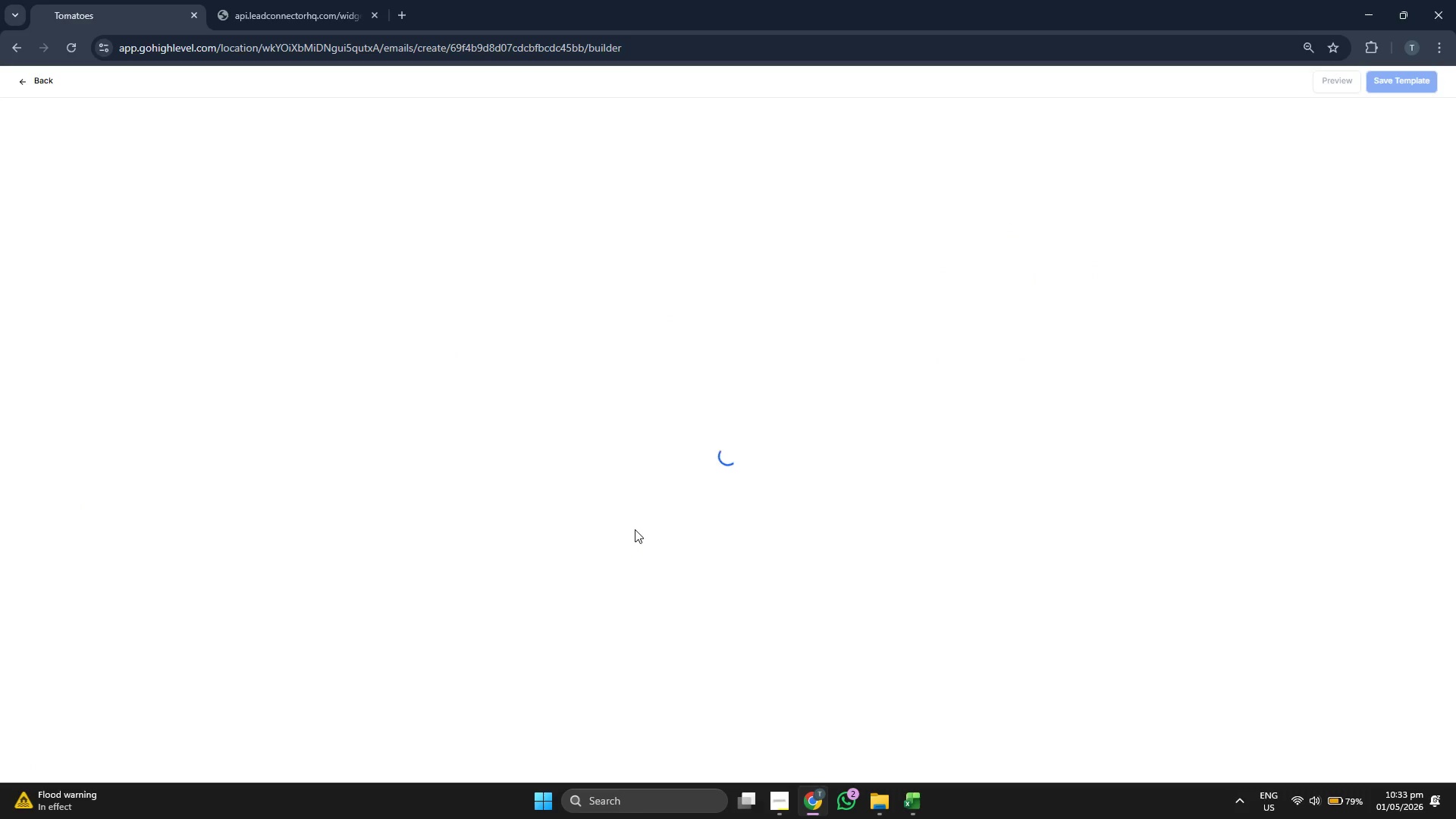 
wait(13.34)
 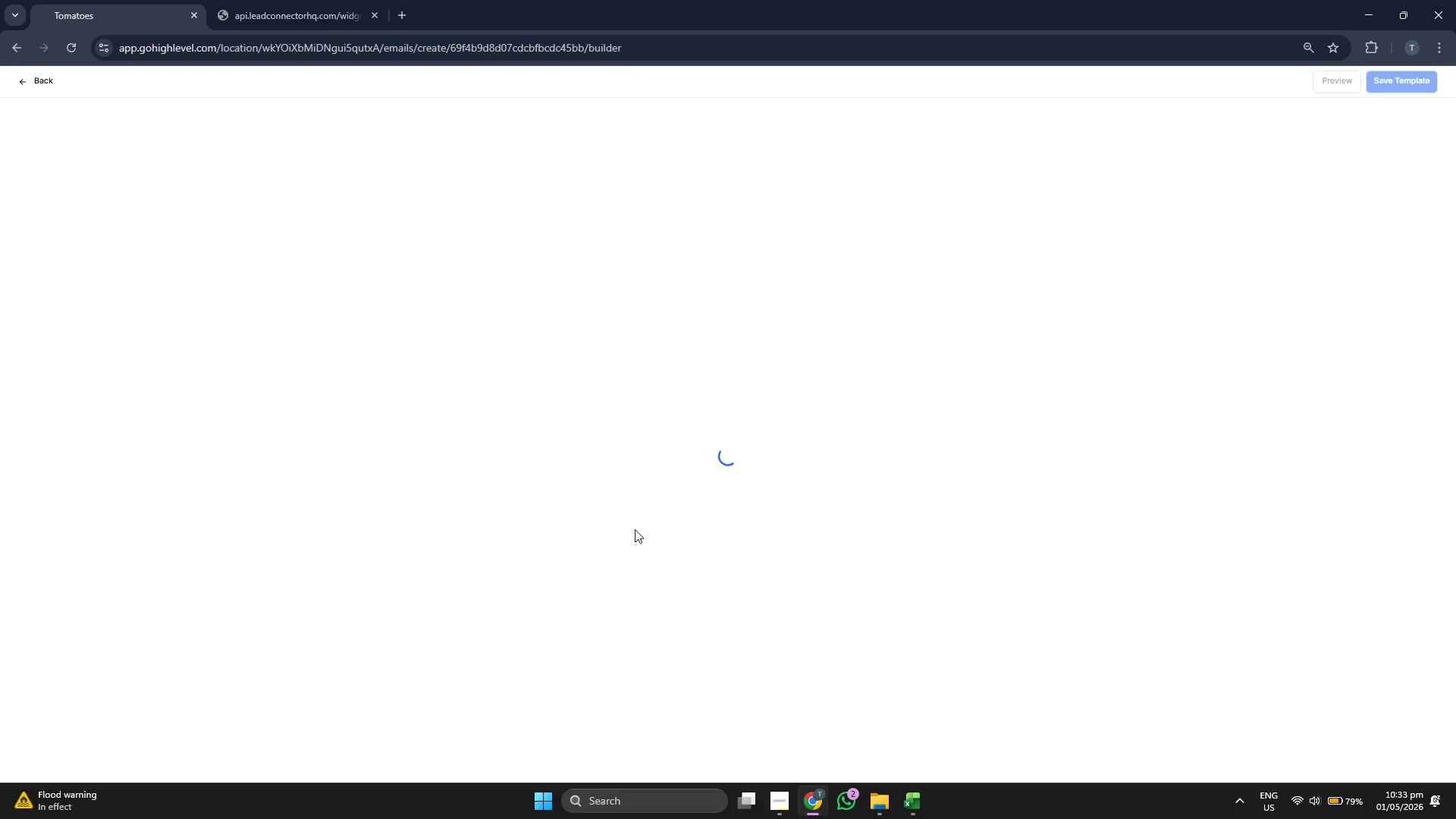 
left_click([746, 85])
 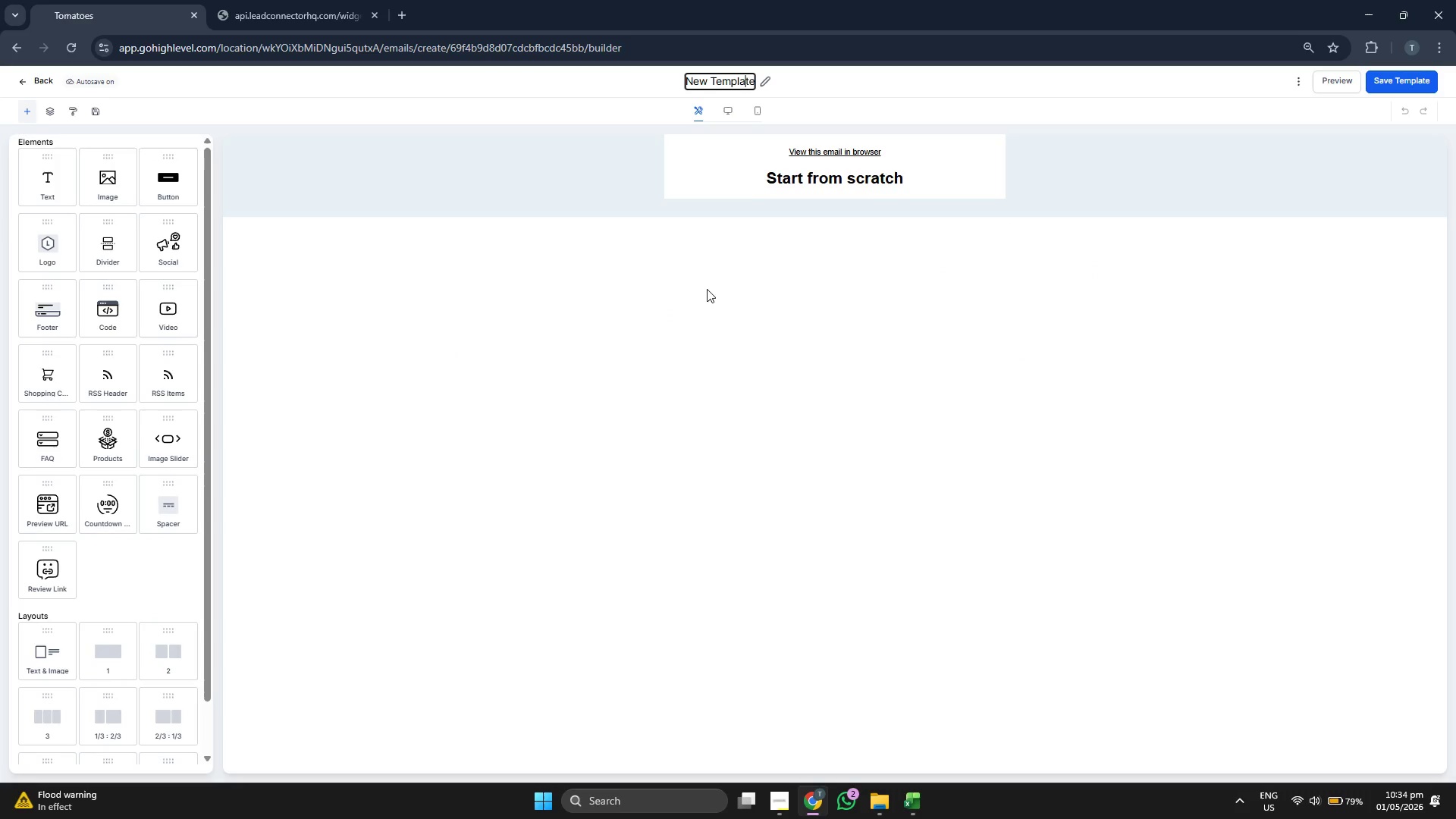 
key(ArrowRight)
 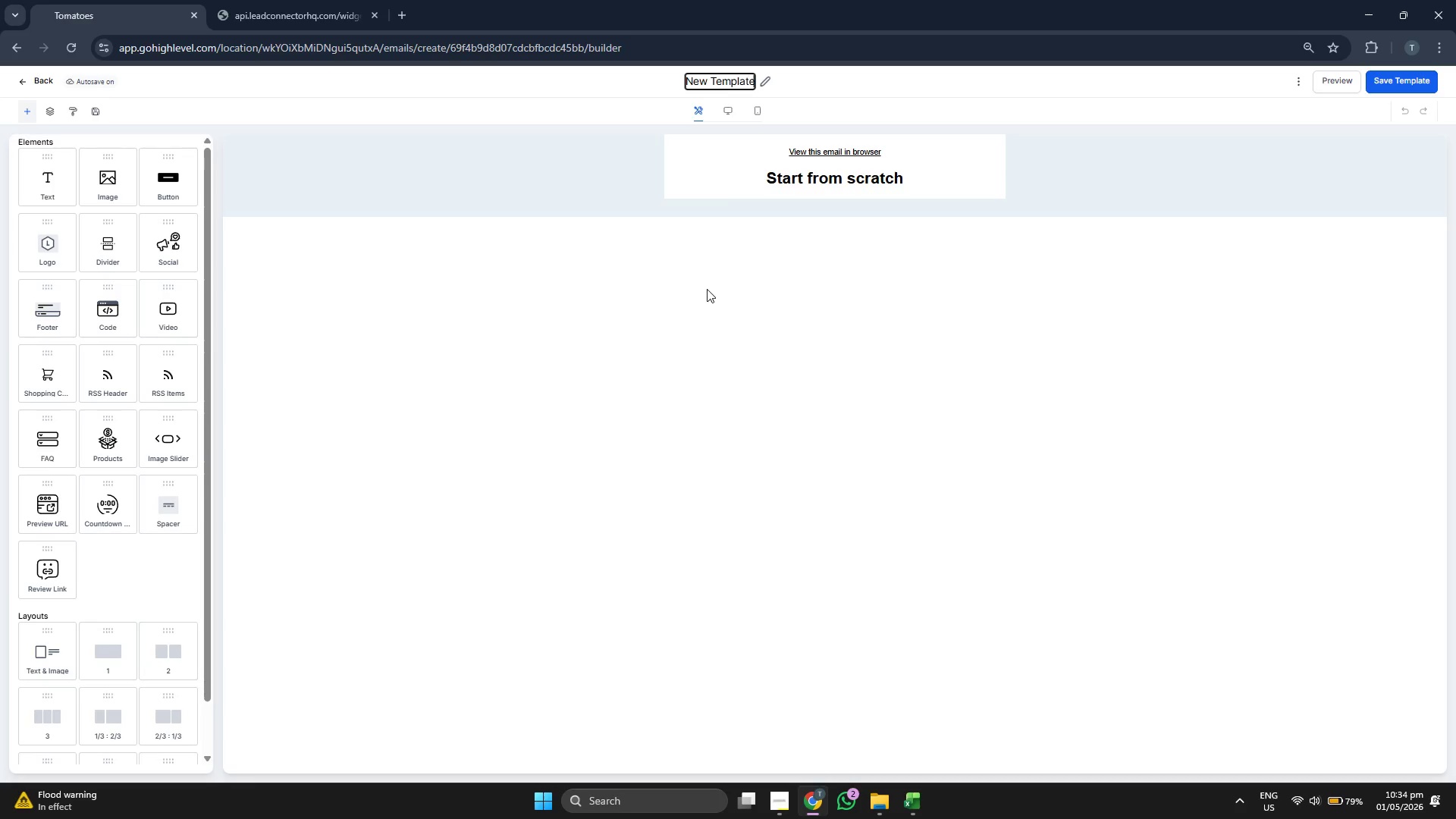 
key(ArrowRight)
 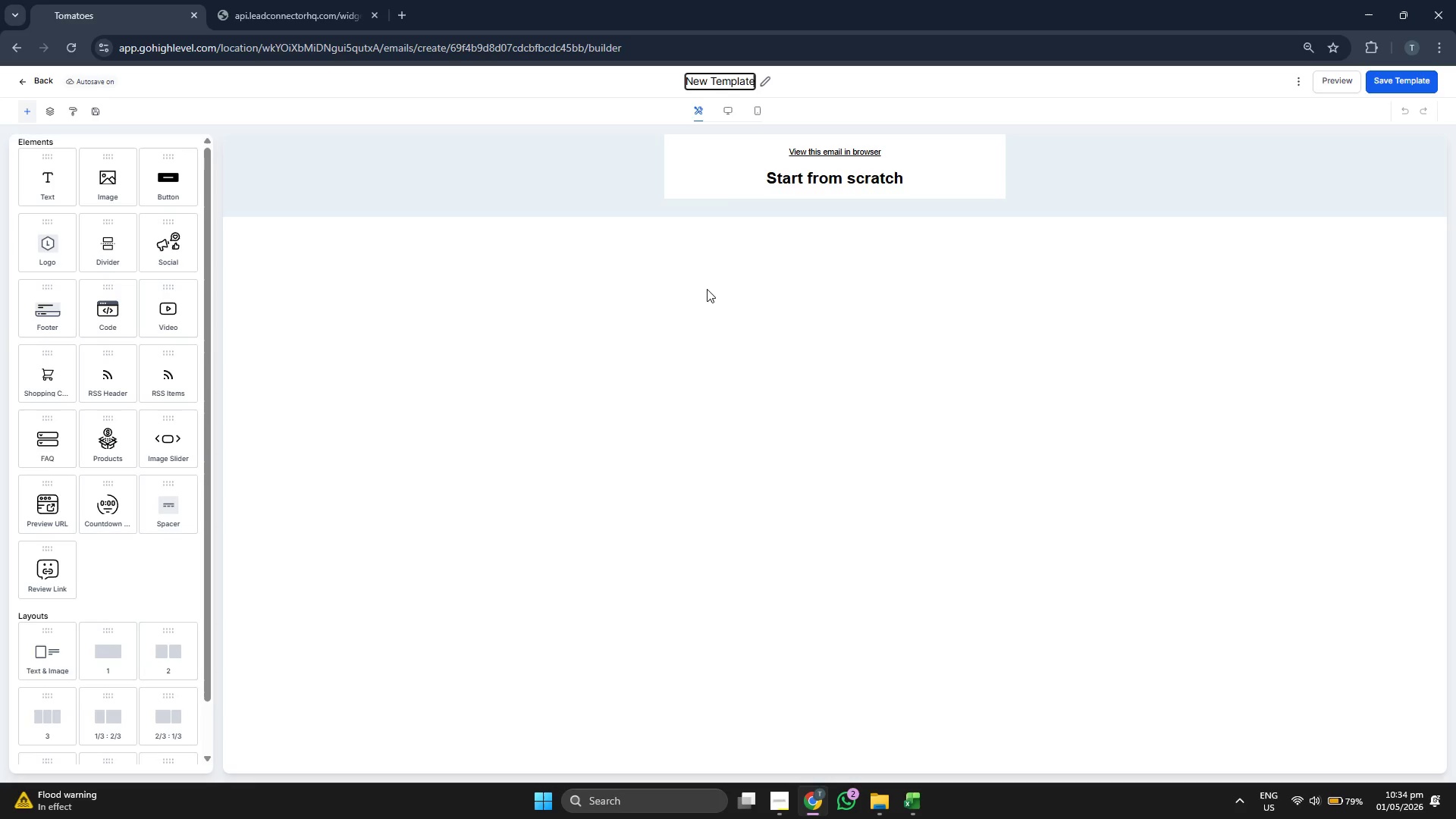 
key(ArrowRight)
 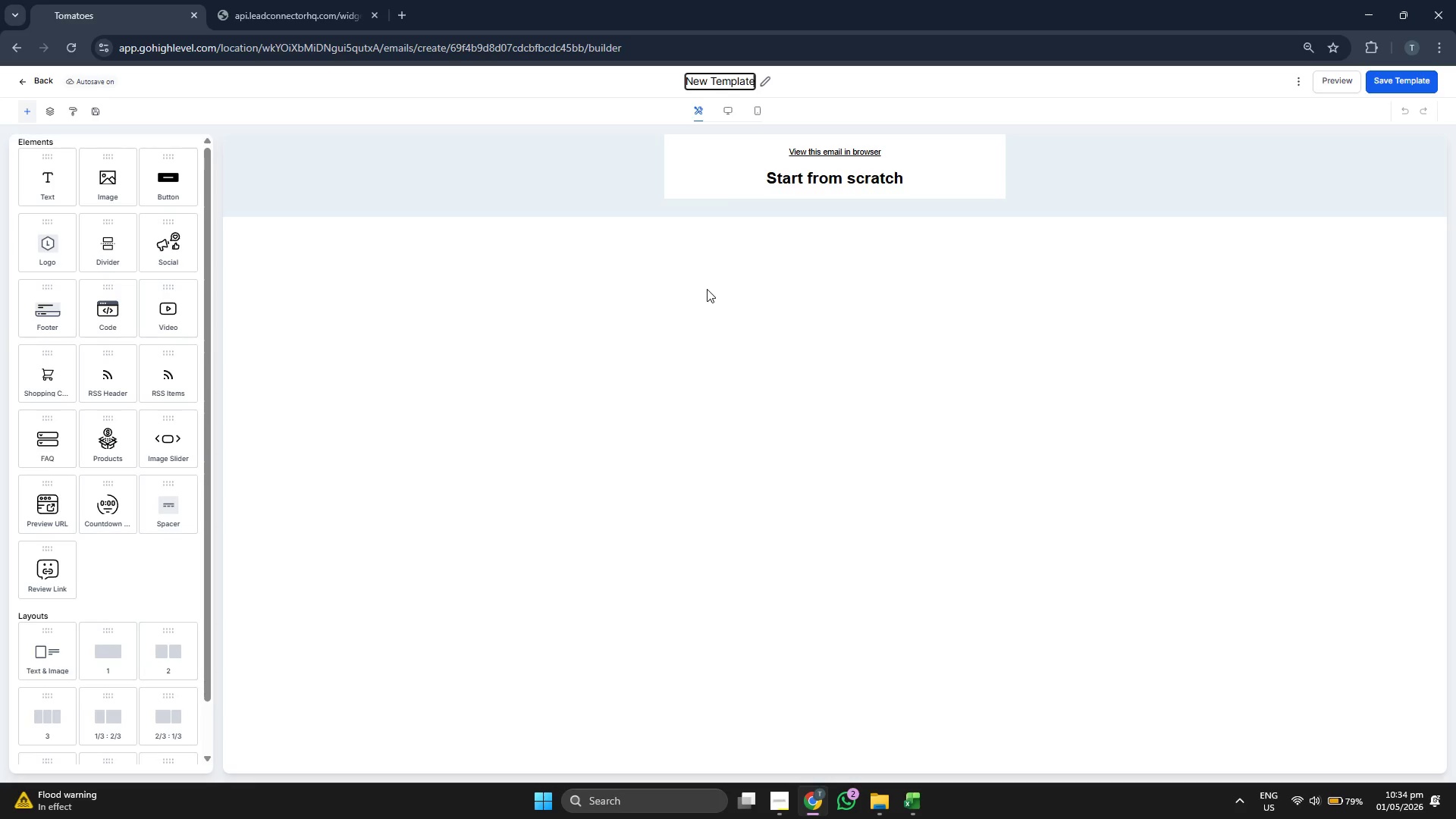 
type(E)
key(Backspace)
key(Backspace)
key(Backspace)
key(Backspace)
key(Backspace)
key(Backspace)
key(Backspace)
key(Backspace)
key(Backspace)
key(Backspace)
key(Backspace)
key(Backspace)
key(Backspace)
type(eM)
key(Backspace)
key(Backspace)
type(Email )
key(Backspace)
type(: The Success & Deadline (48-Hour Follow-up))
 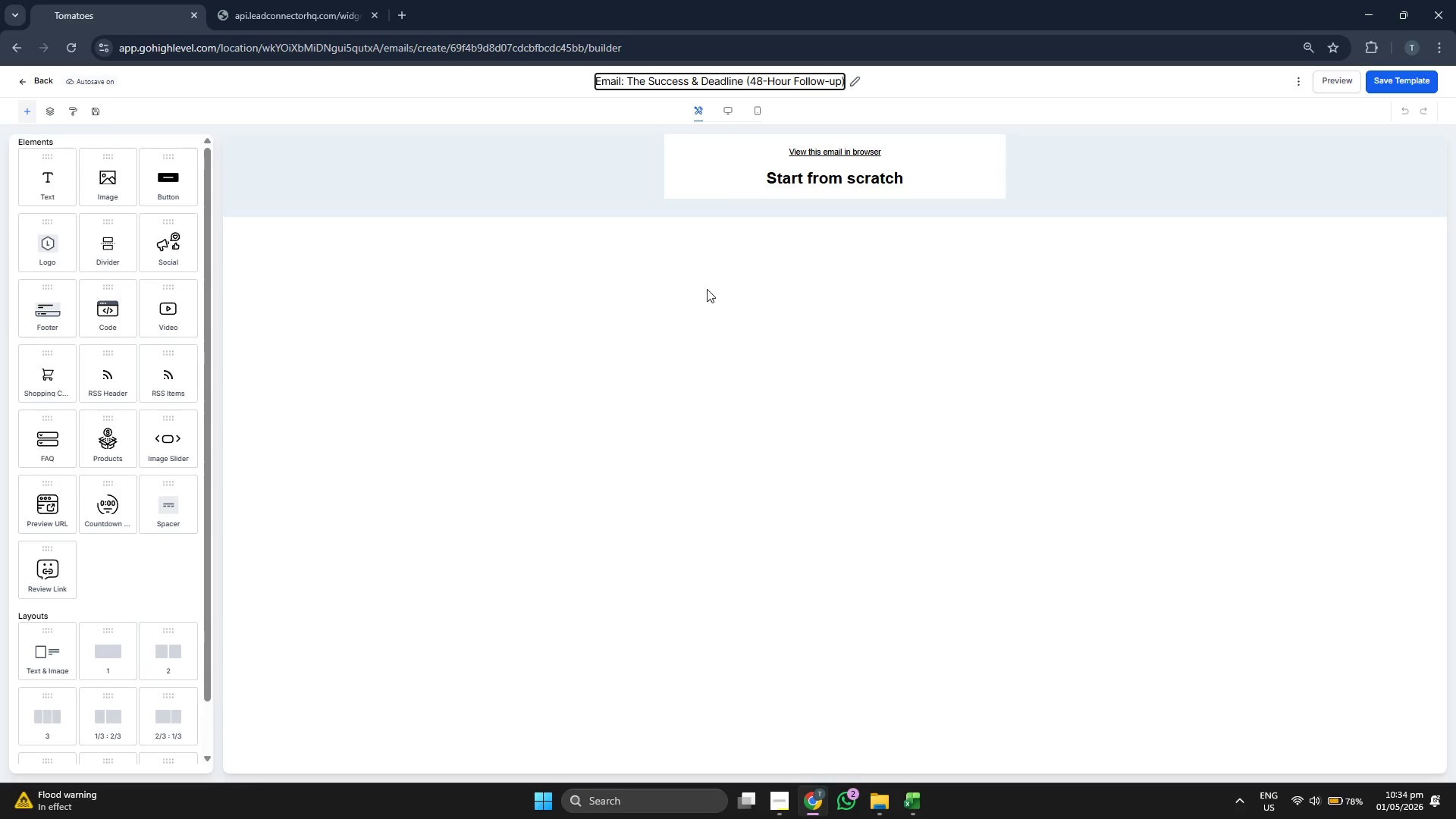 
left_click([798, 157])
 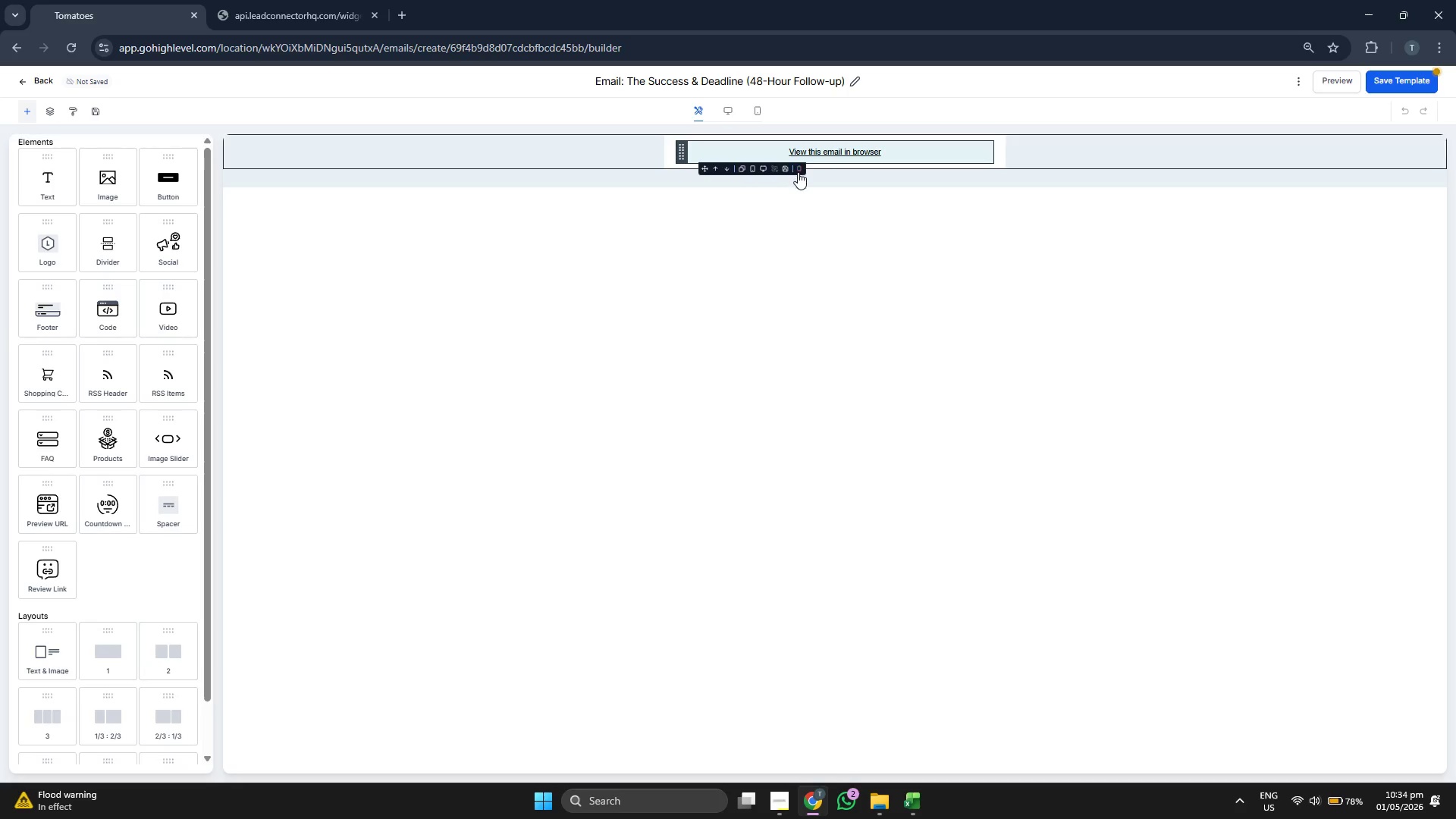 
left_click([798, 170])
 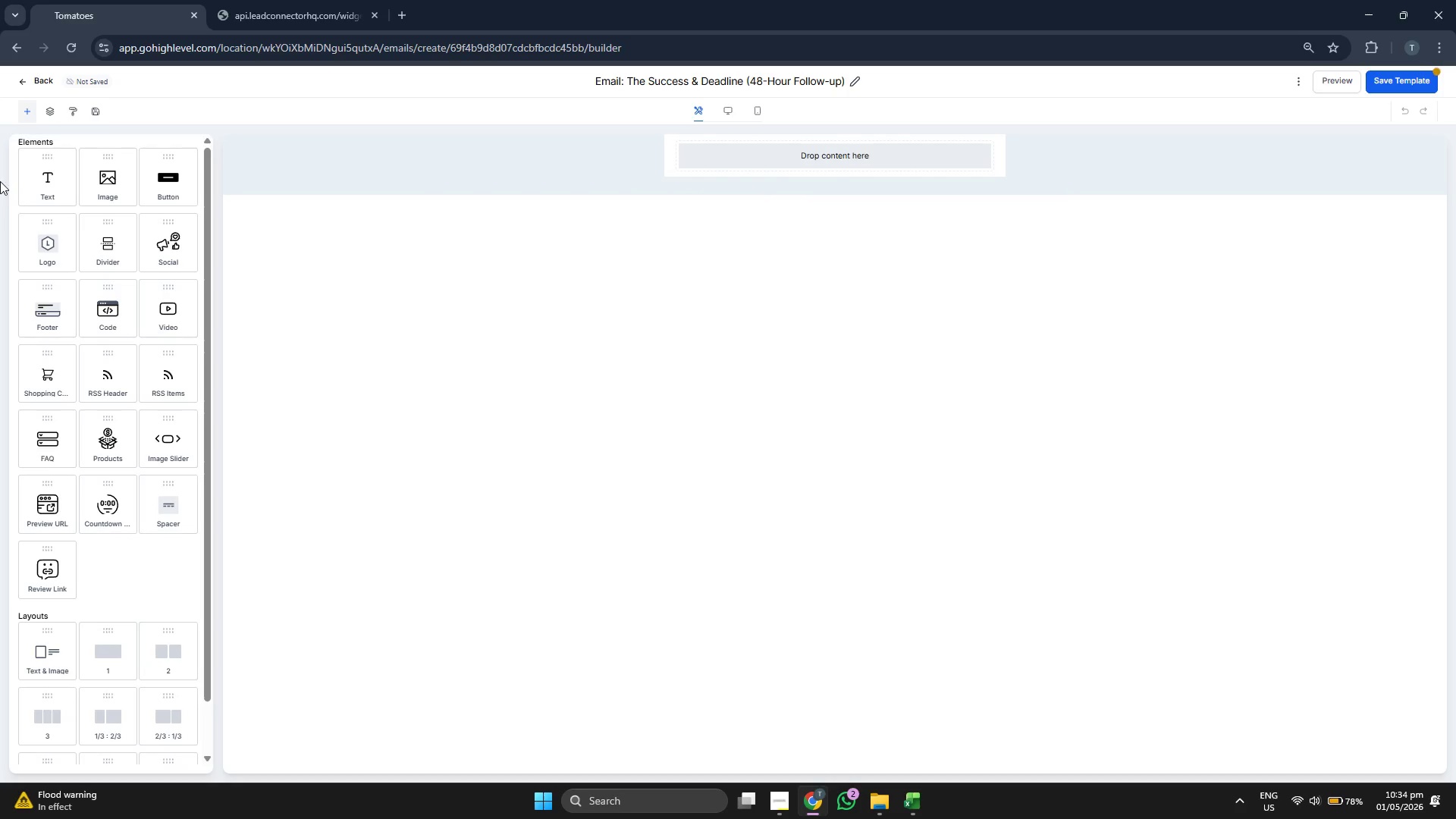 
left_click_drag(start_coordinate=[40, 180], to_coordinate=[879, 155])
 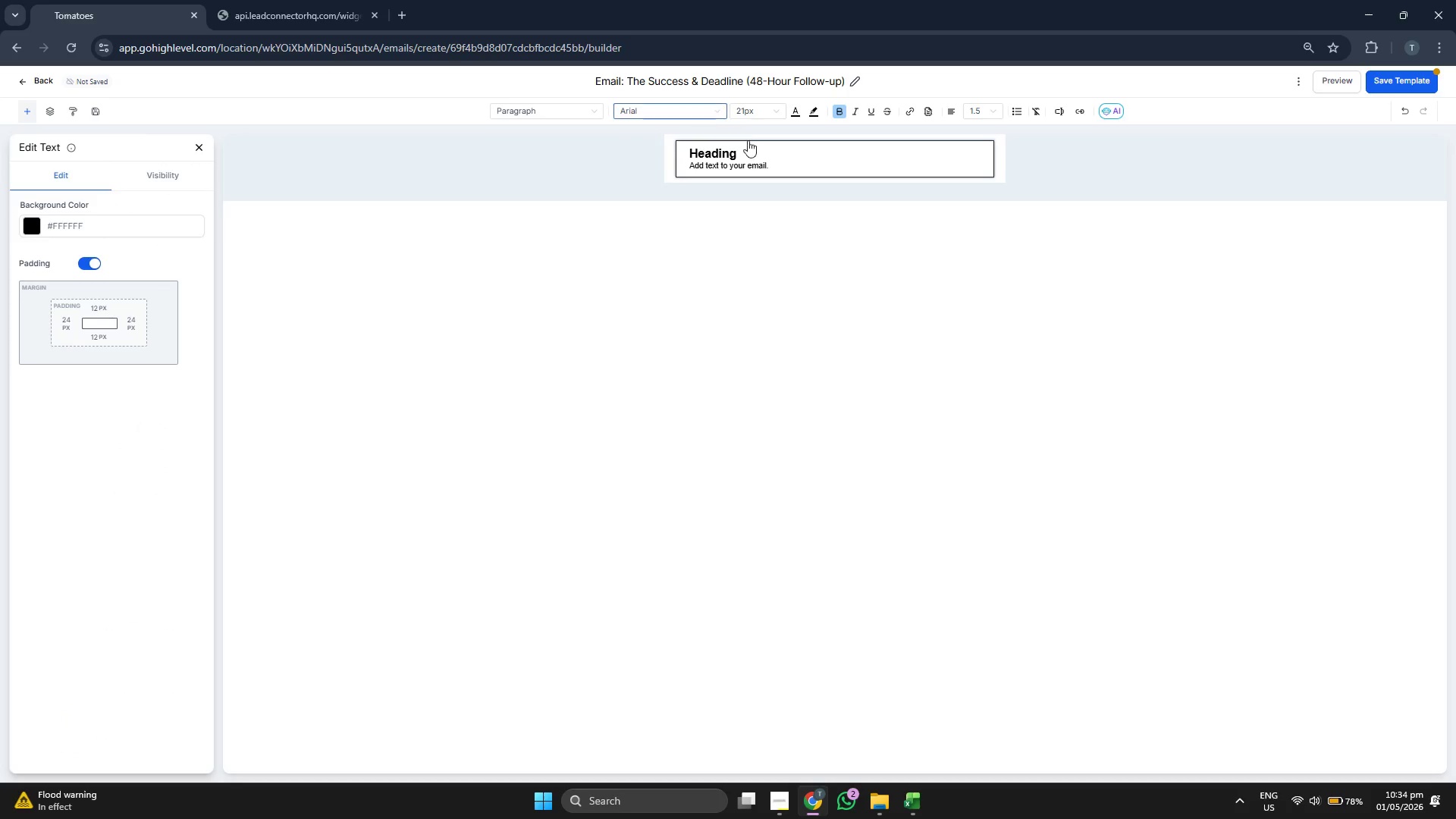 
double_click([762, 152])
 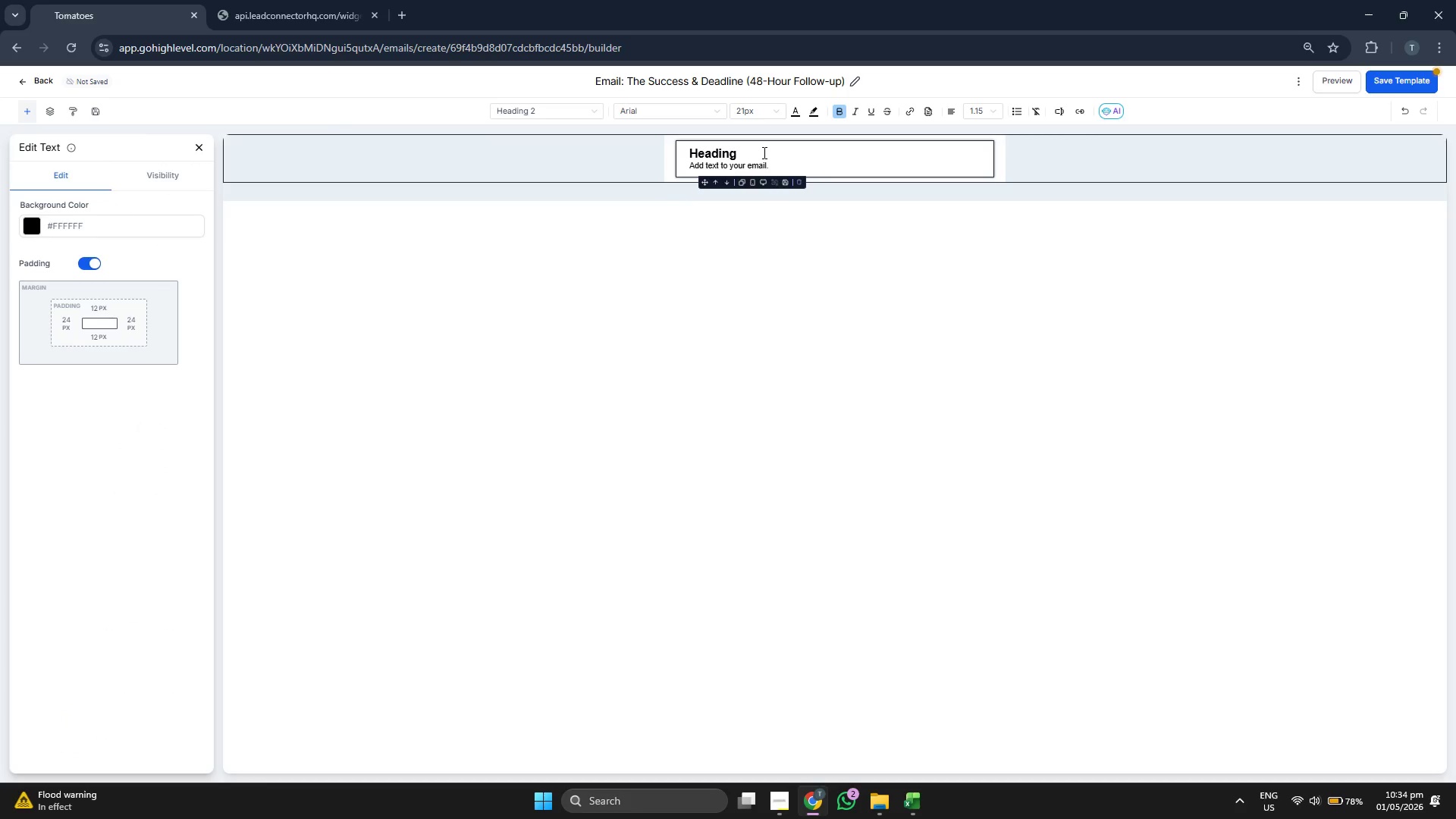 
key(Backspace)
 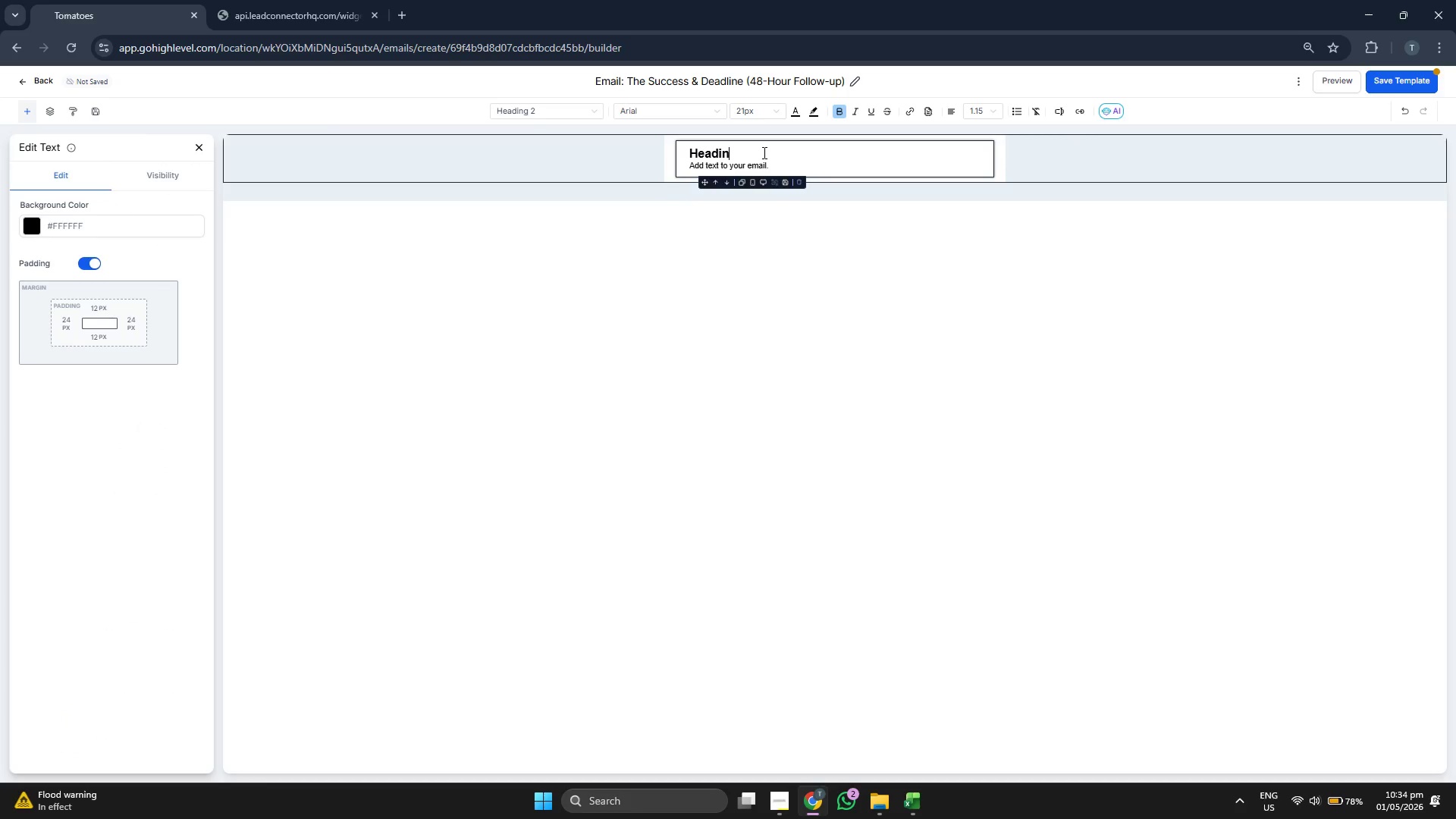 
key(Backspace)
 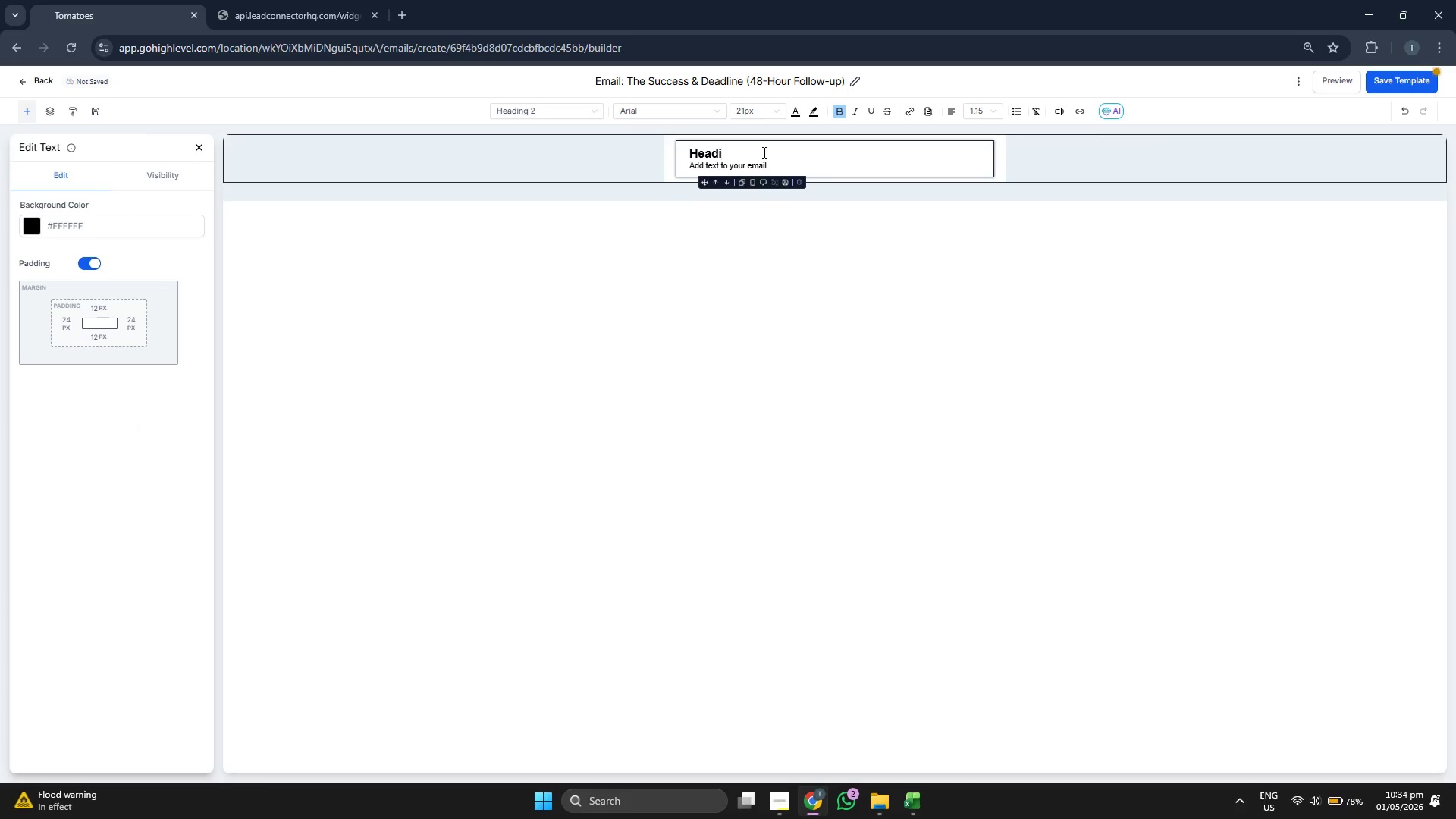 
key(Backspace)
 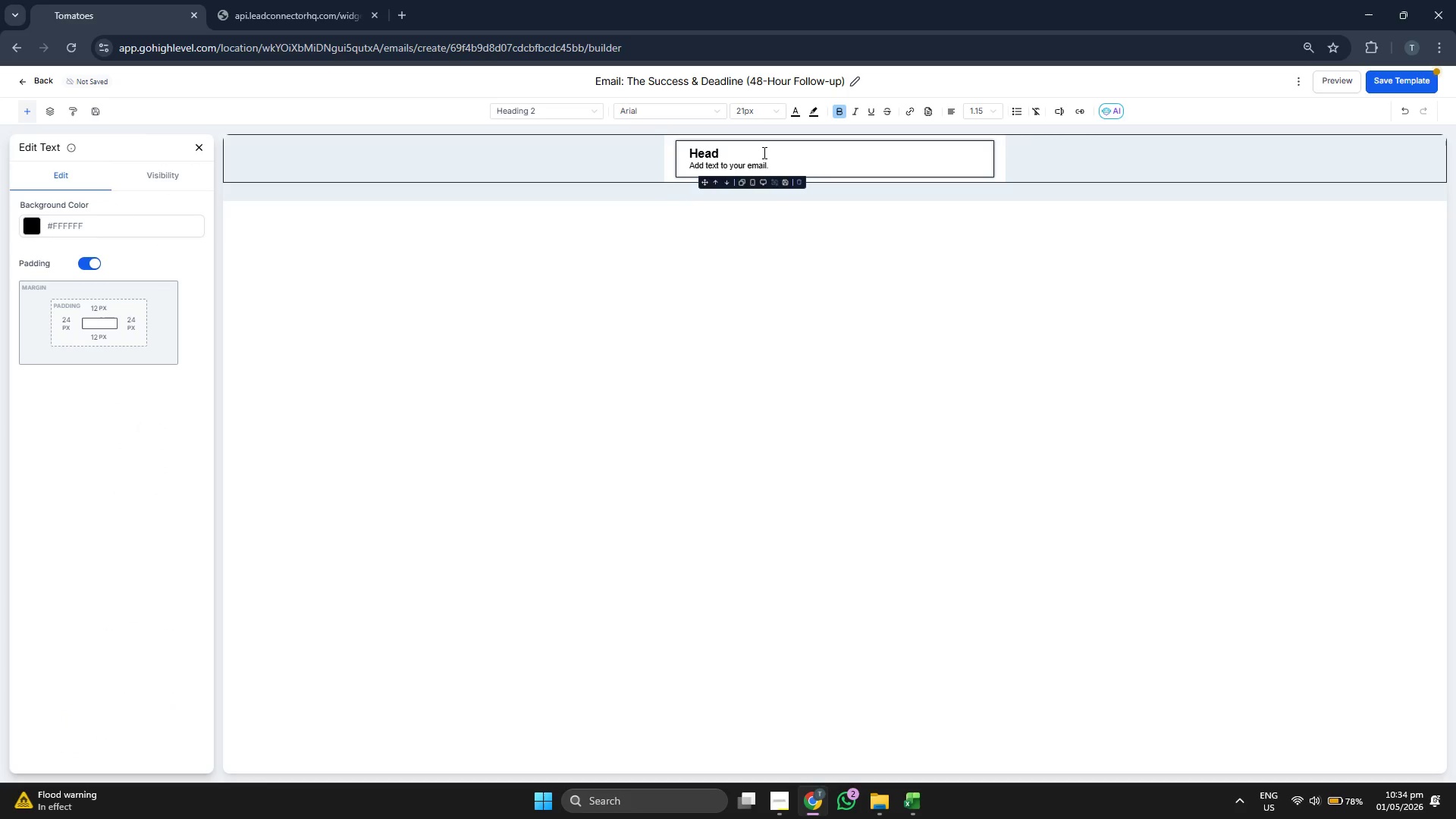 
key(Backspace)
 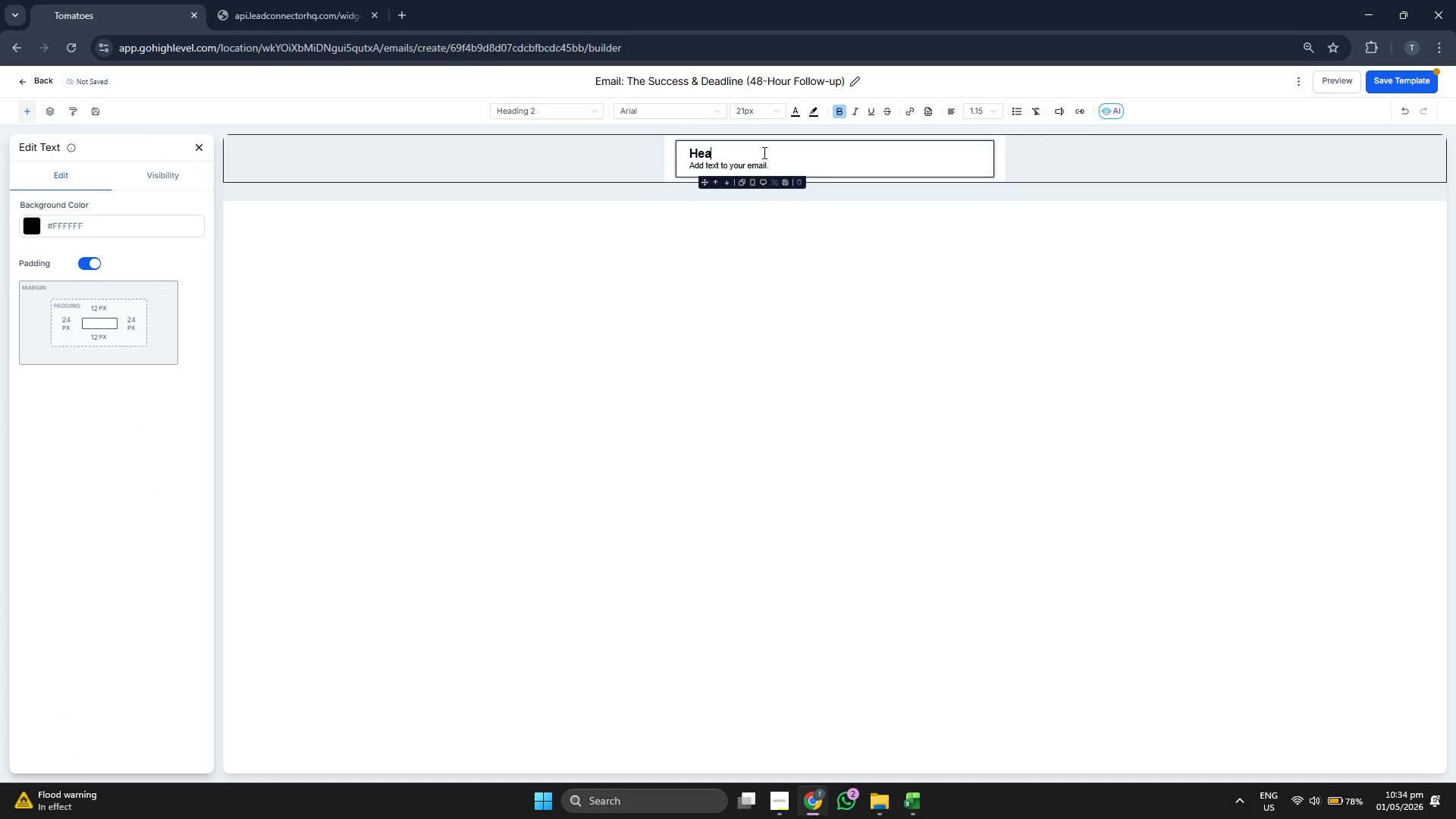 
key(Backspace)
 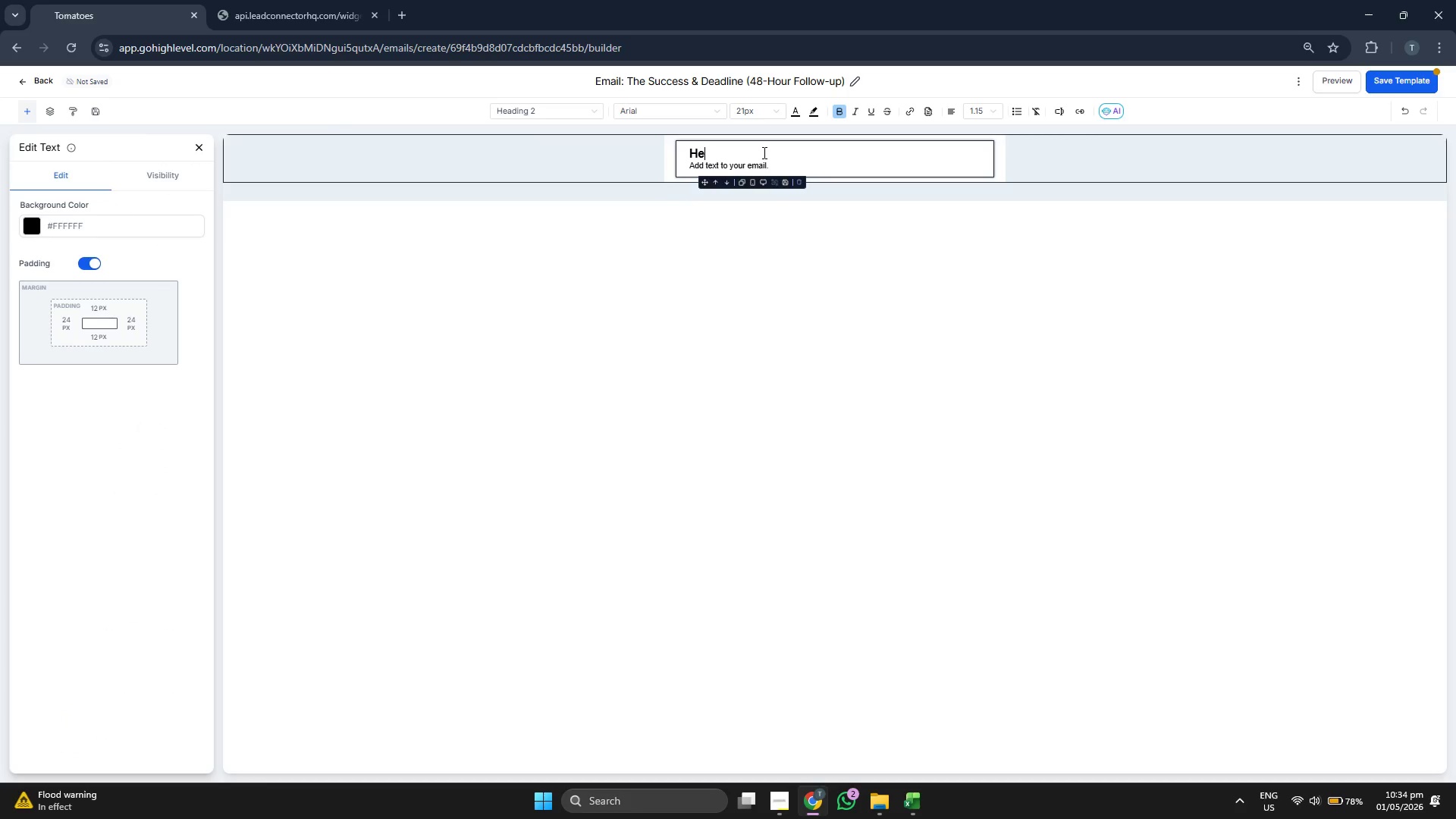 
key(Backspace)
 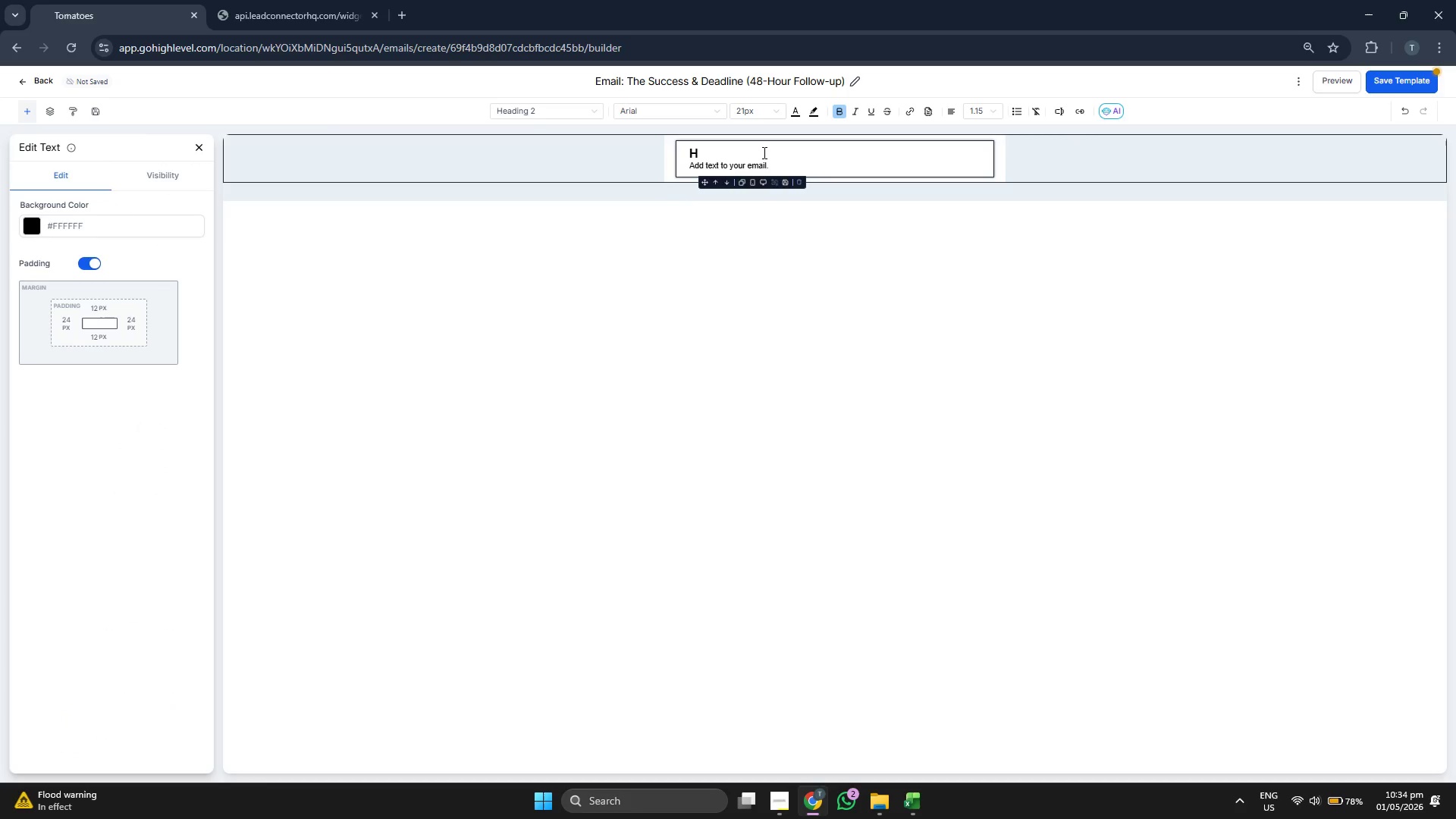 
key(Backspace)
 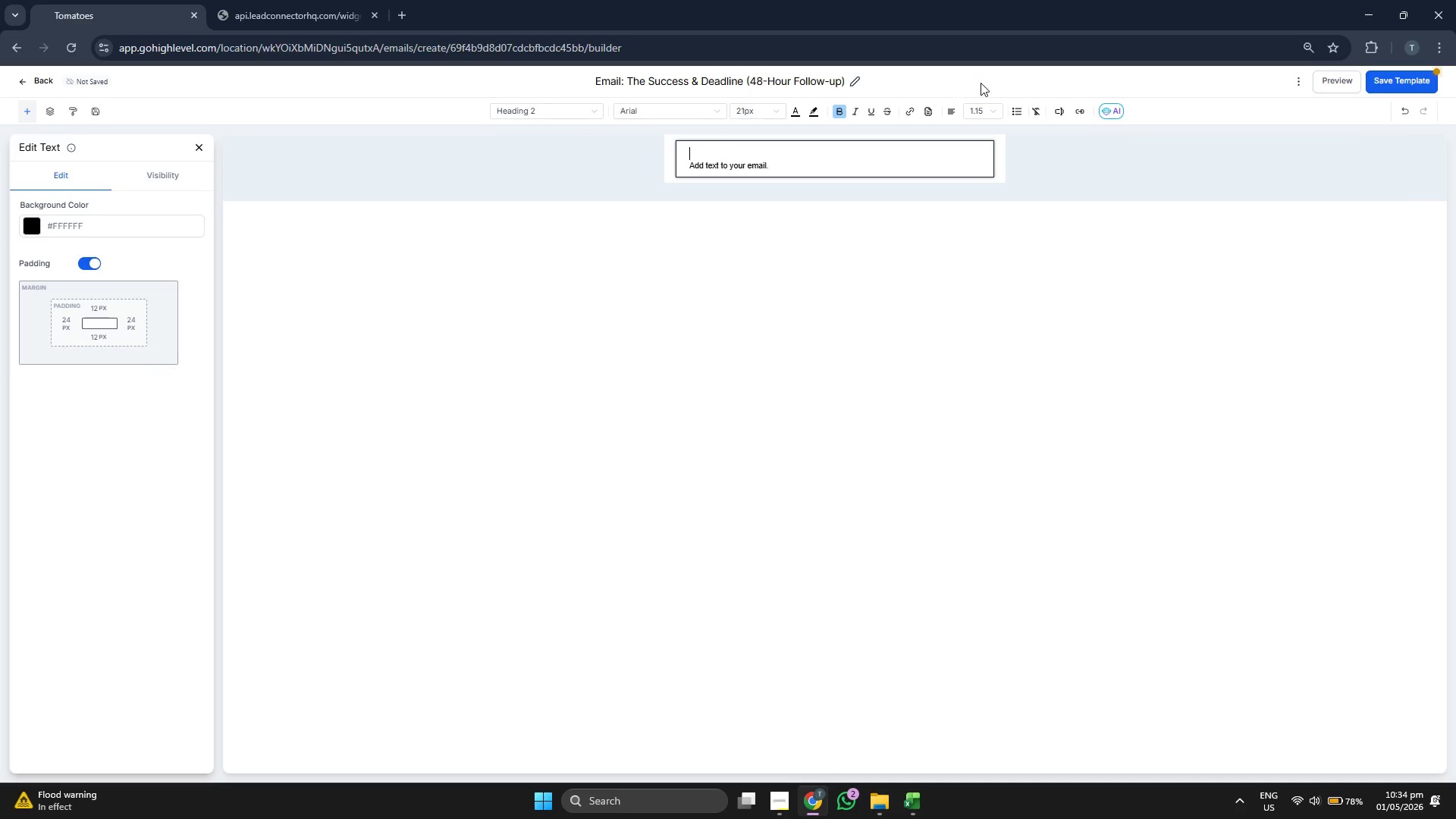 
left_click([983, 109])
 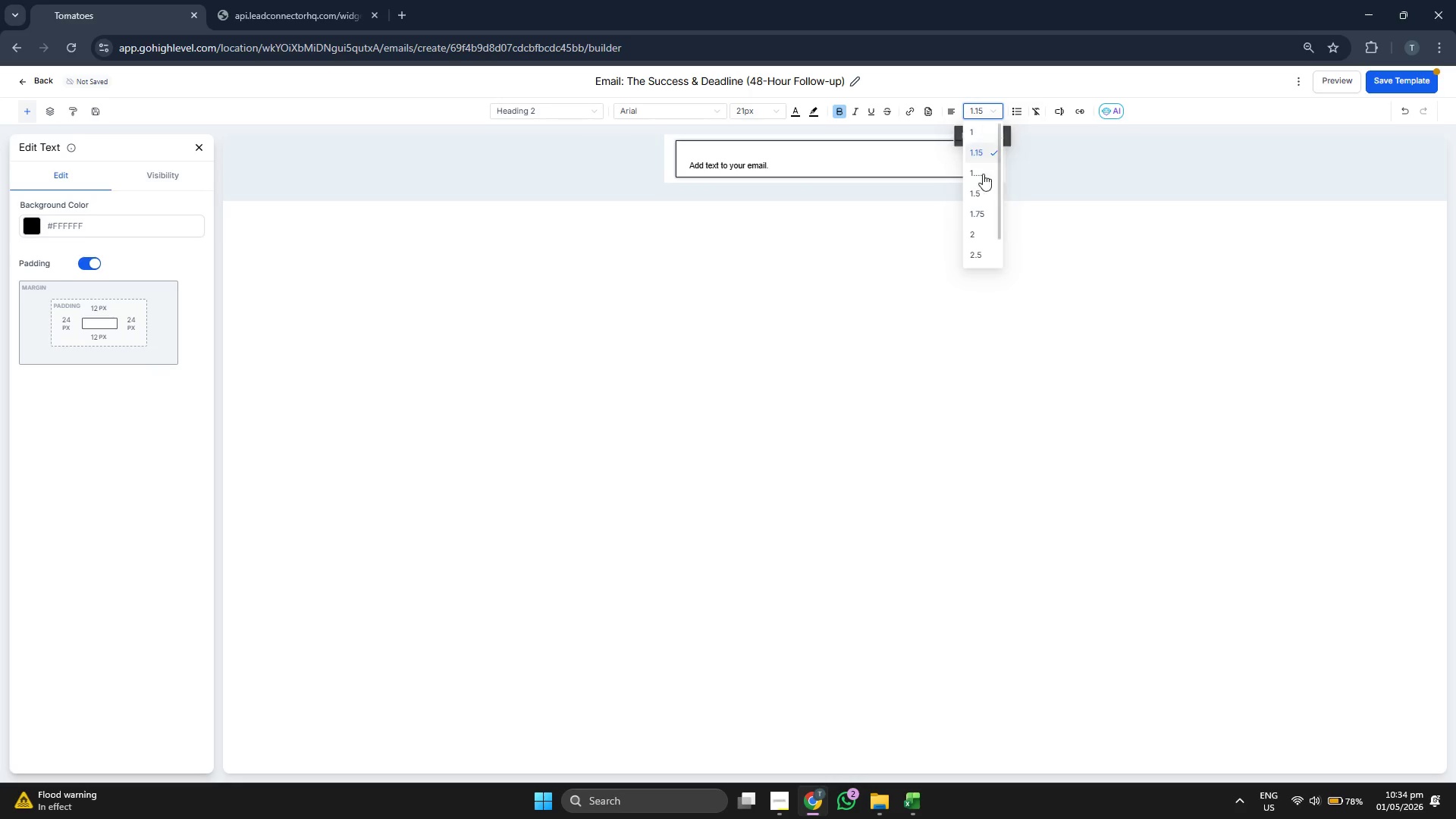 
left_click([983, 196])
 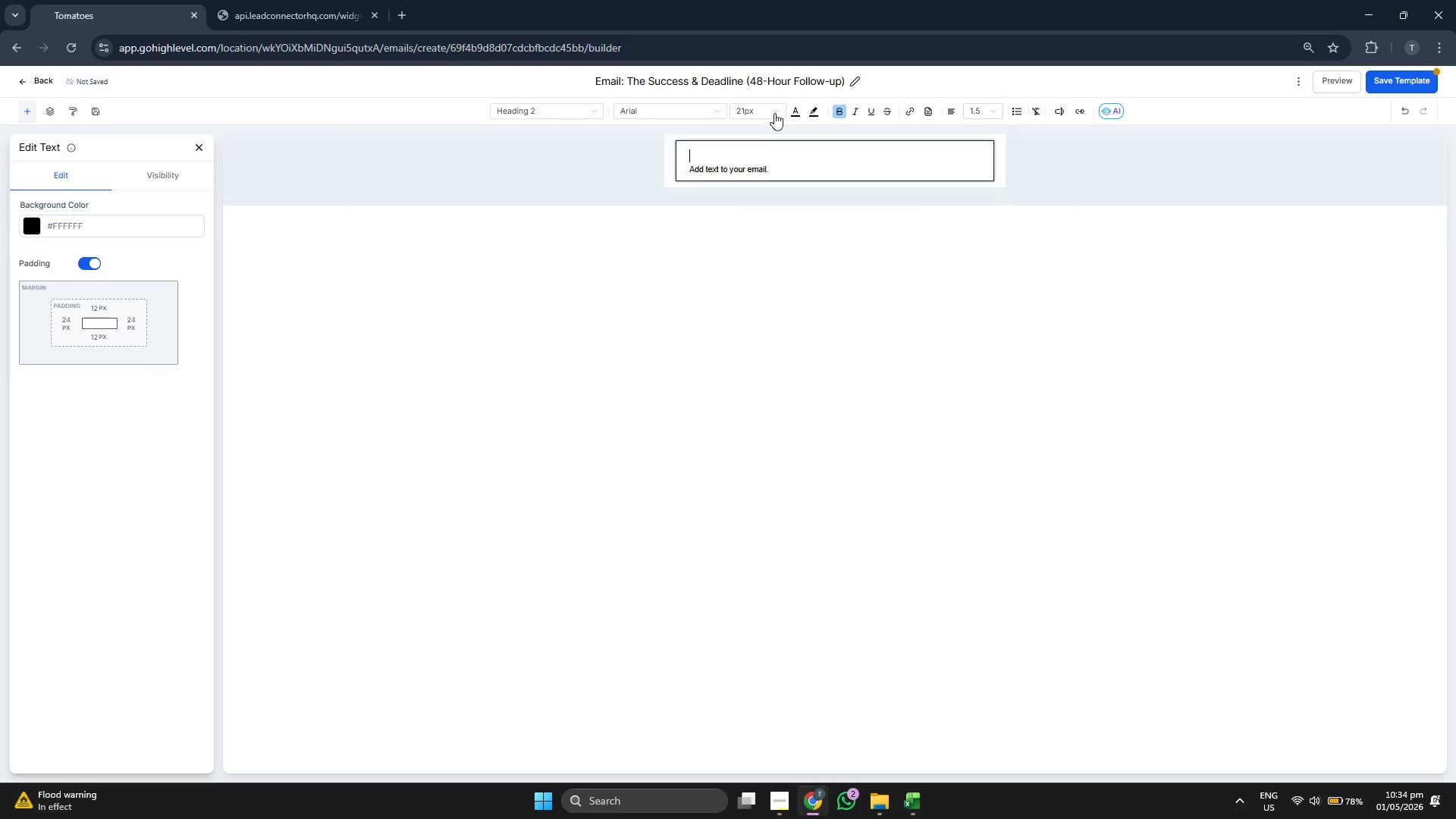 
left_click([762, 105])
 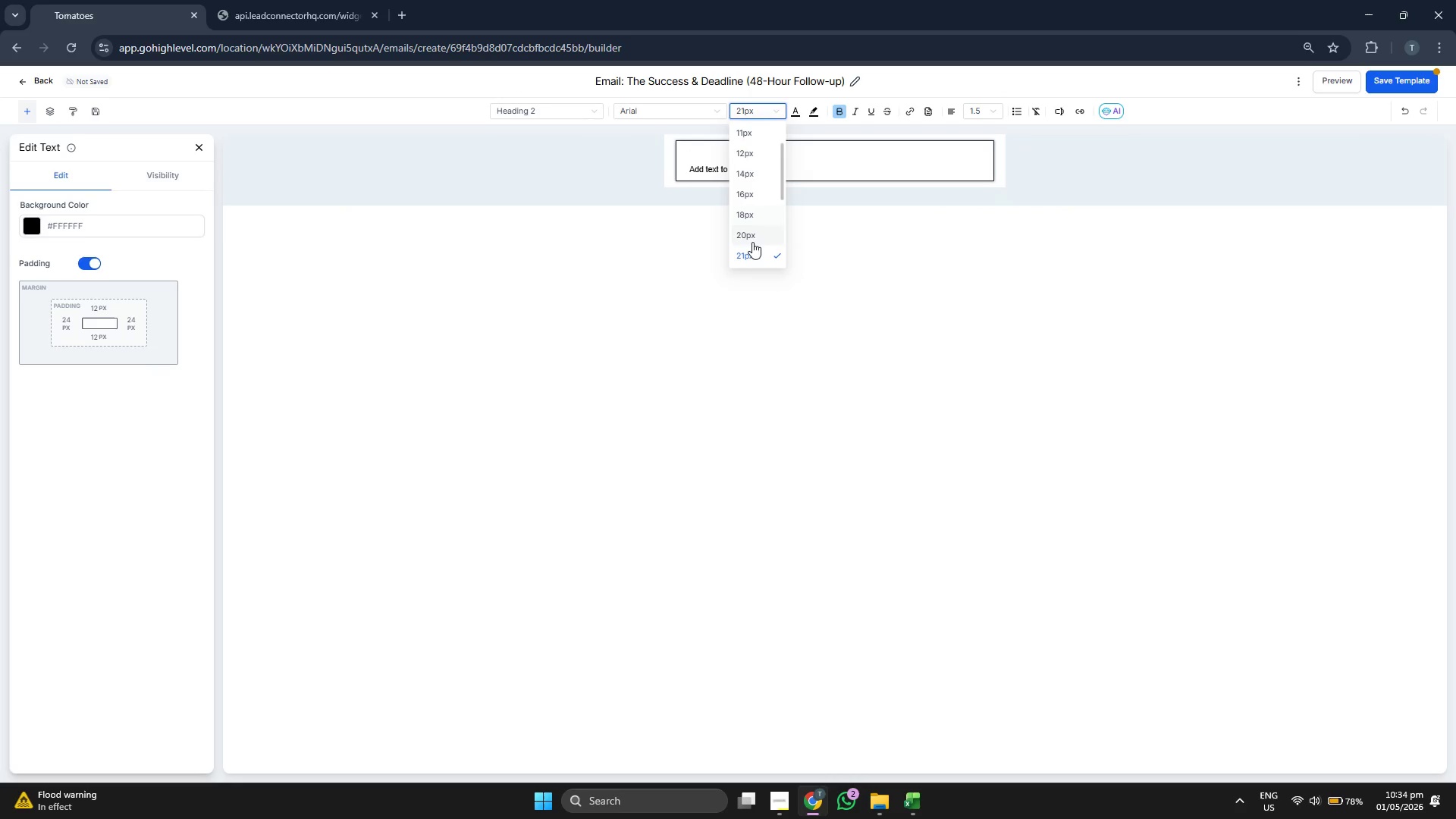 
scroll: coordinate [753, 230], scroll_direction: down, amount: 1.0
 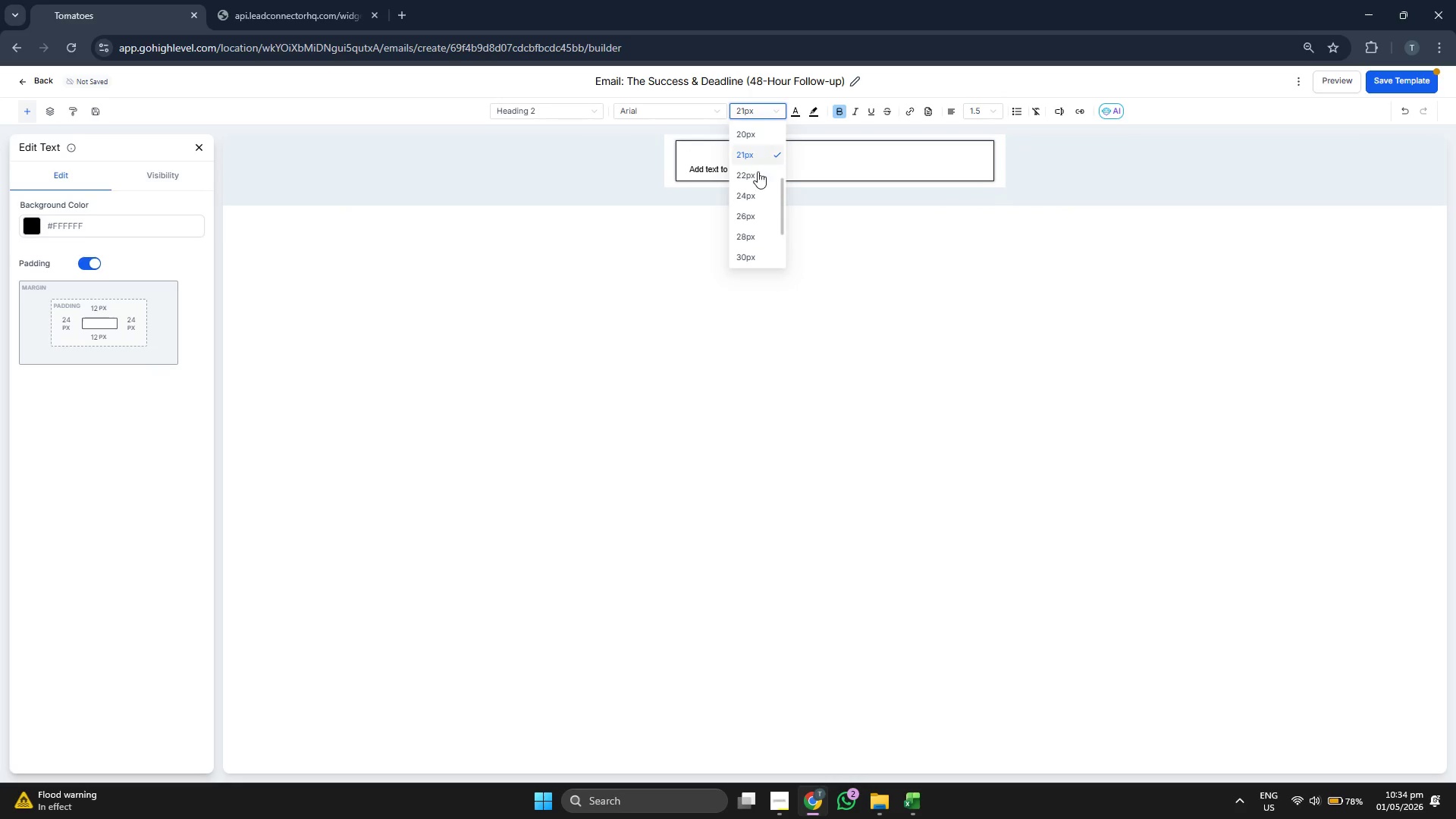 
left_click([755, 171])
 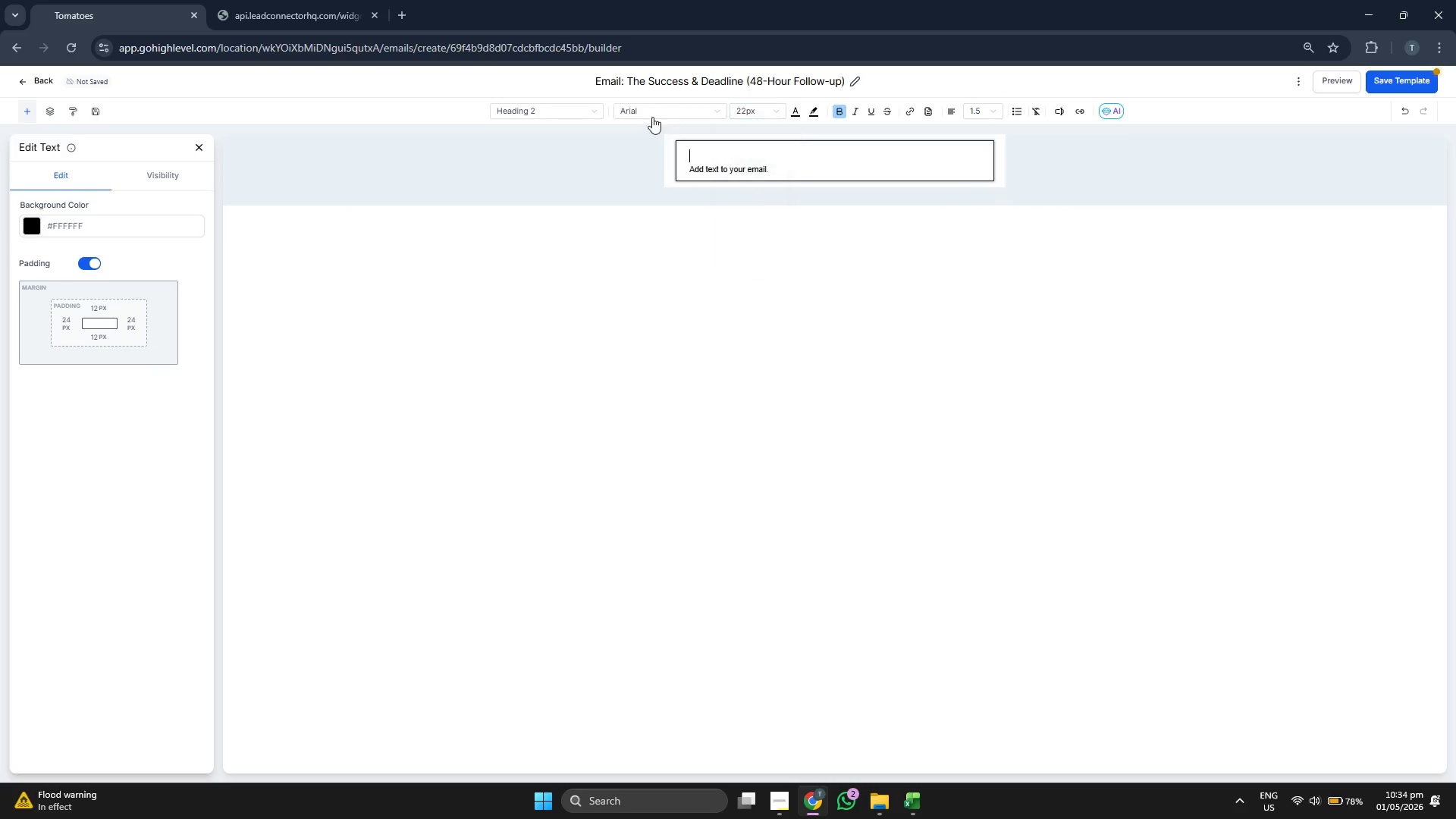 
left_click([648, 111])
 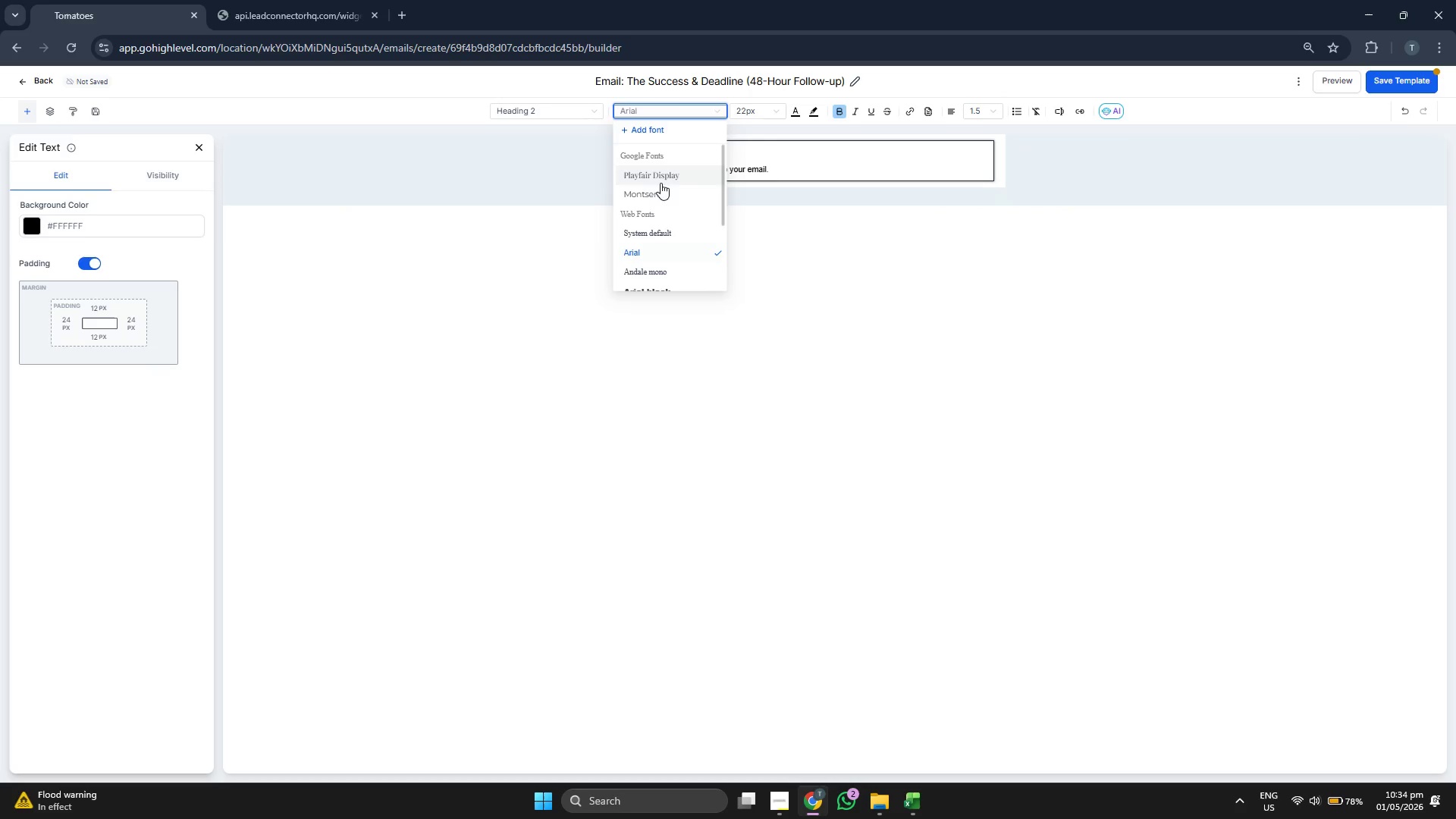 
left_click([665, 180])
 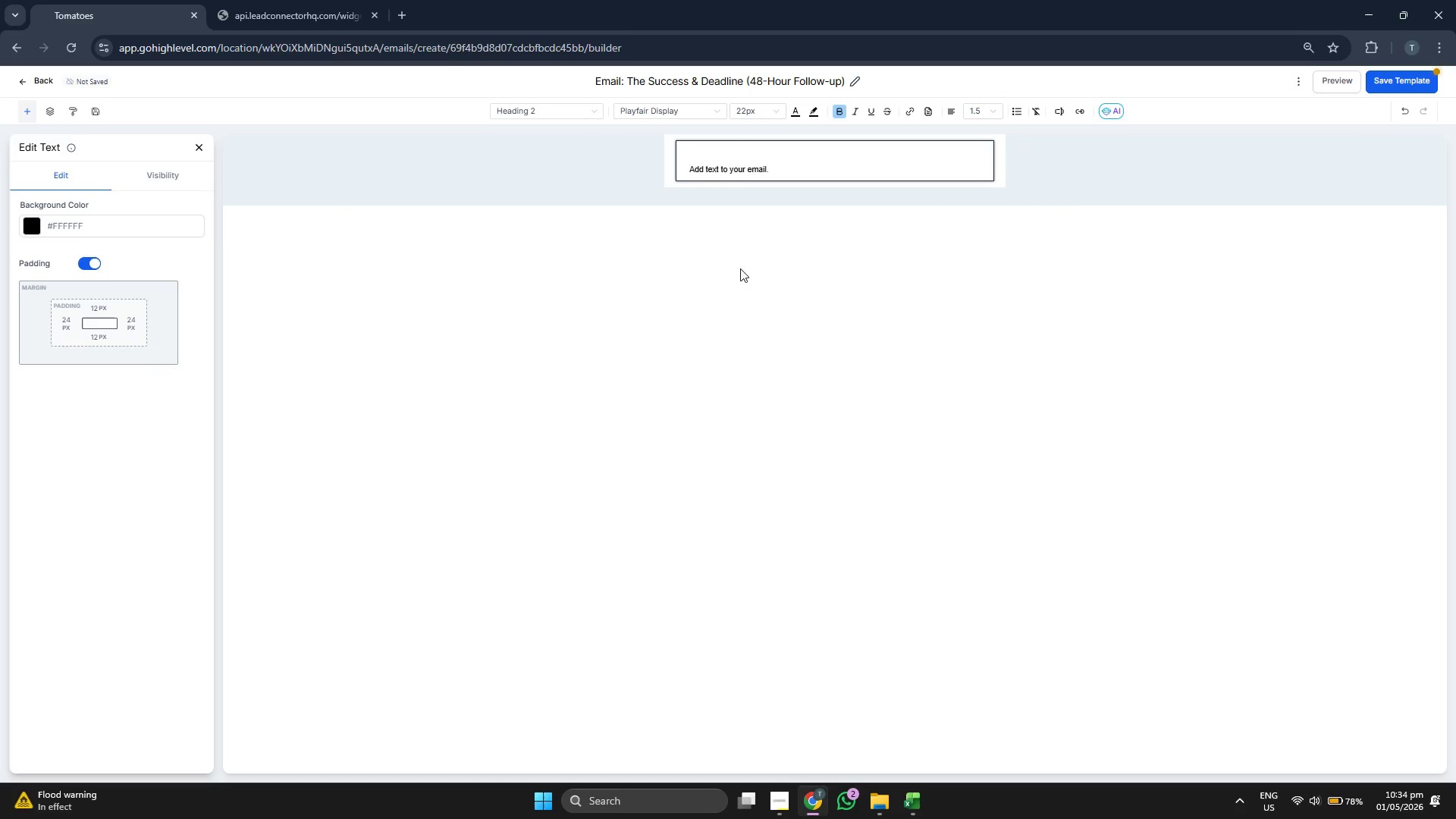 
type(Hi {{contact.first_name}},)
 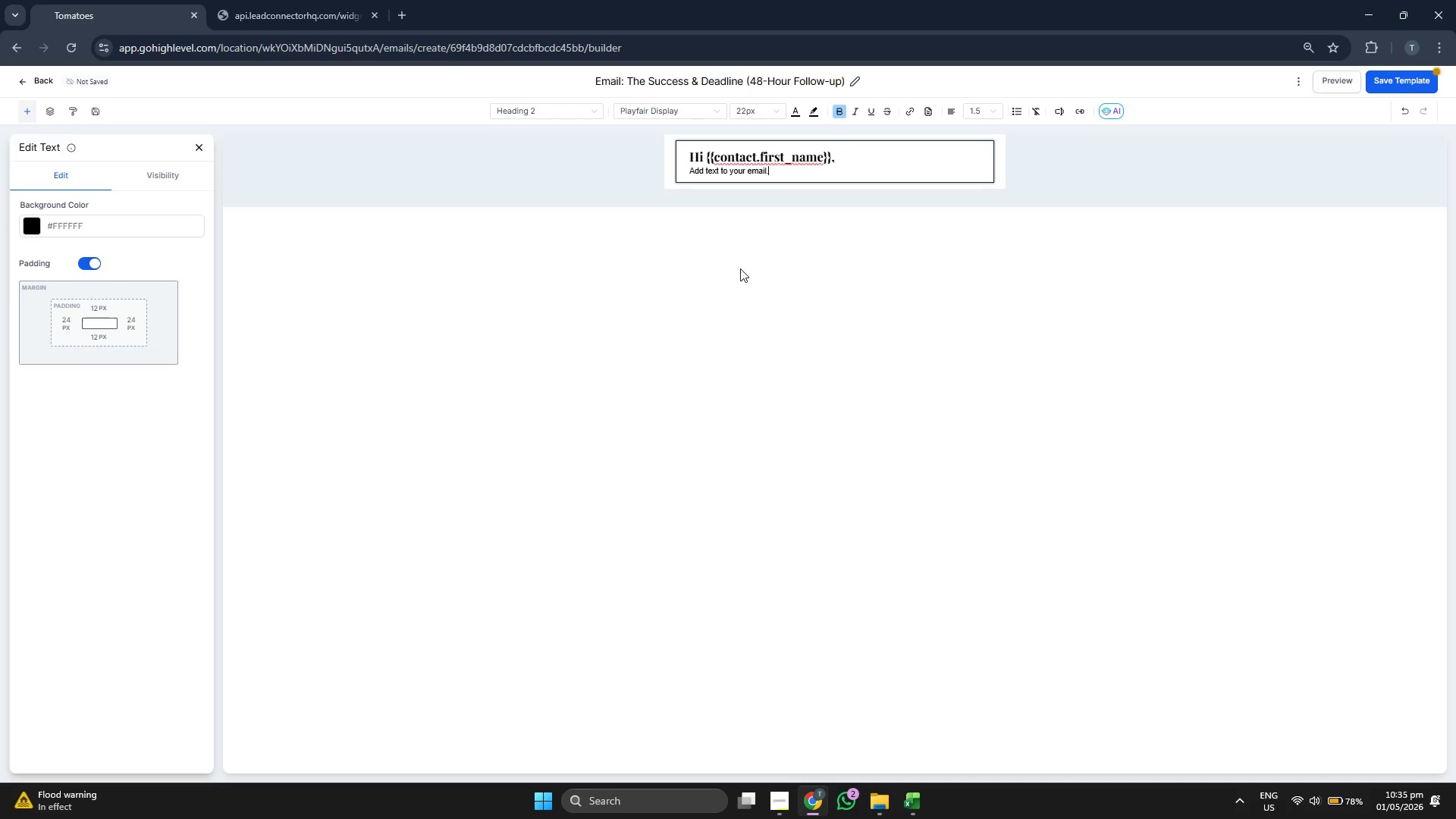 
 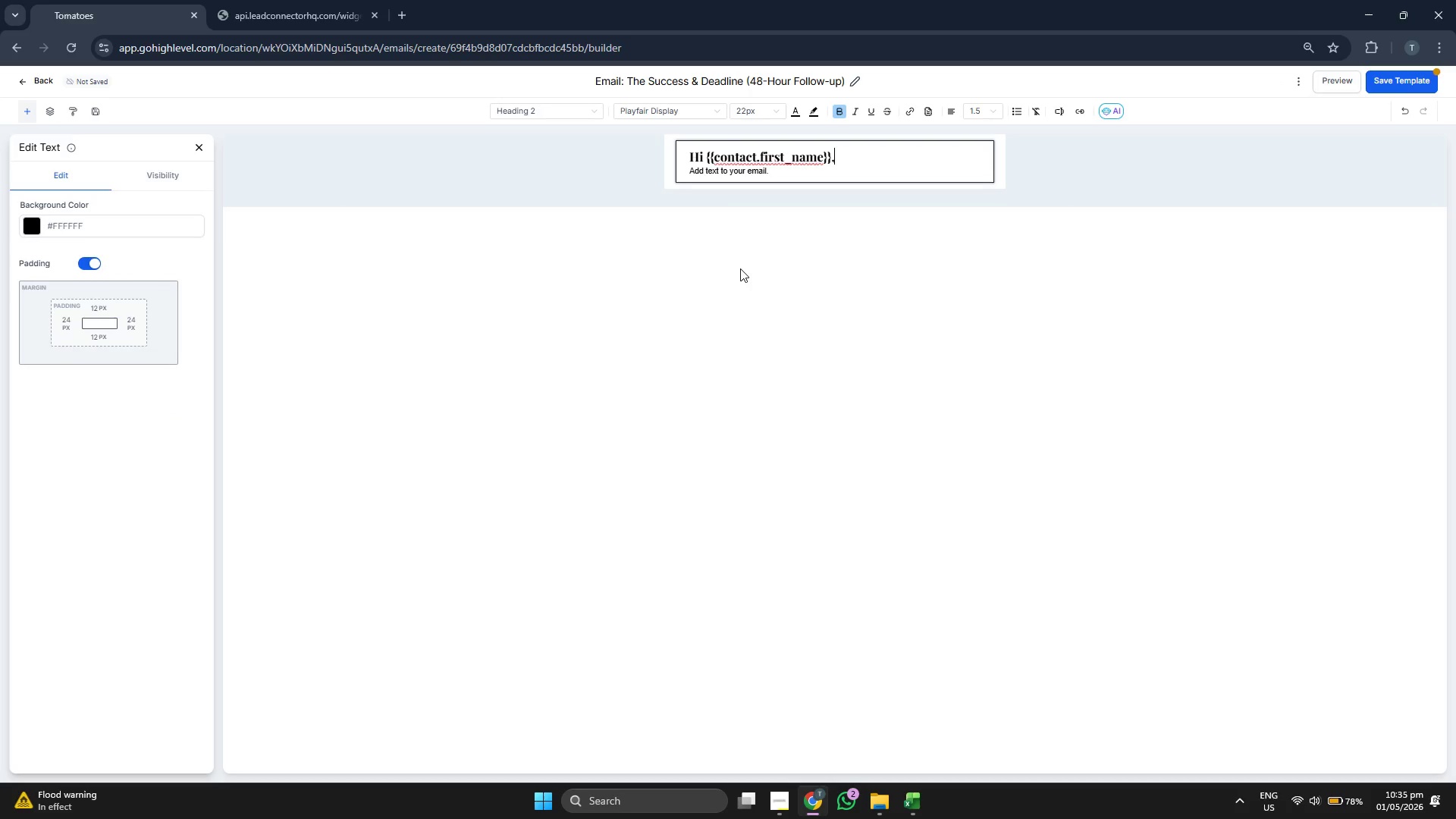 
key(ArrowDown)
 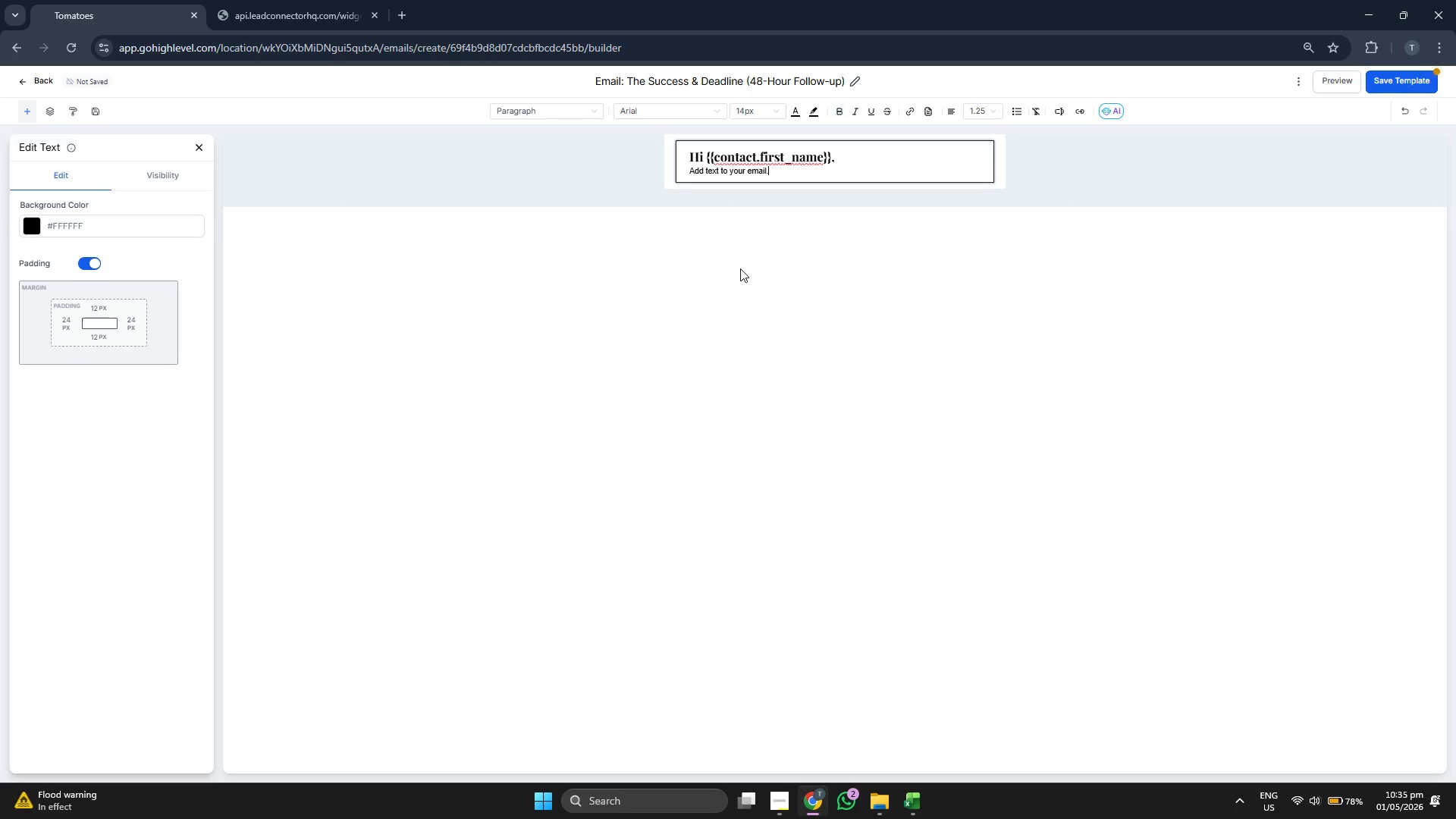 
key(Backspace)
 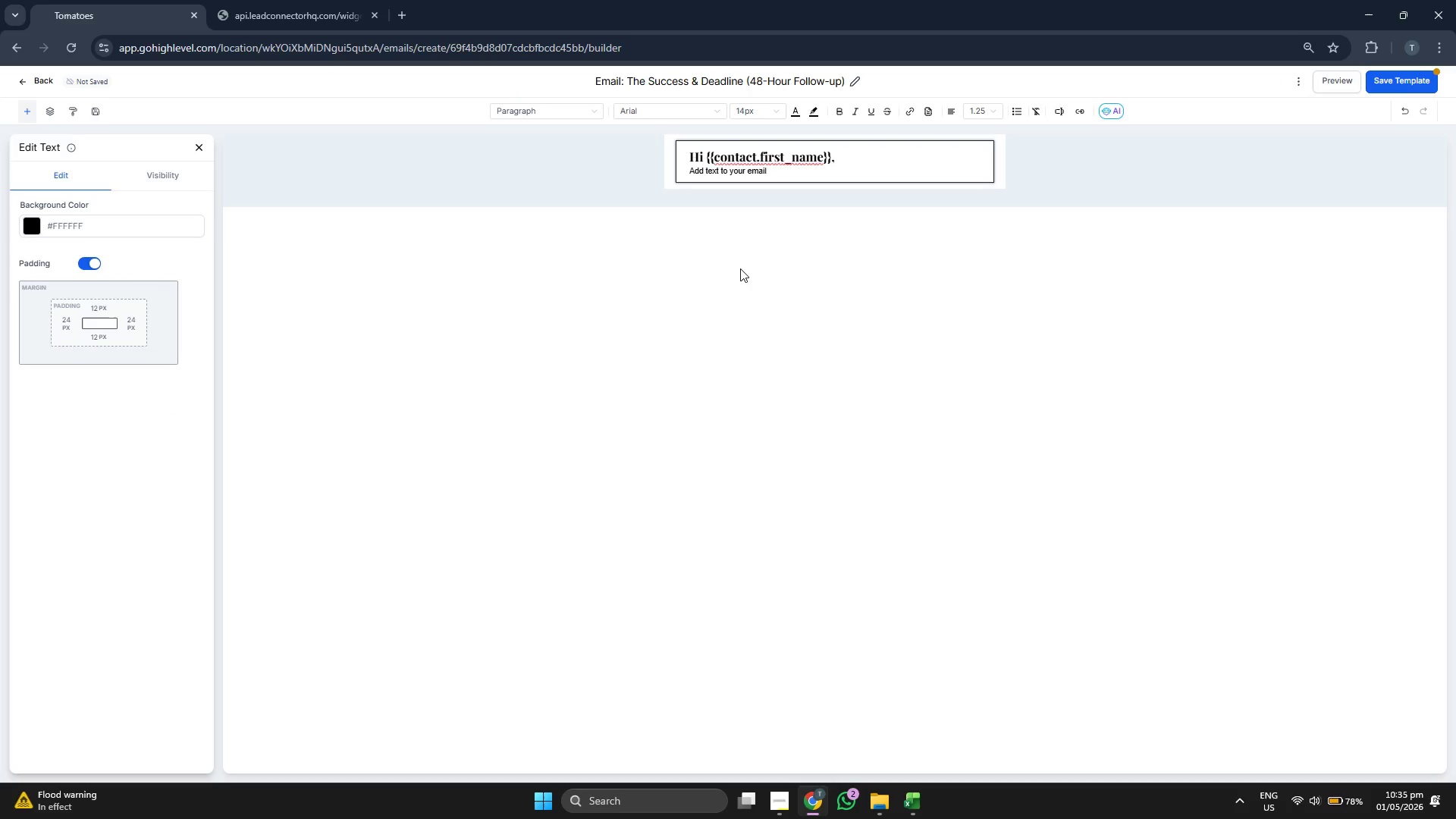 
key(Backspace)
 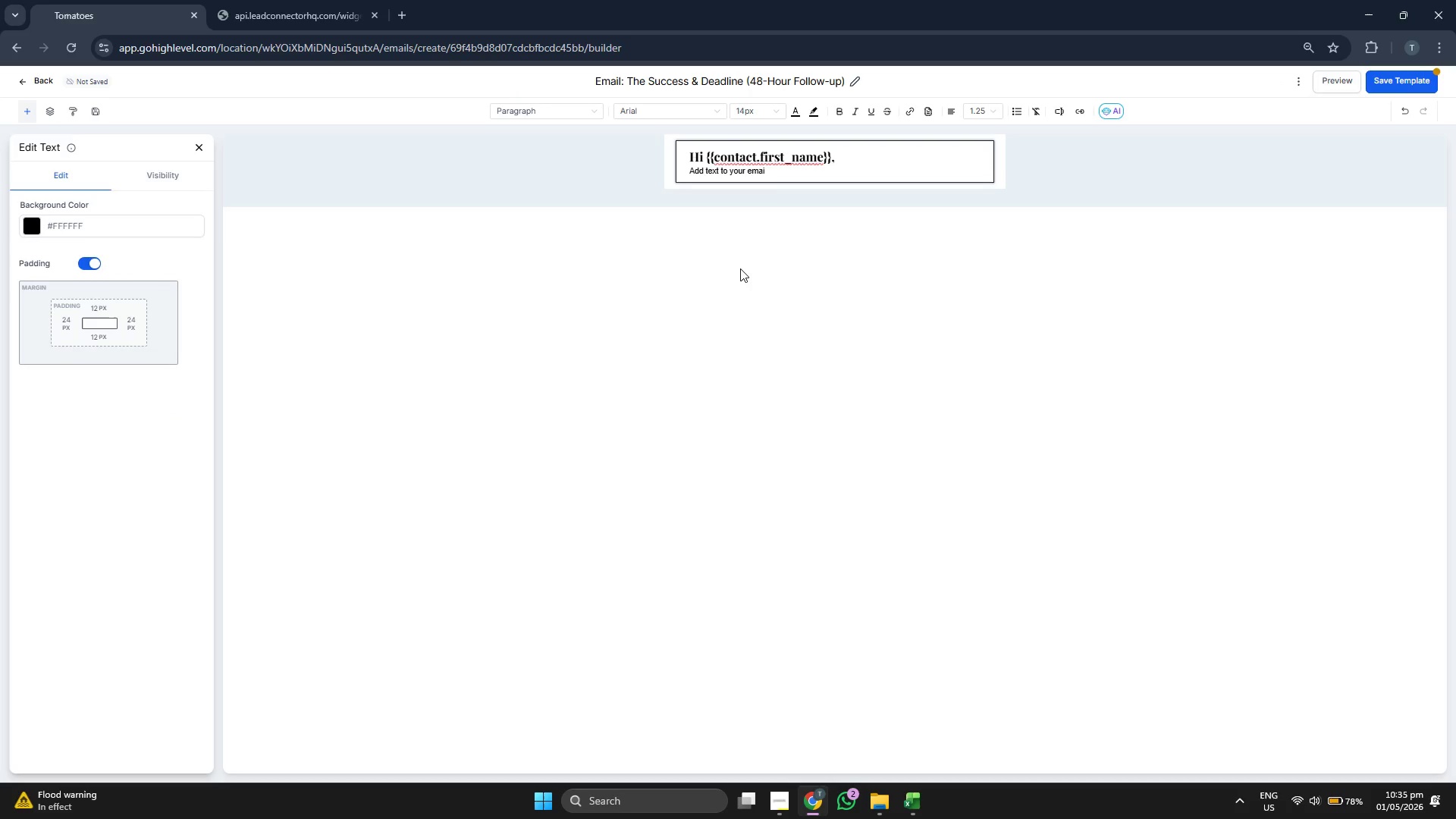 
key(Backspace)
 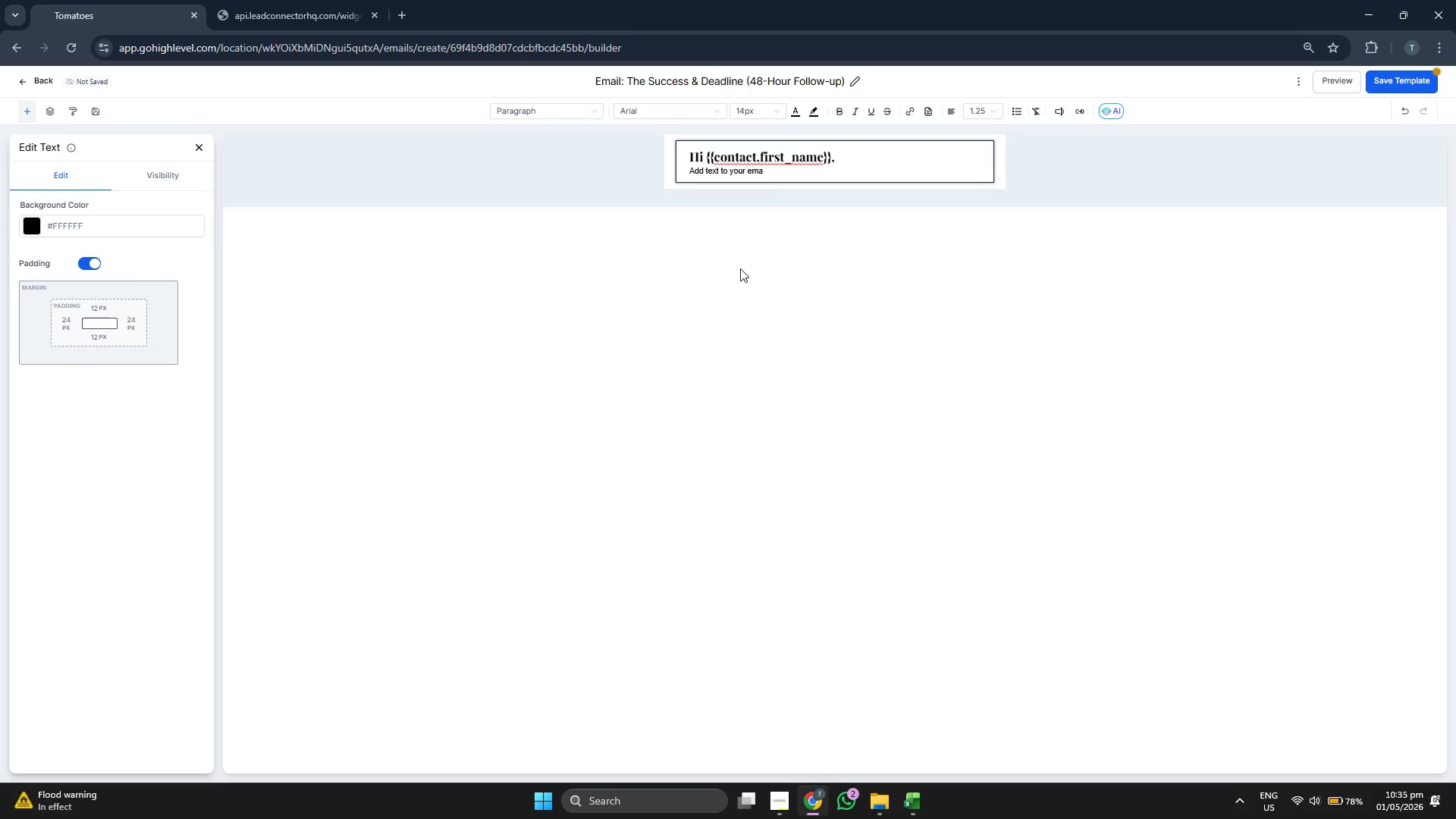 
key(Backspace)
 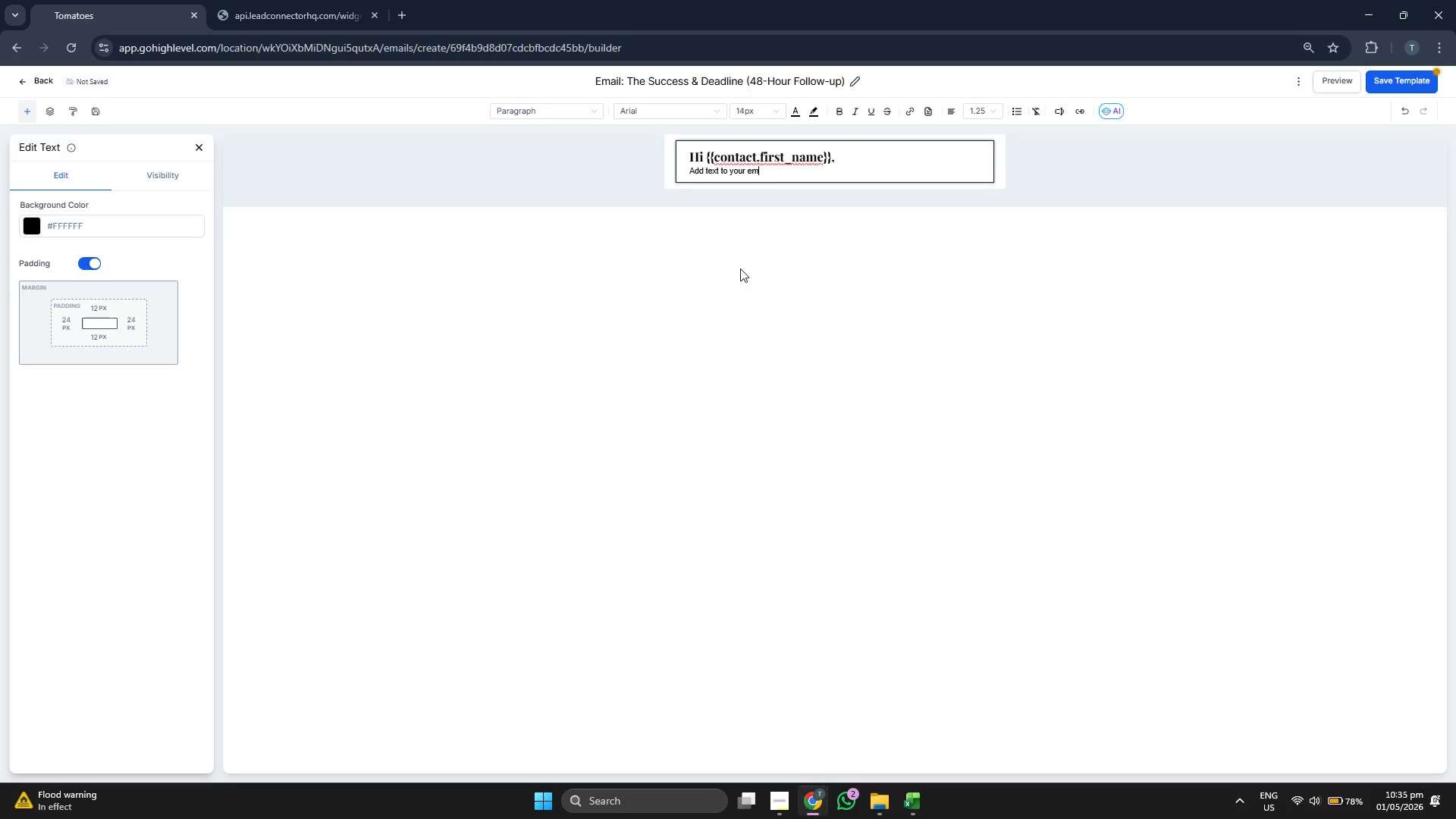 
key(Backspace)
 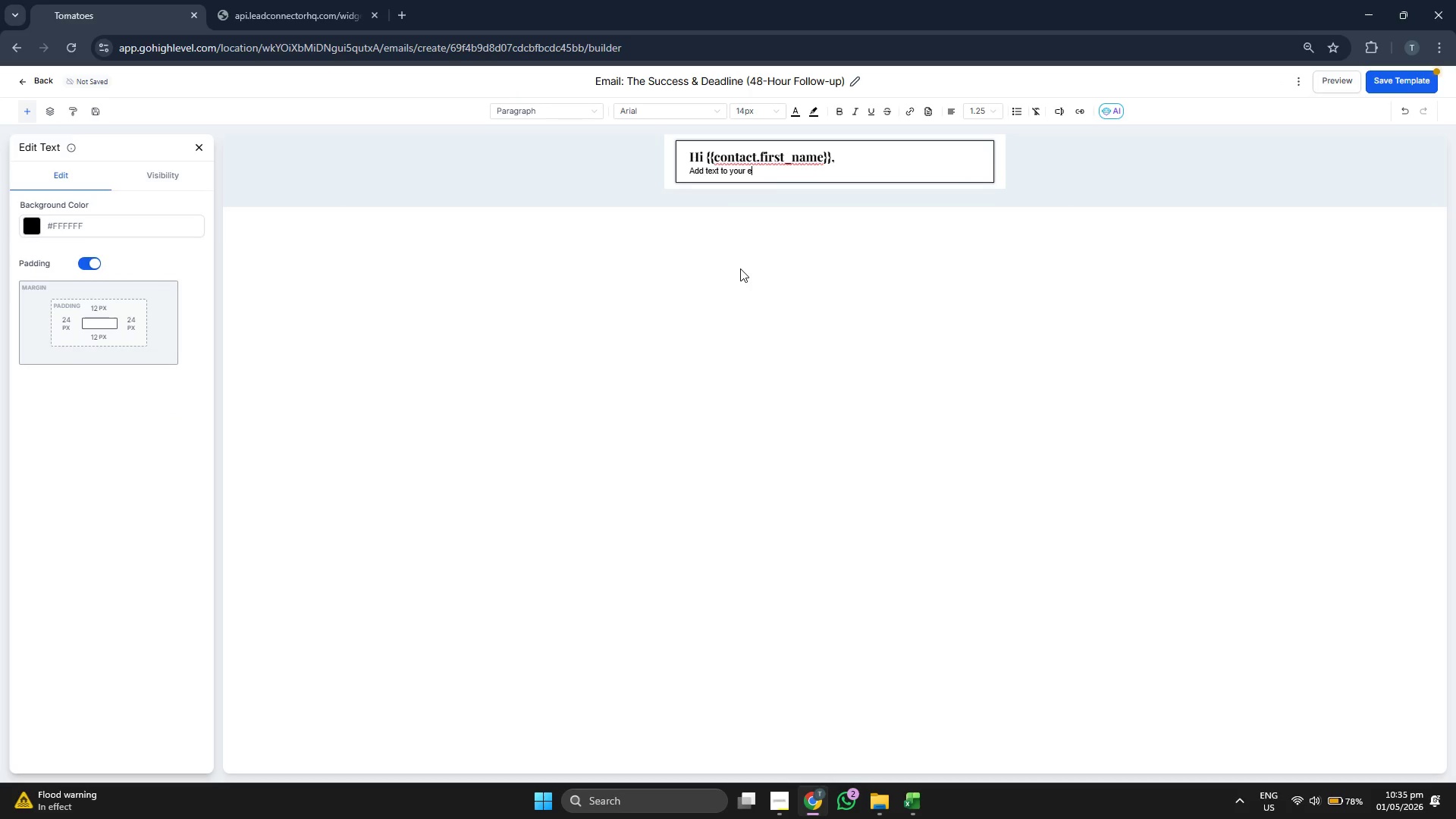 
key(Backspace)
 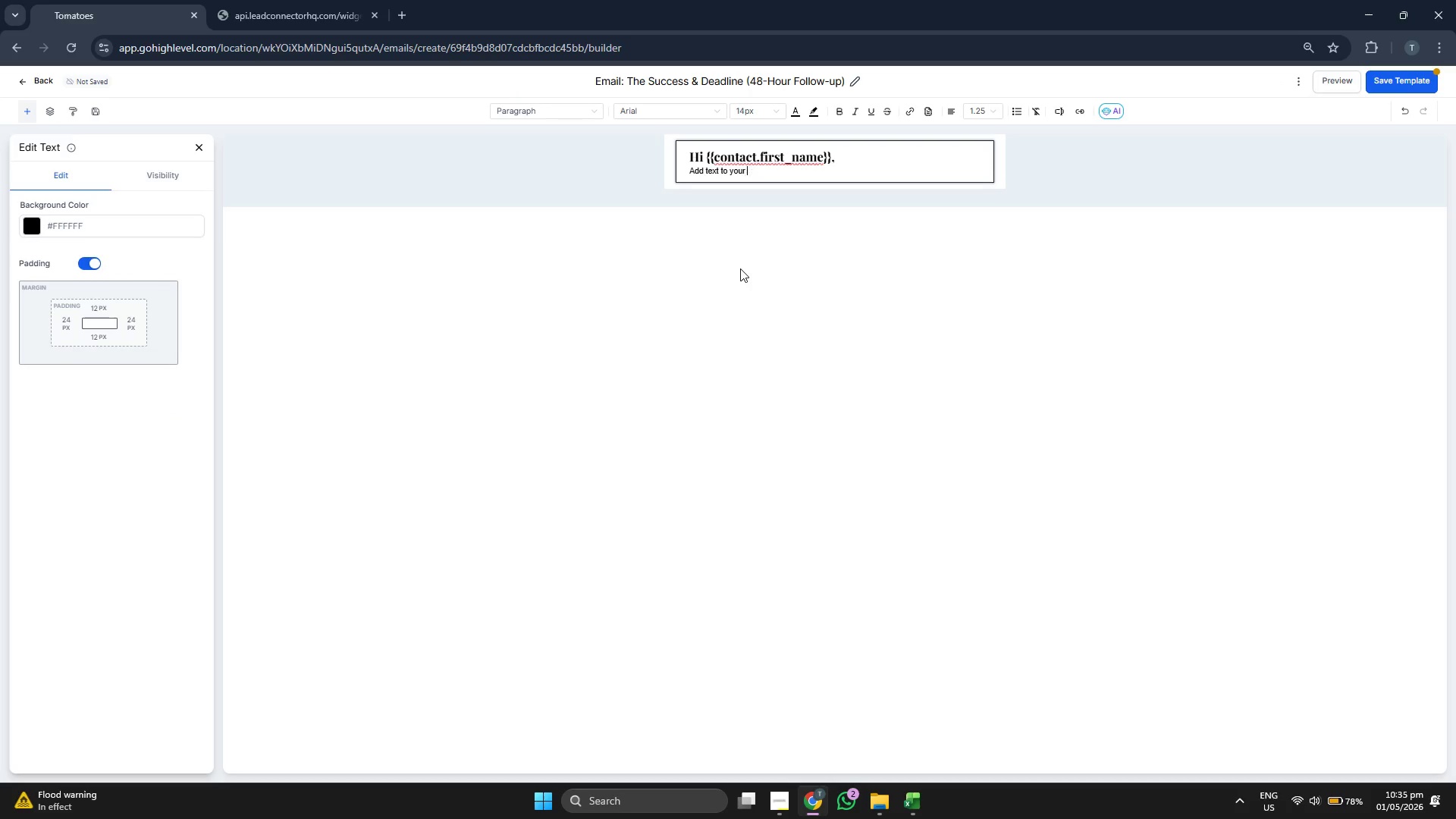 
key(Backspace)
 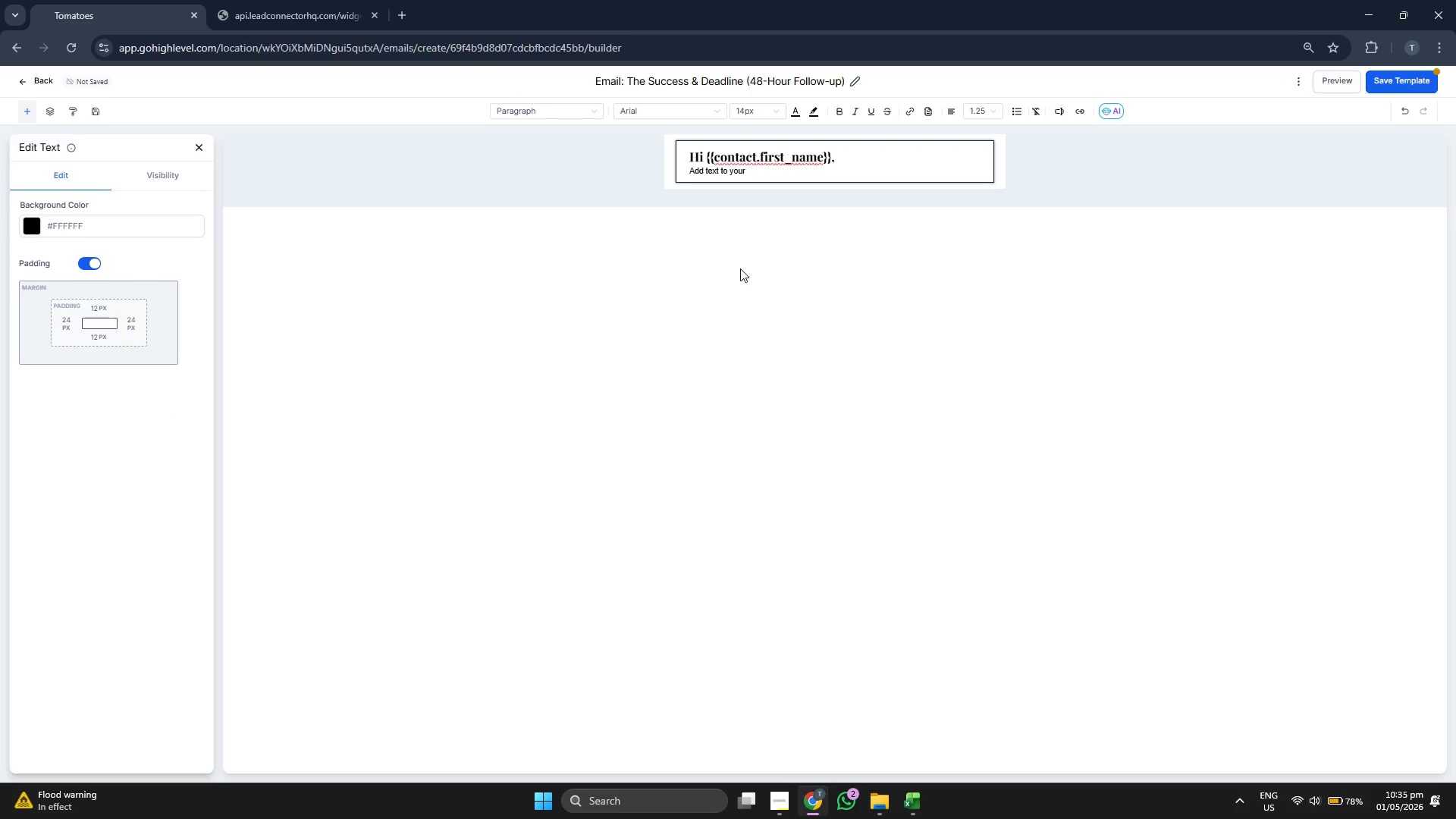 
key(Backspace)
 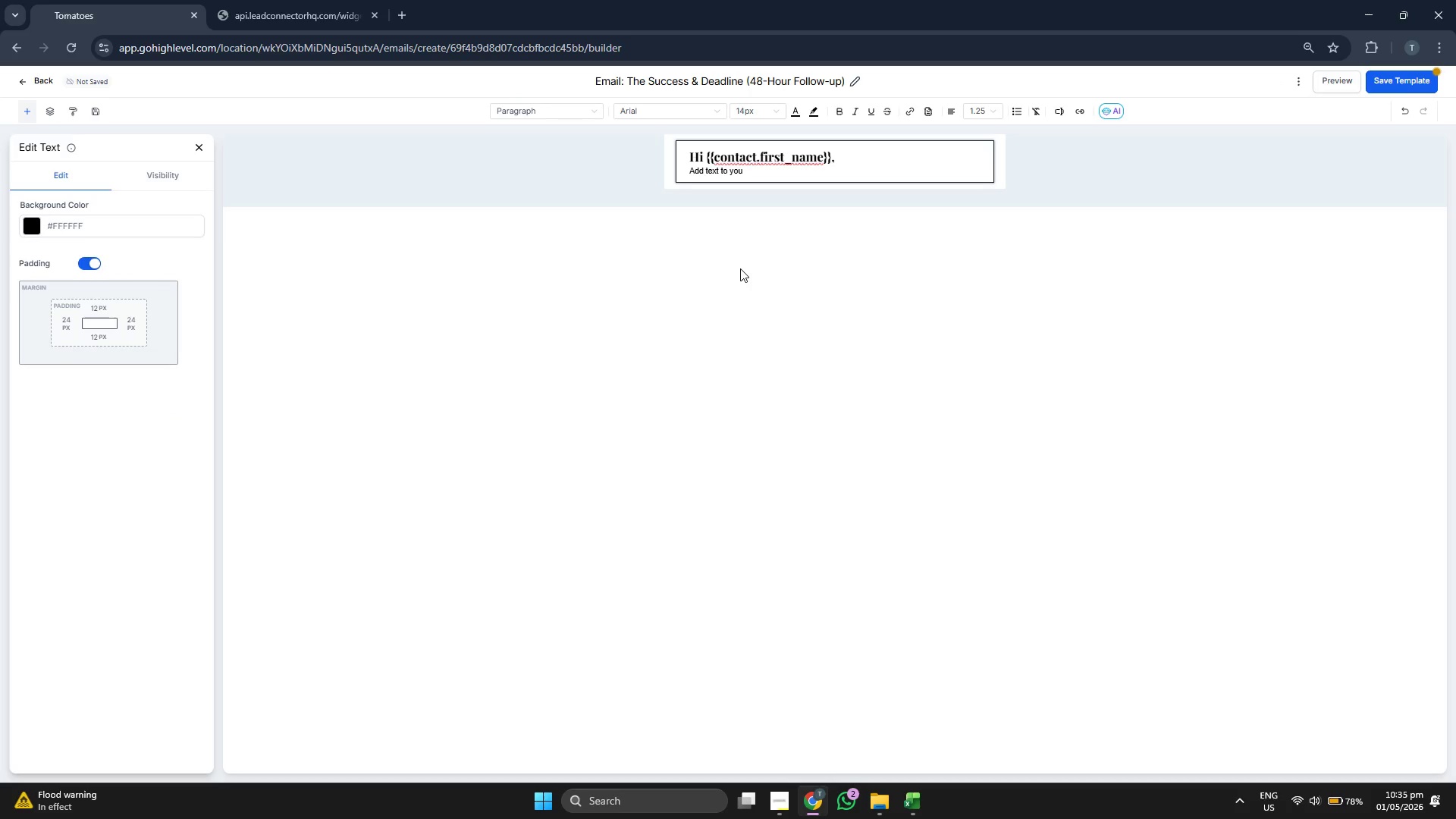 
key(Backspace)
 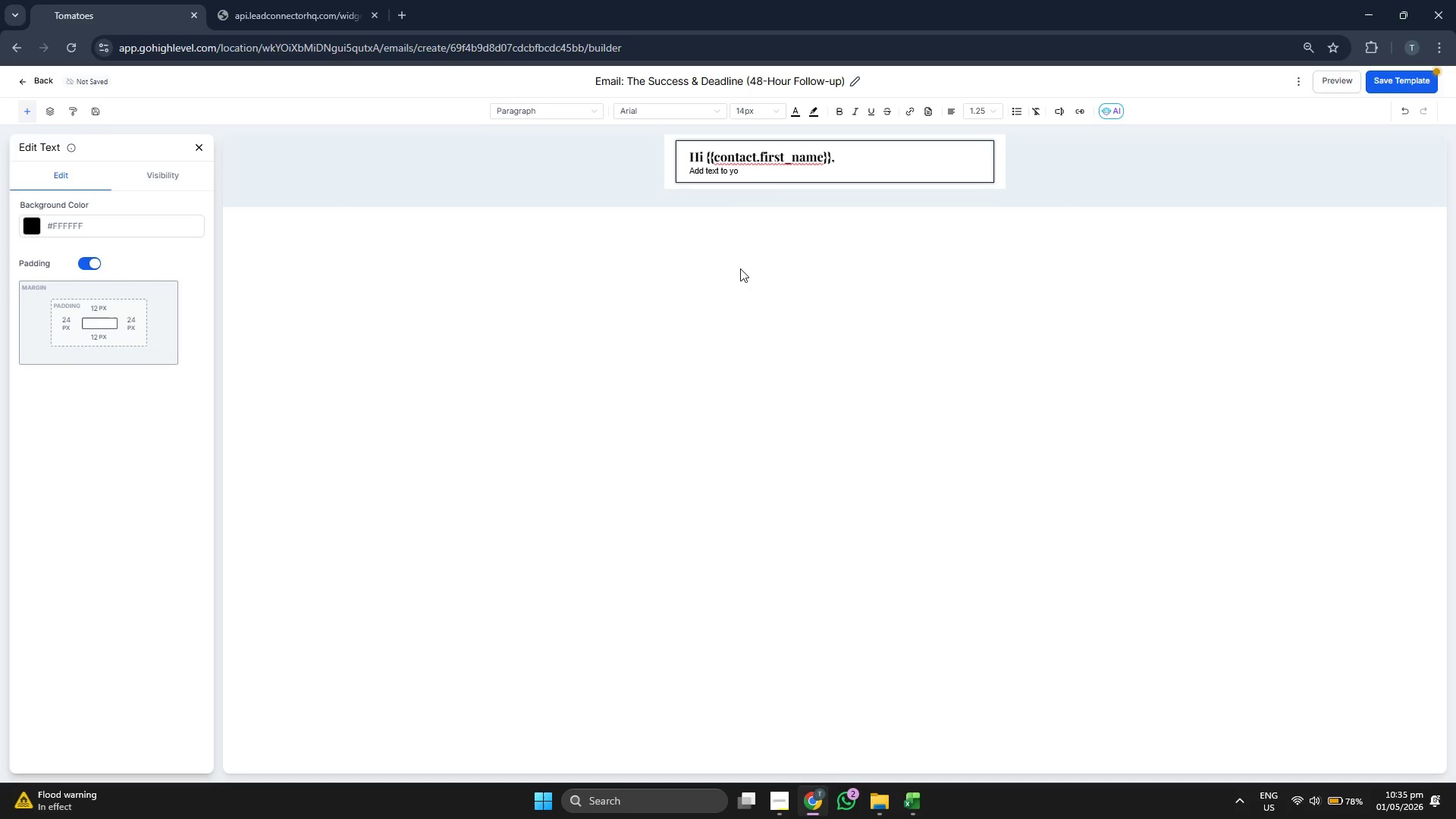 
key(Backspace)
 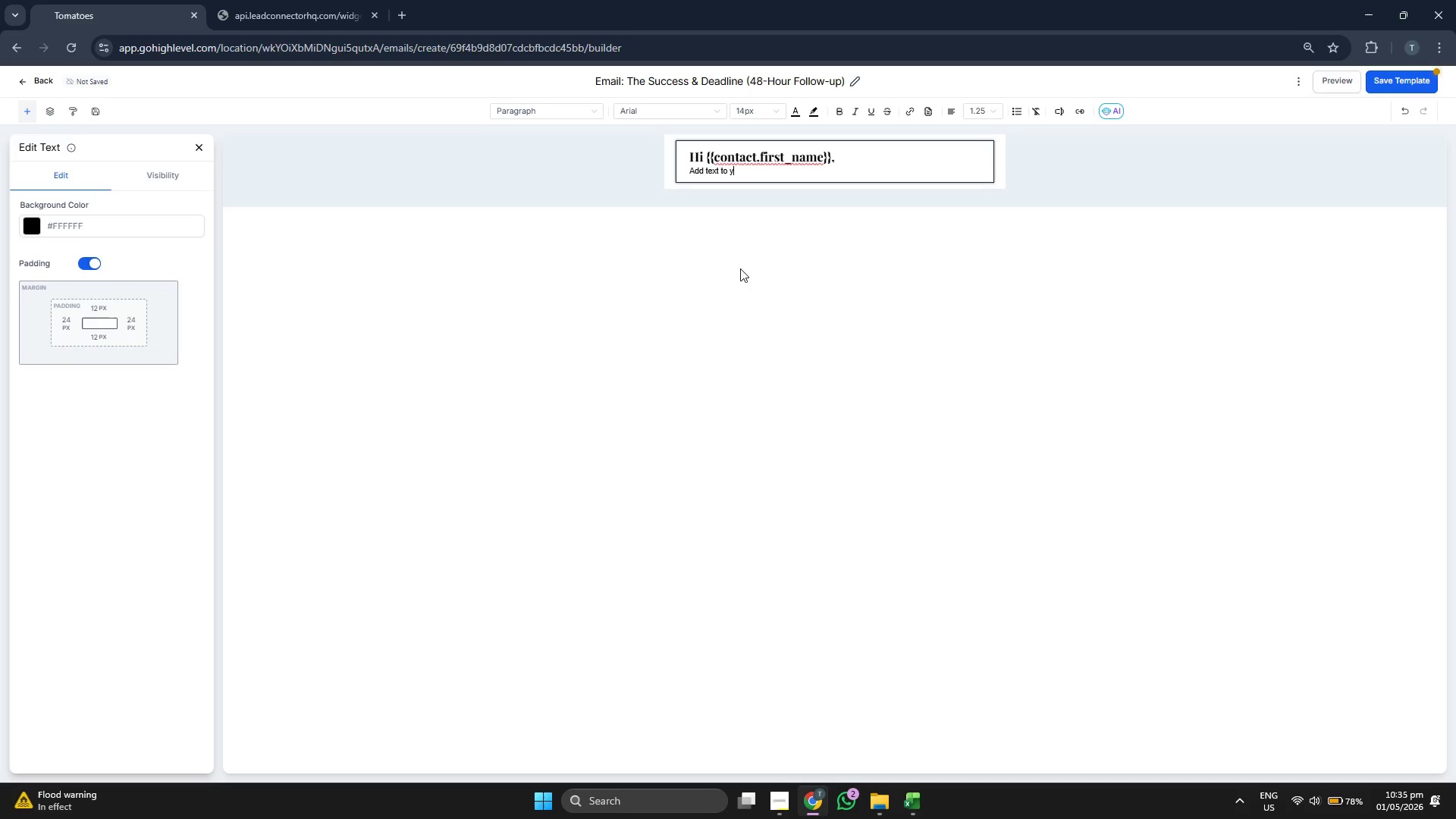 
key(Backspace)
 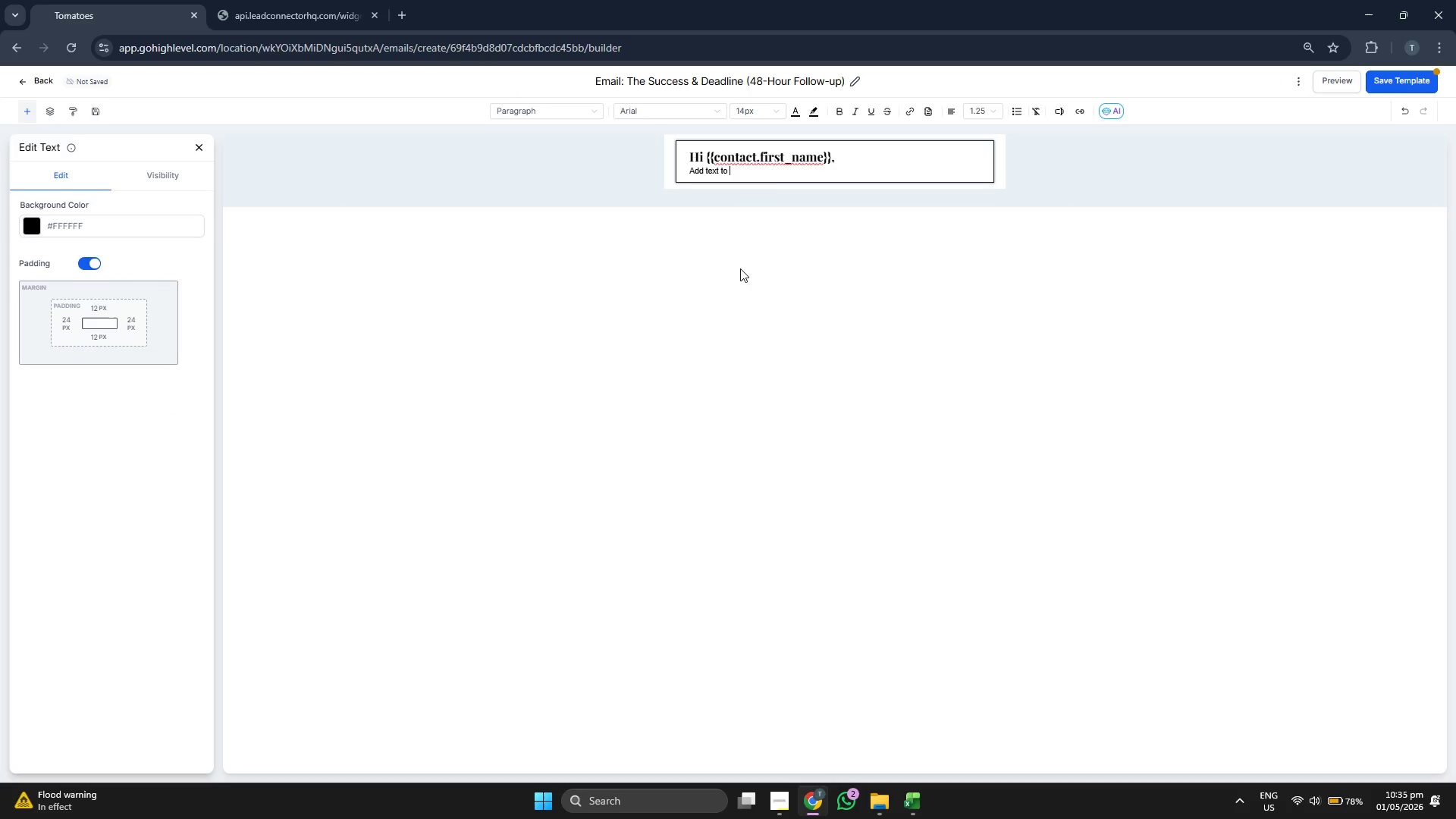 
key(Backspace)
 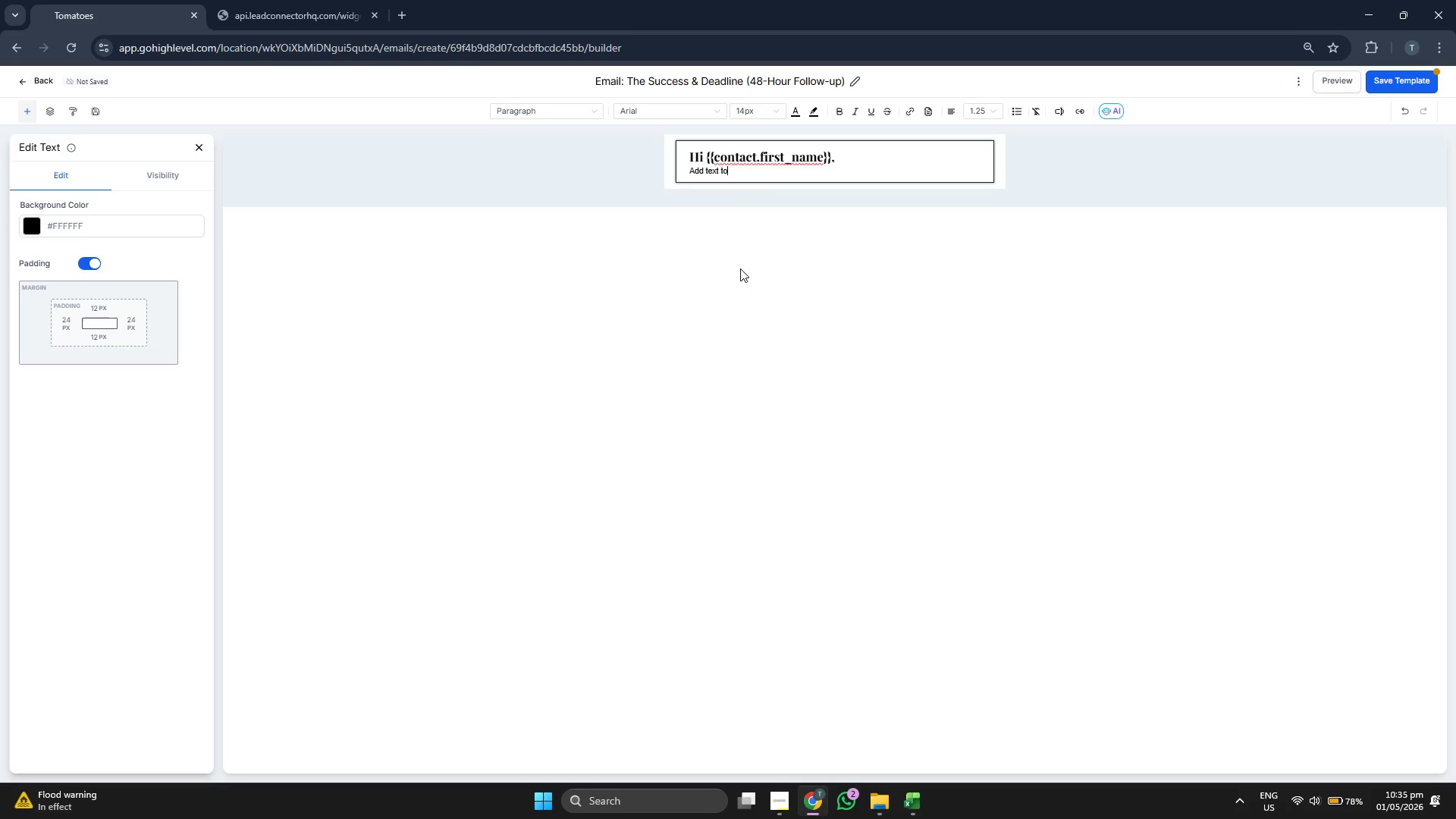 
key(Backspace)
 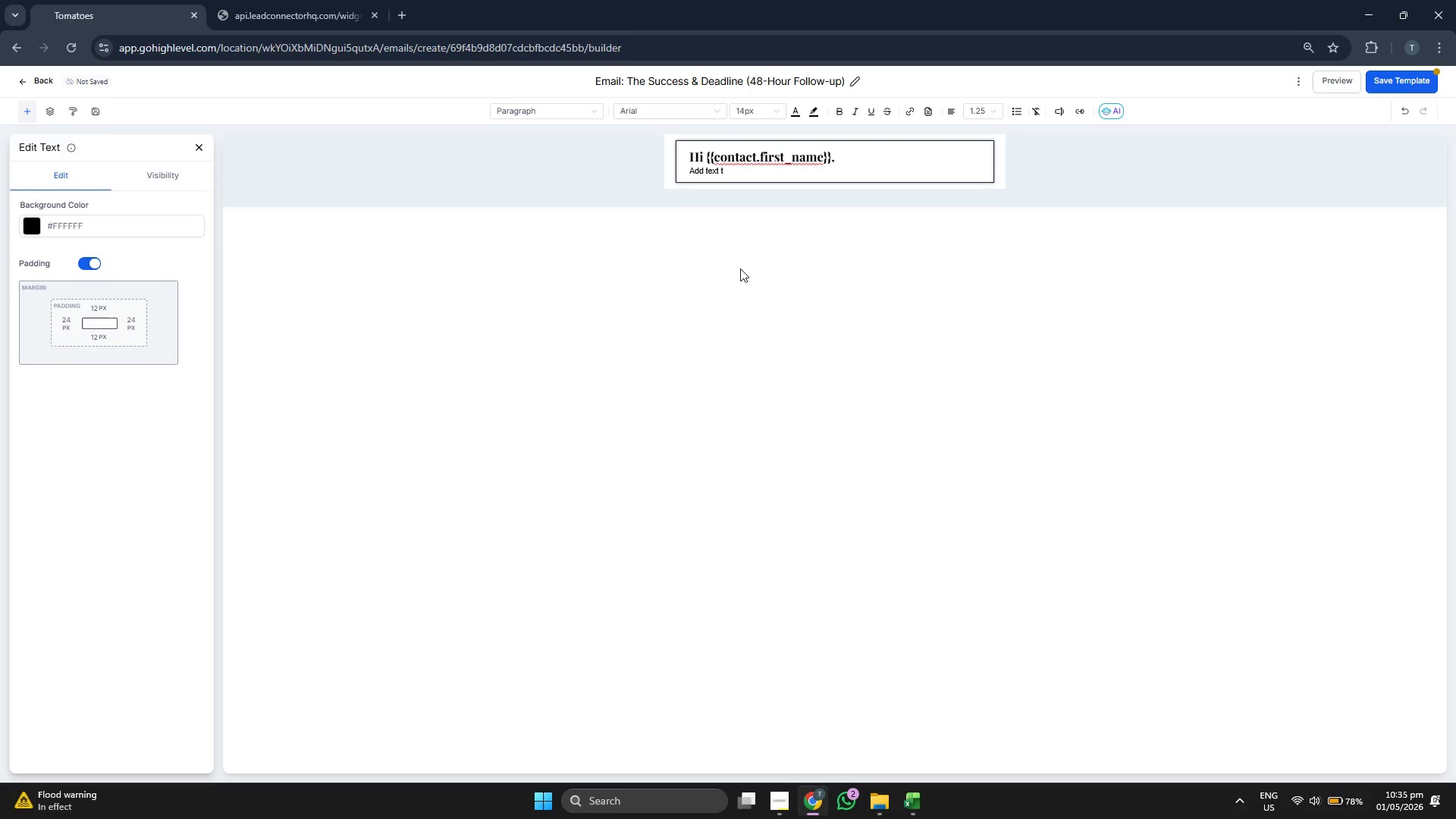 
key(Backspace)
 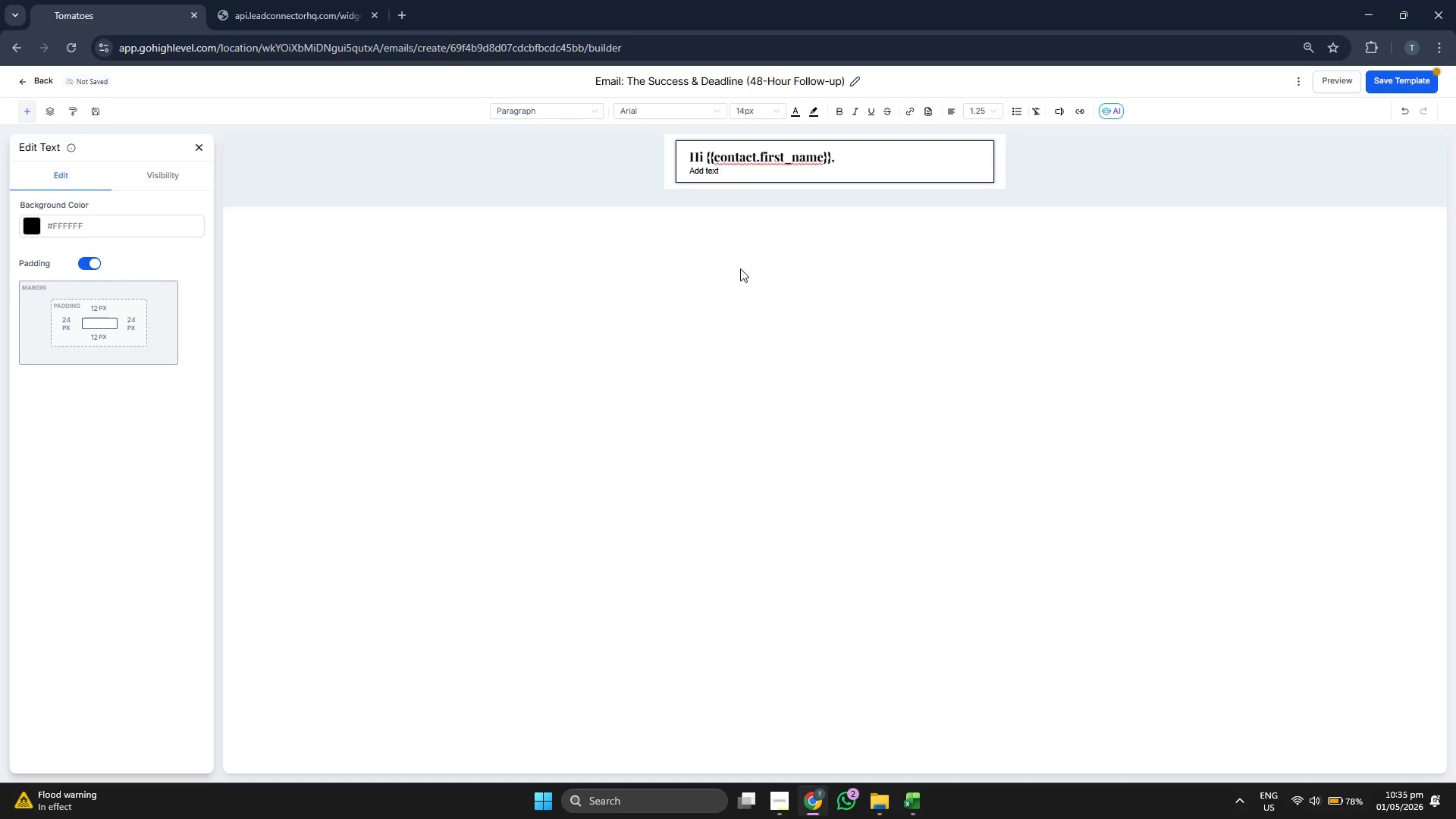 
key(Backspace)
 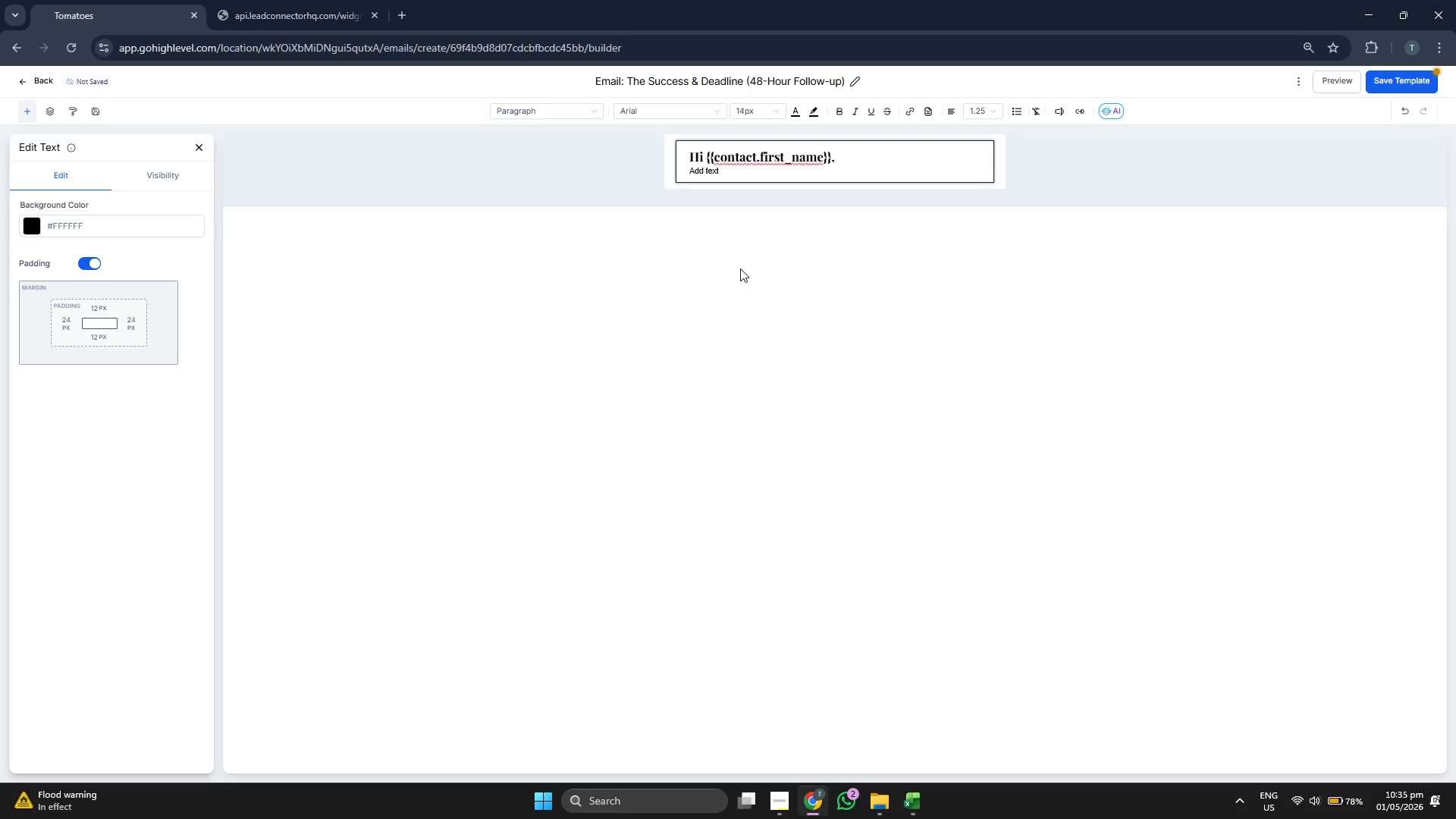 
key(Backspace)
 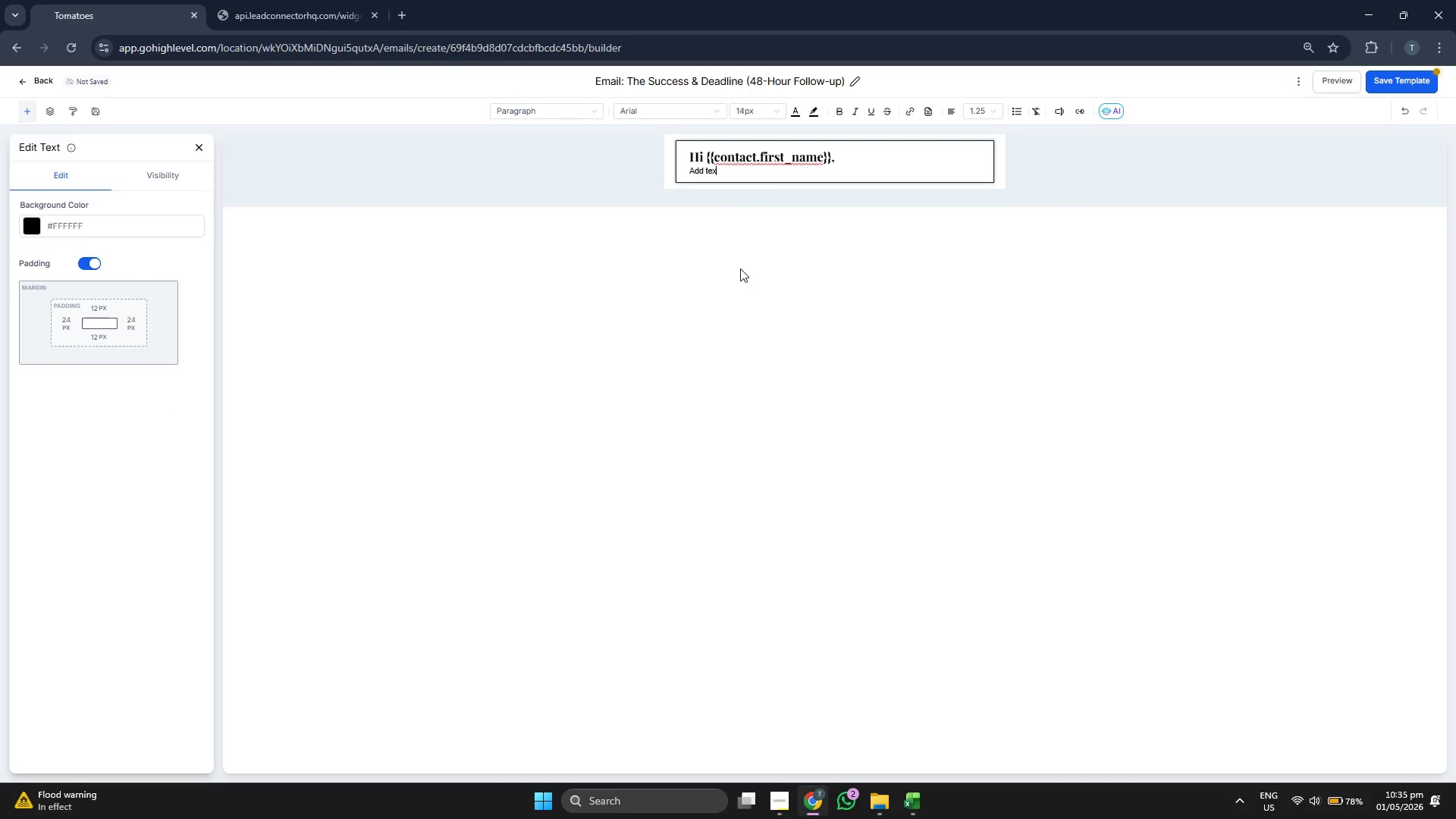 
key(Backspace)
 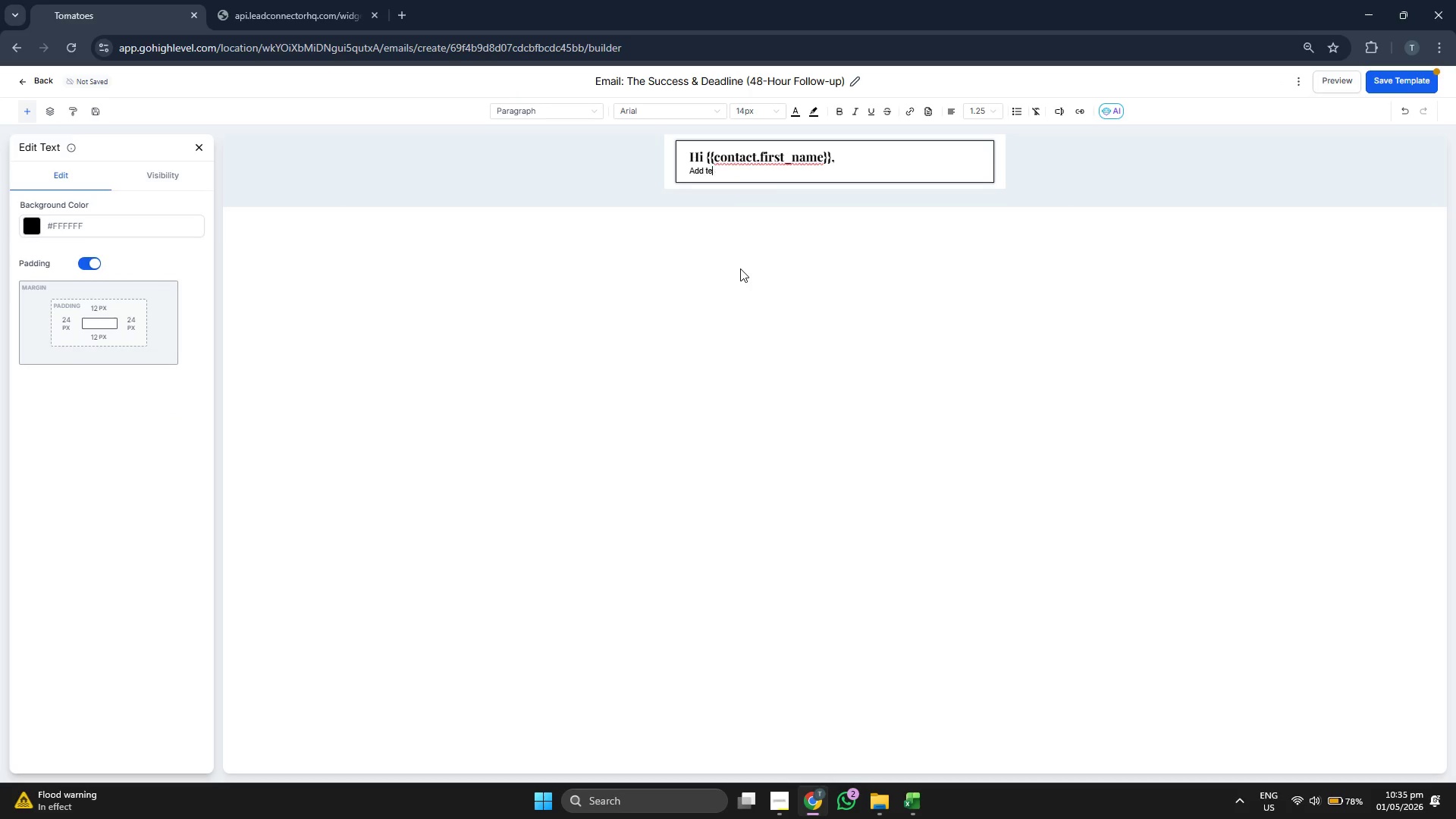 
key(Backspace)
 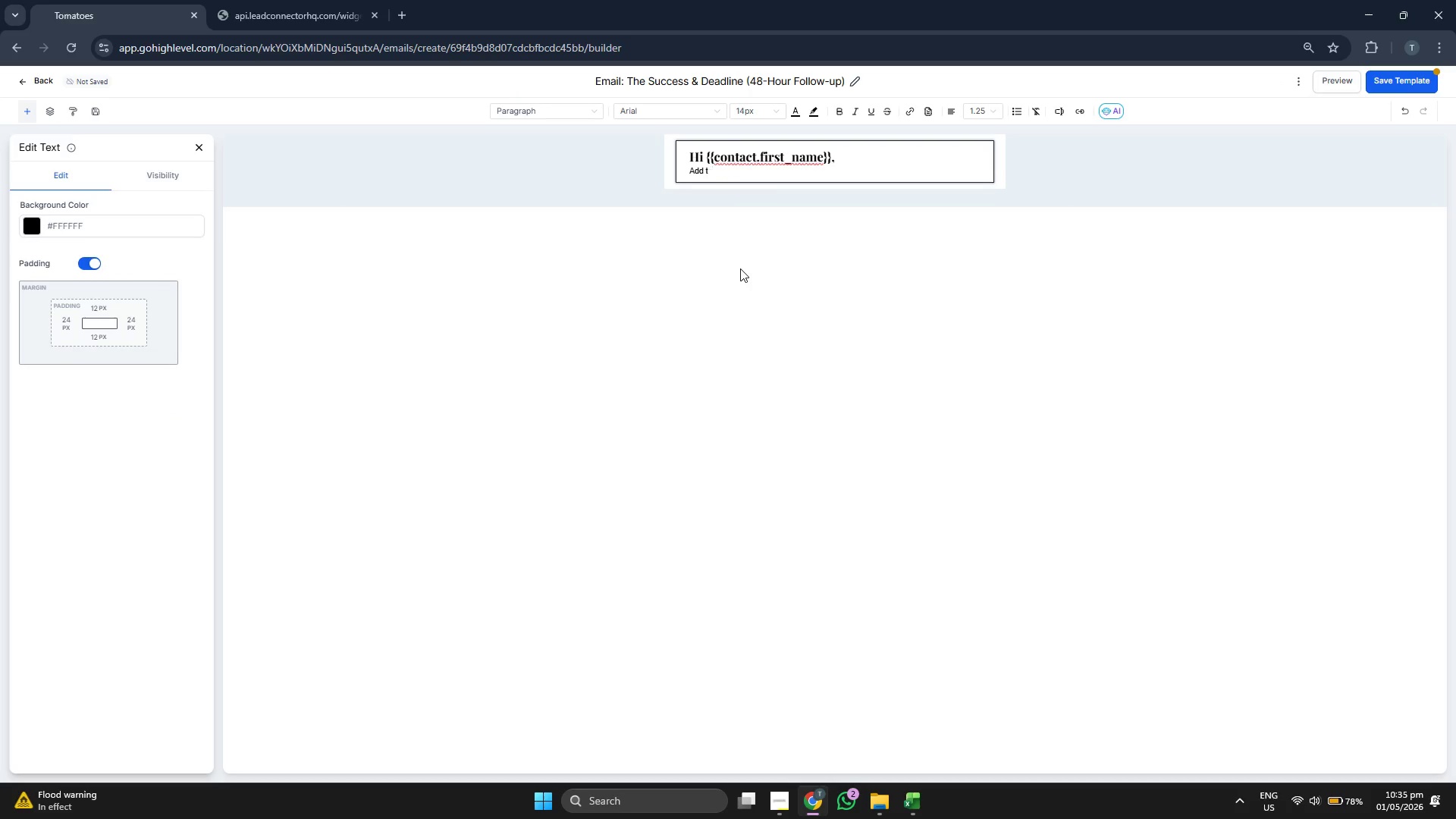 
key(Backspace)
 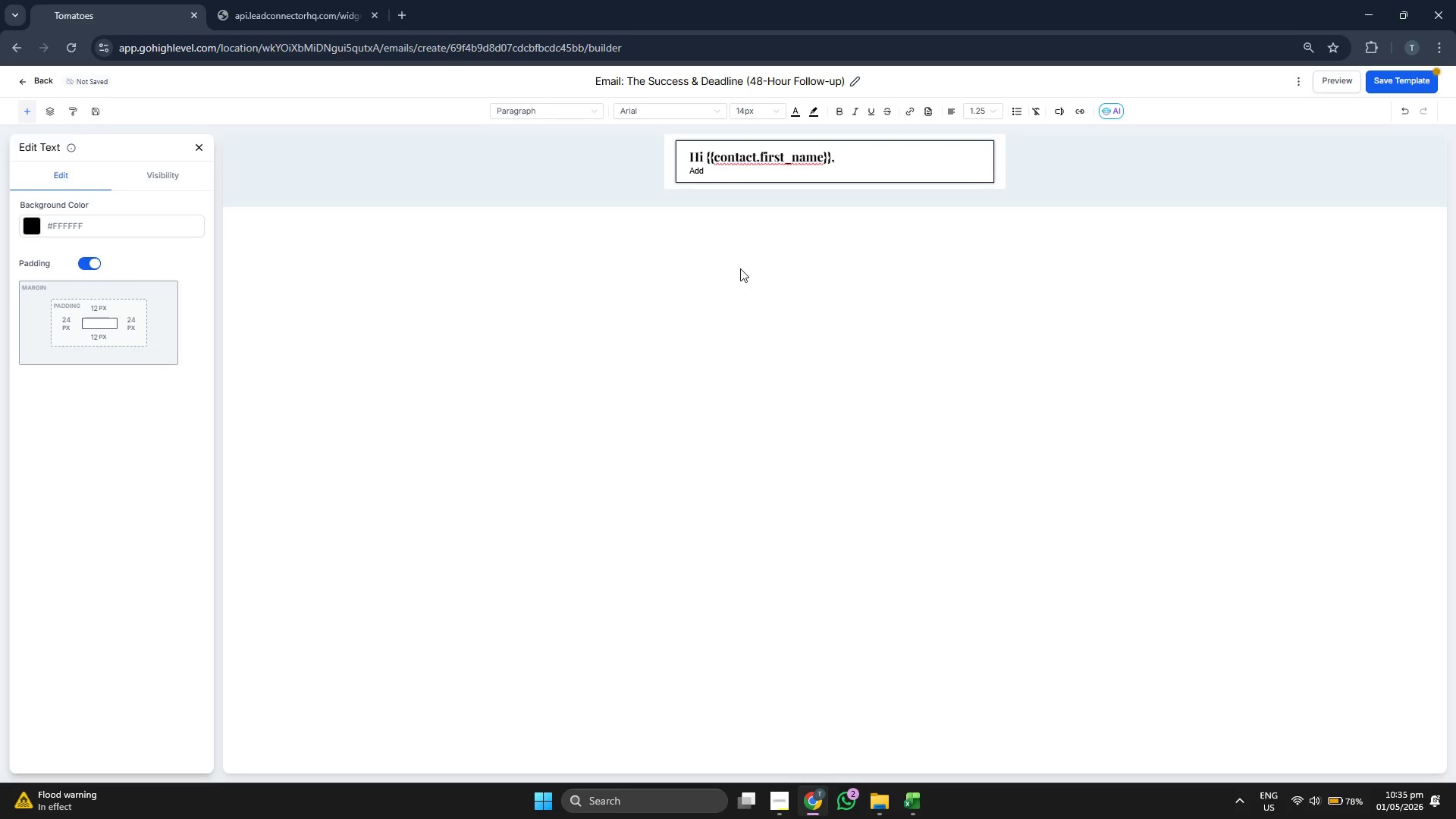 
key(Backspace)
 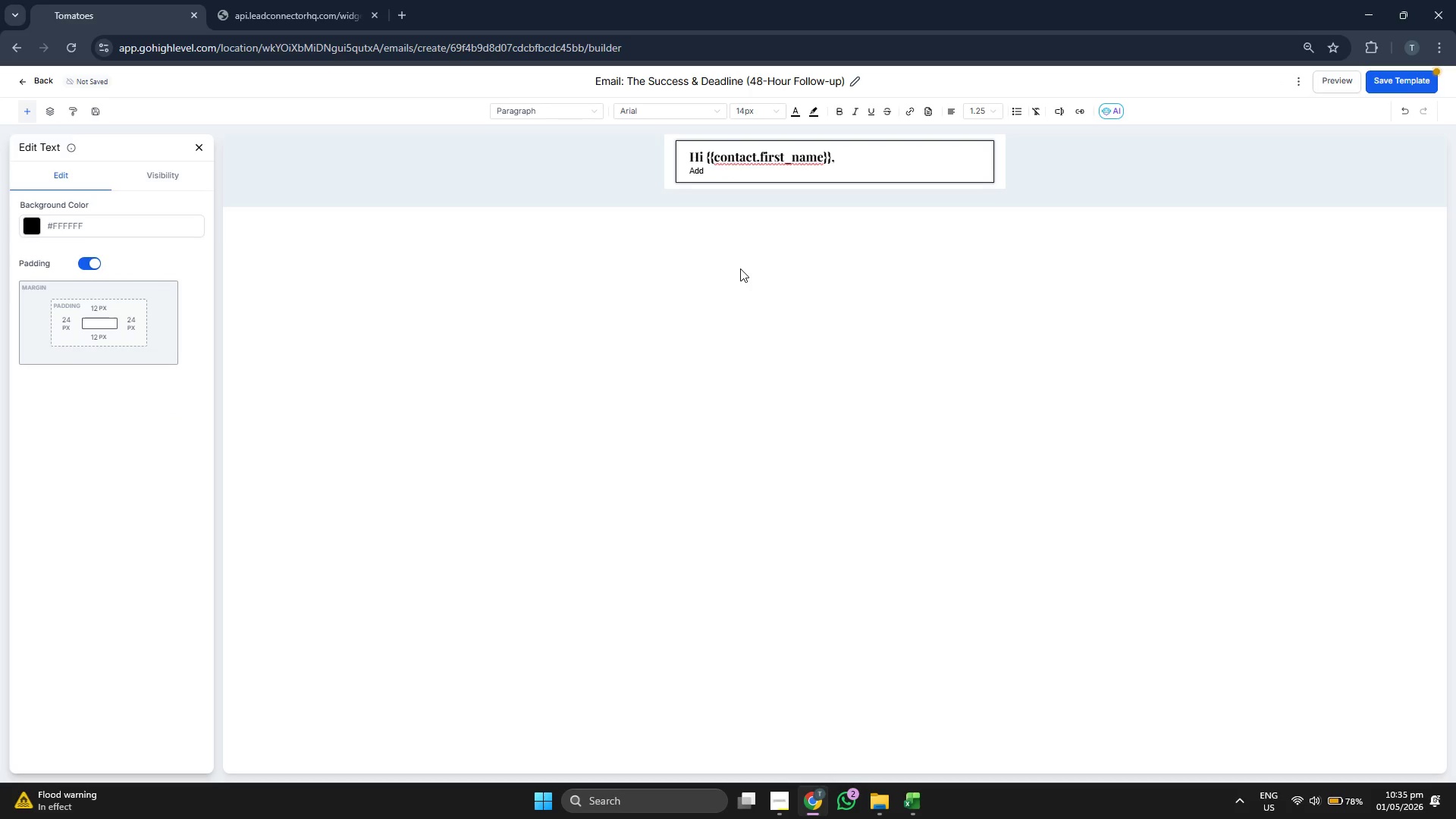 
key(Backspace)
 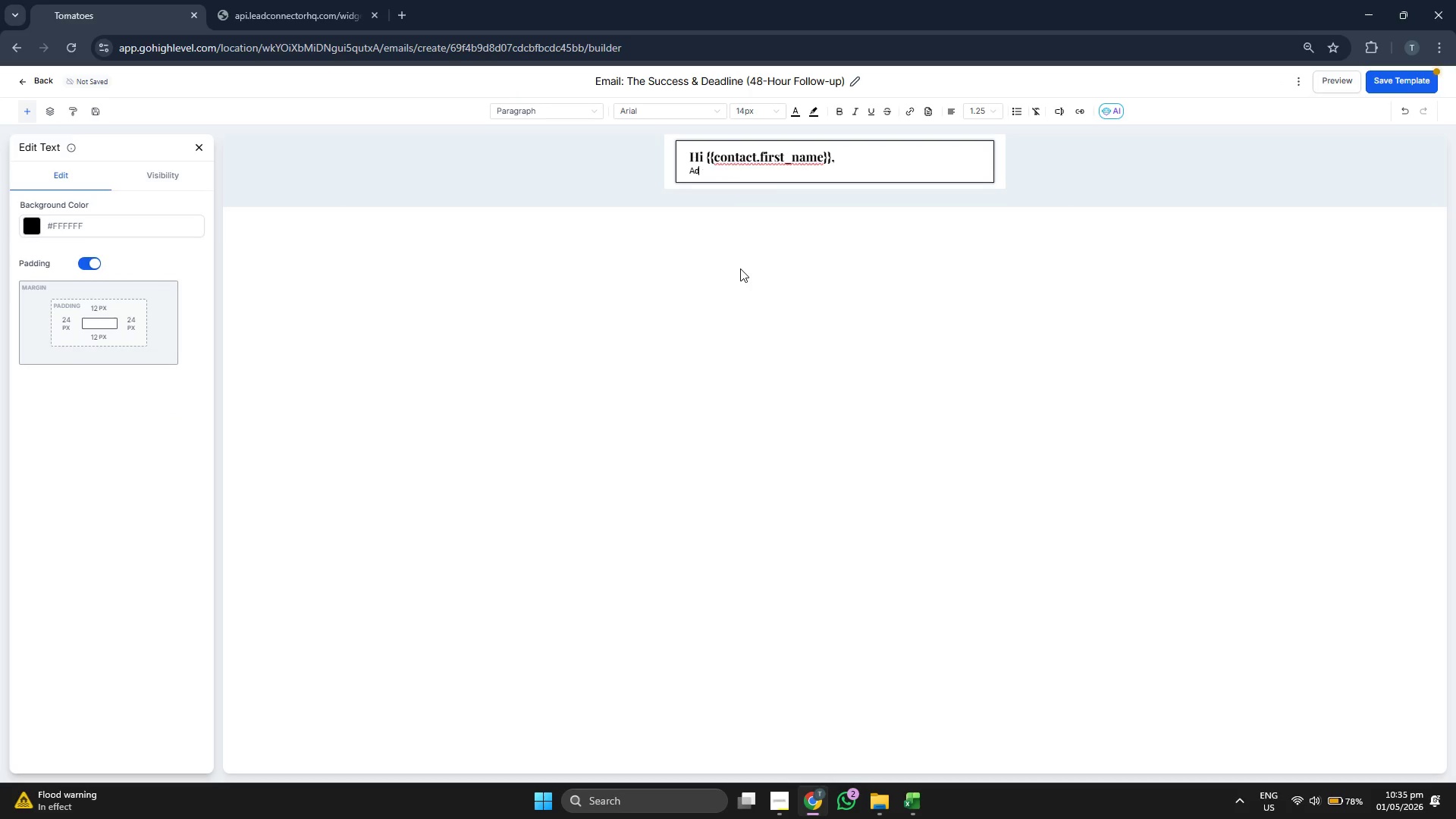 
key(Backspace)
 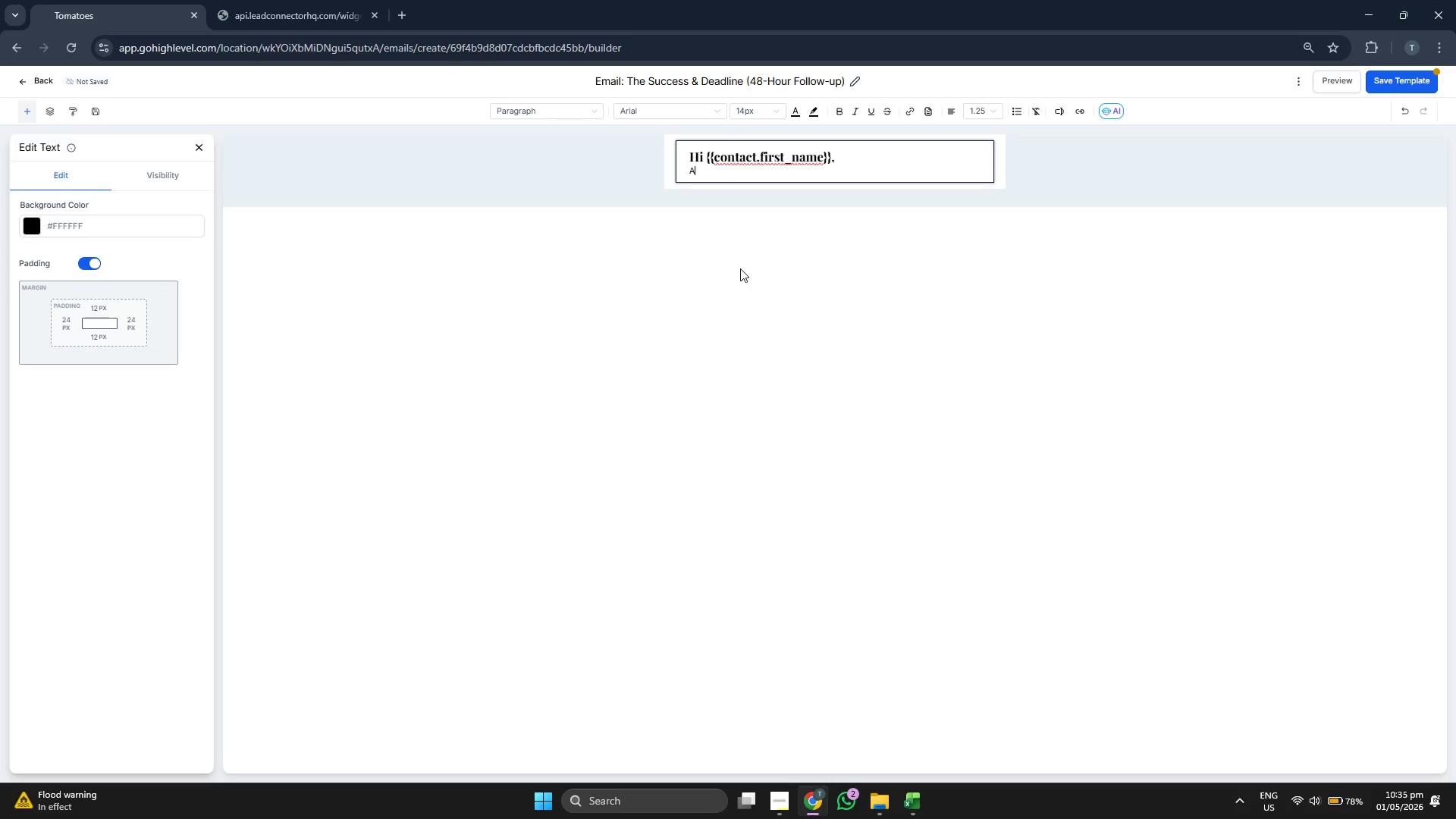 
key(Backspace)
 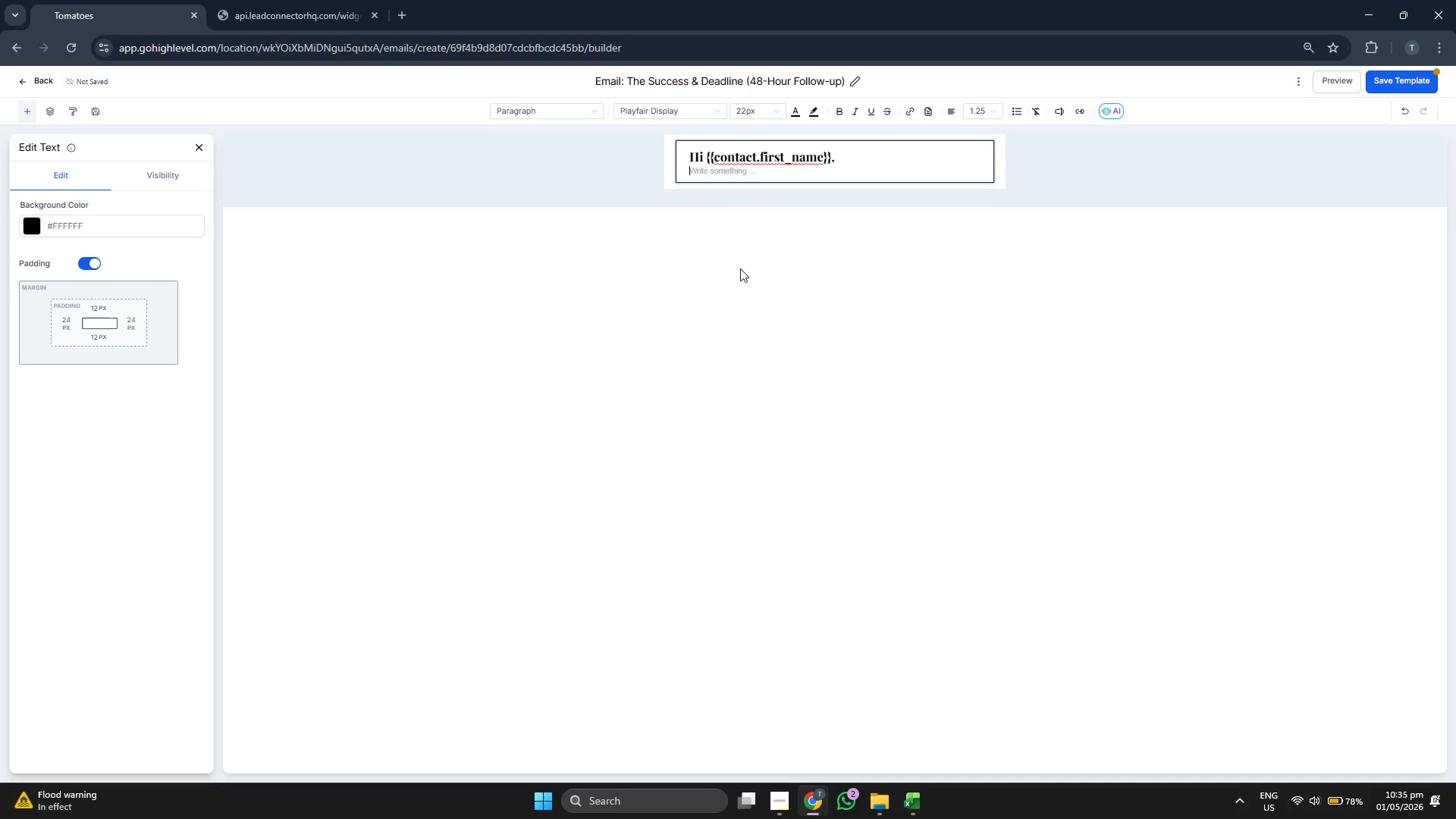 
key(Backspace)
 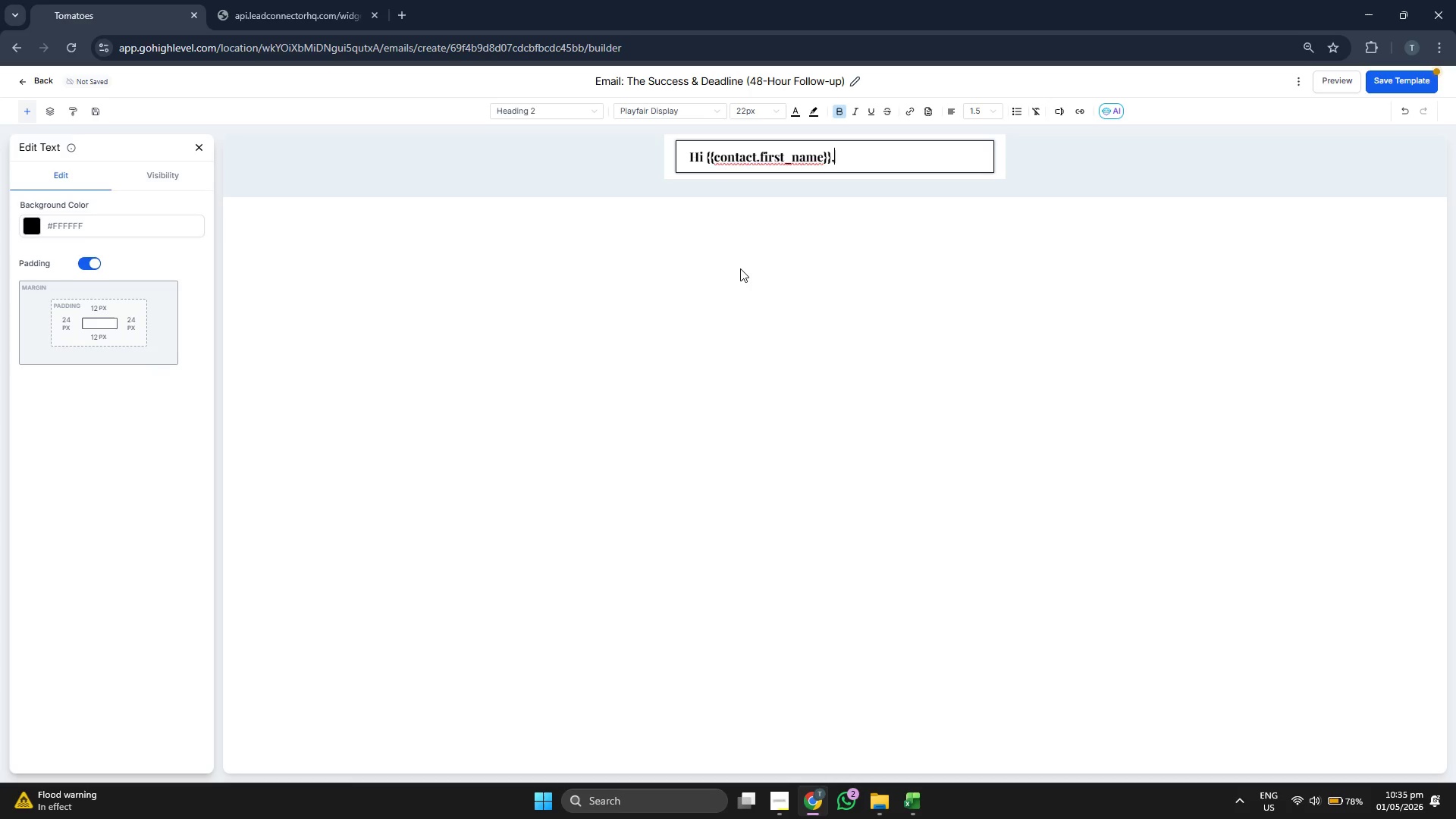 
key(Enter)
 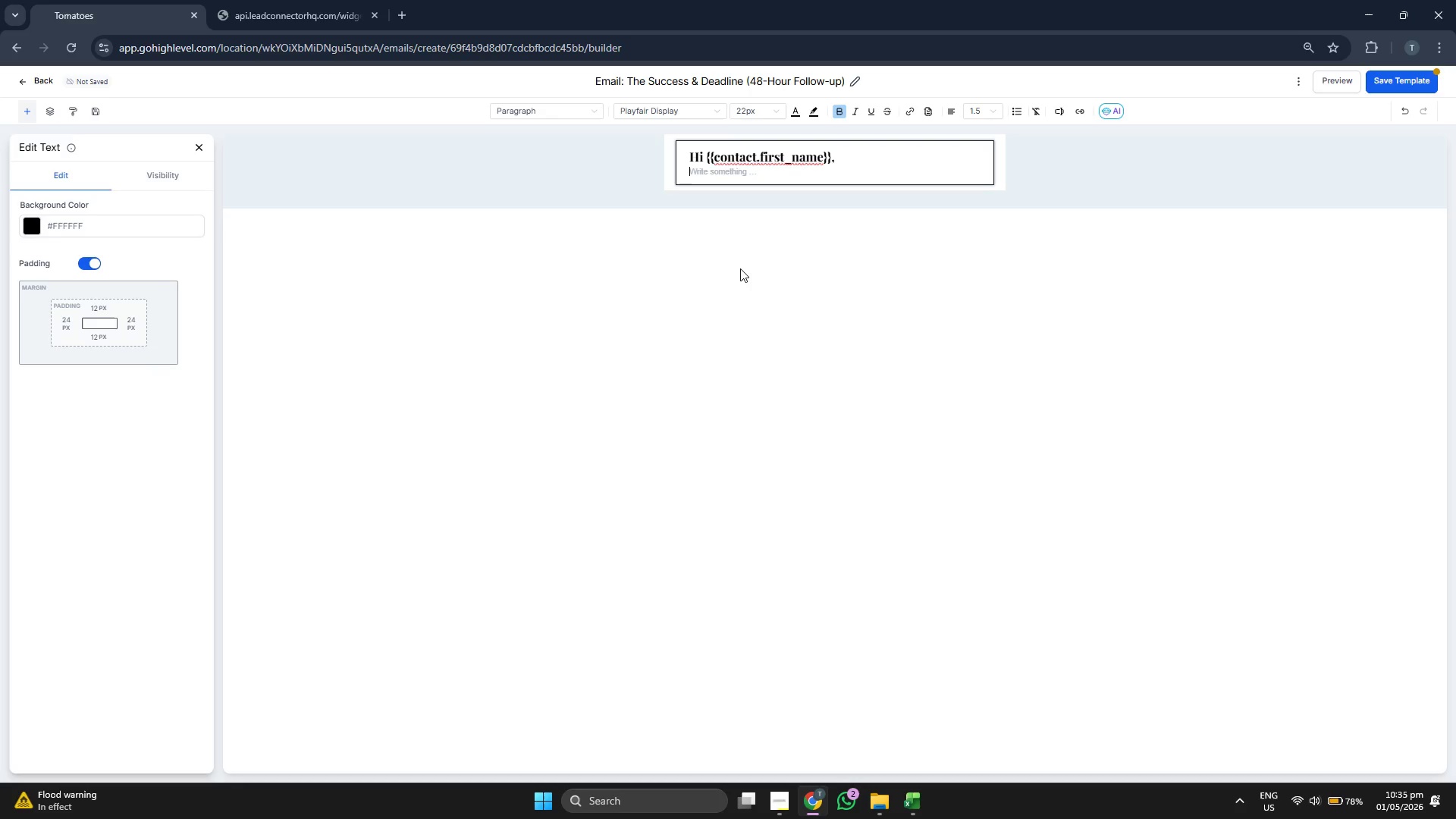 
key(Enter)
 